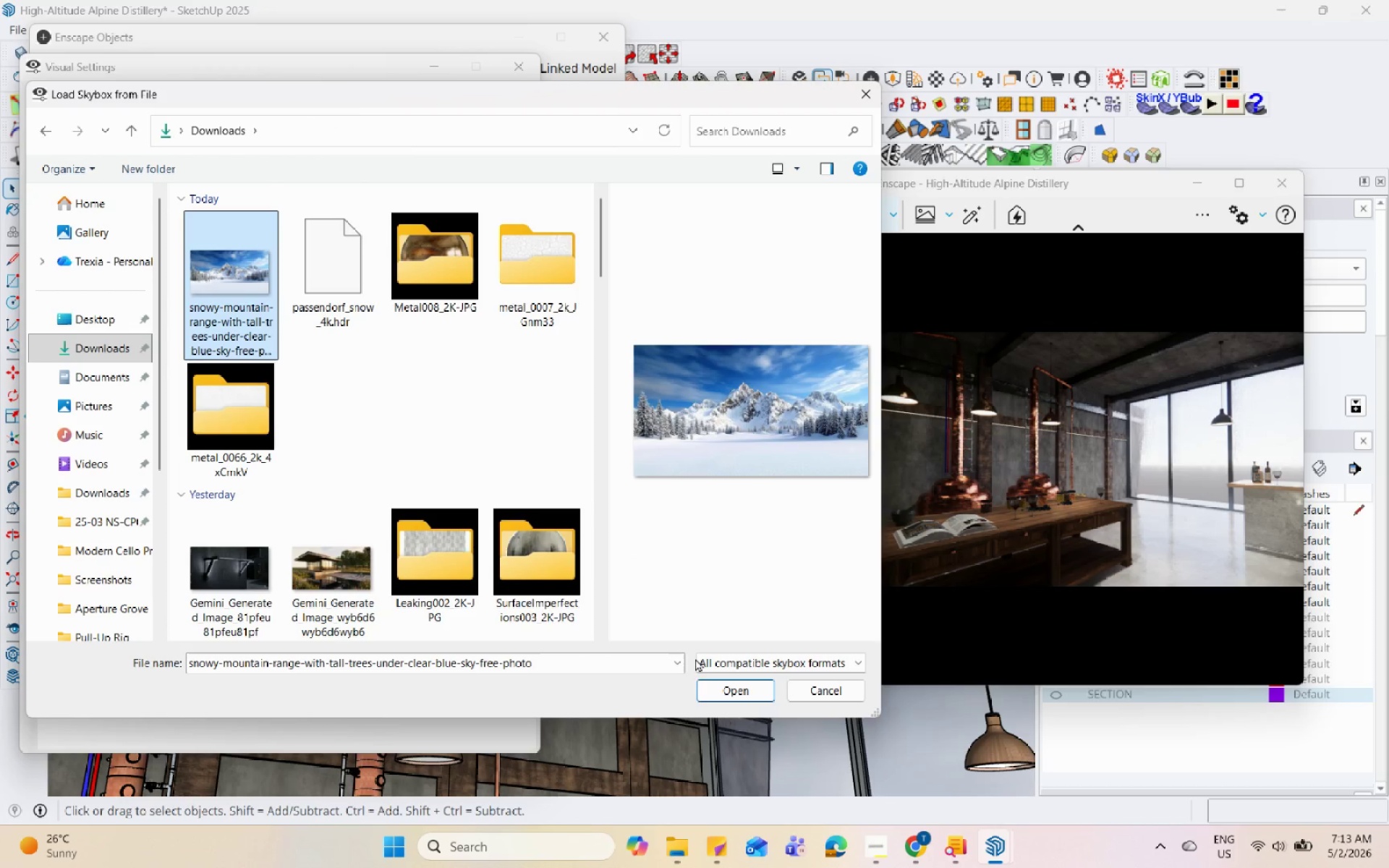 
scroll: coordinate [226, 285], scroll_direction: up, amount: 2.0
 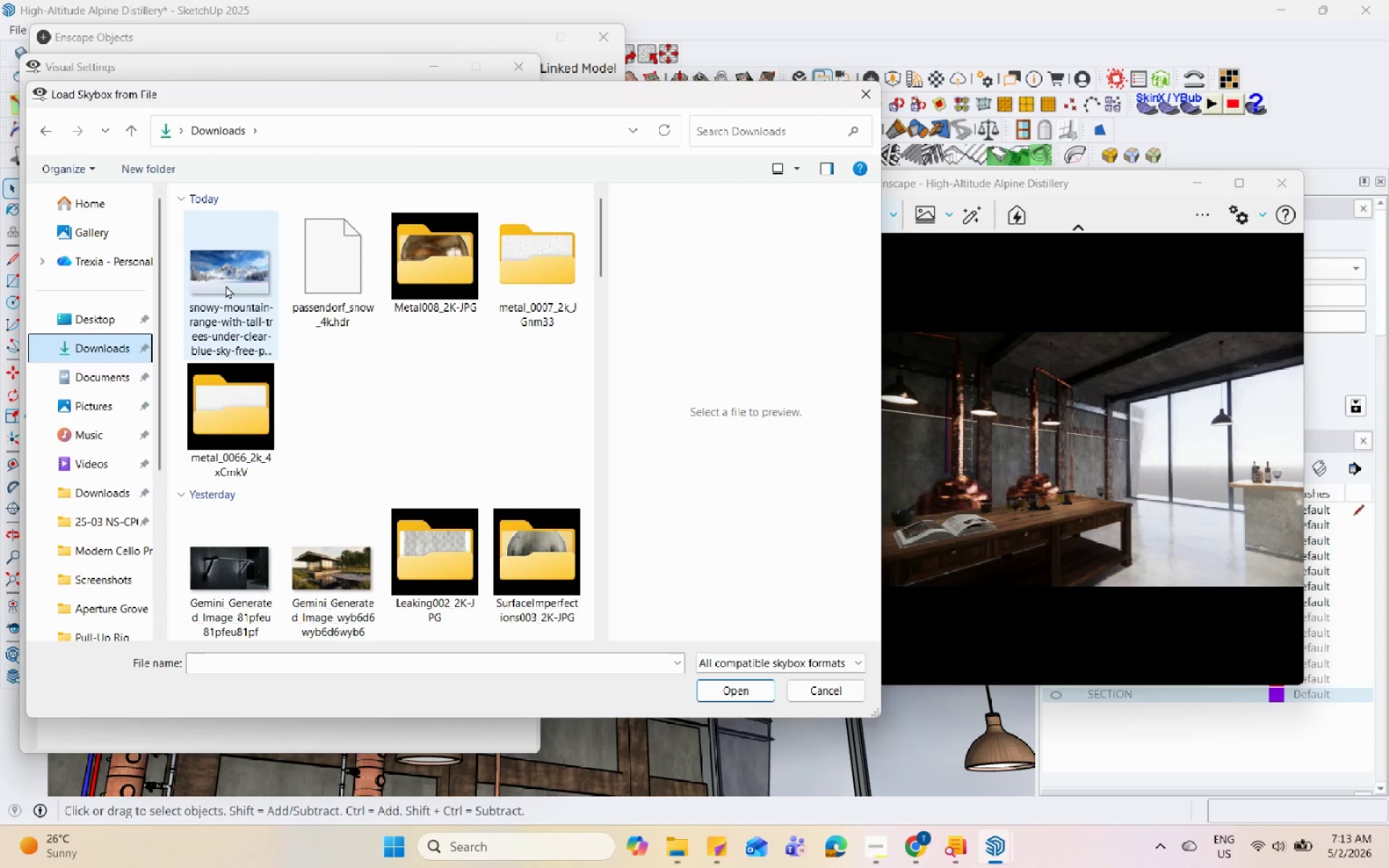 
left_click([708, 682])
 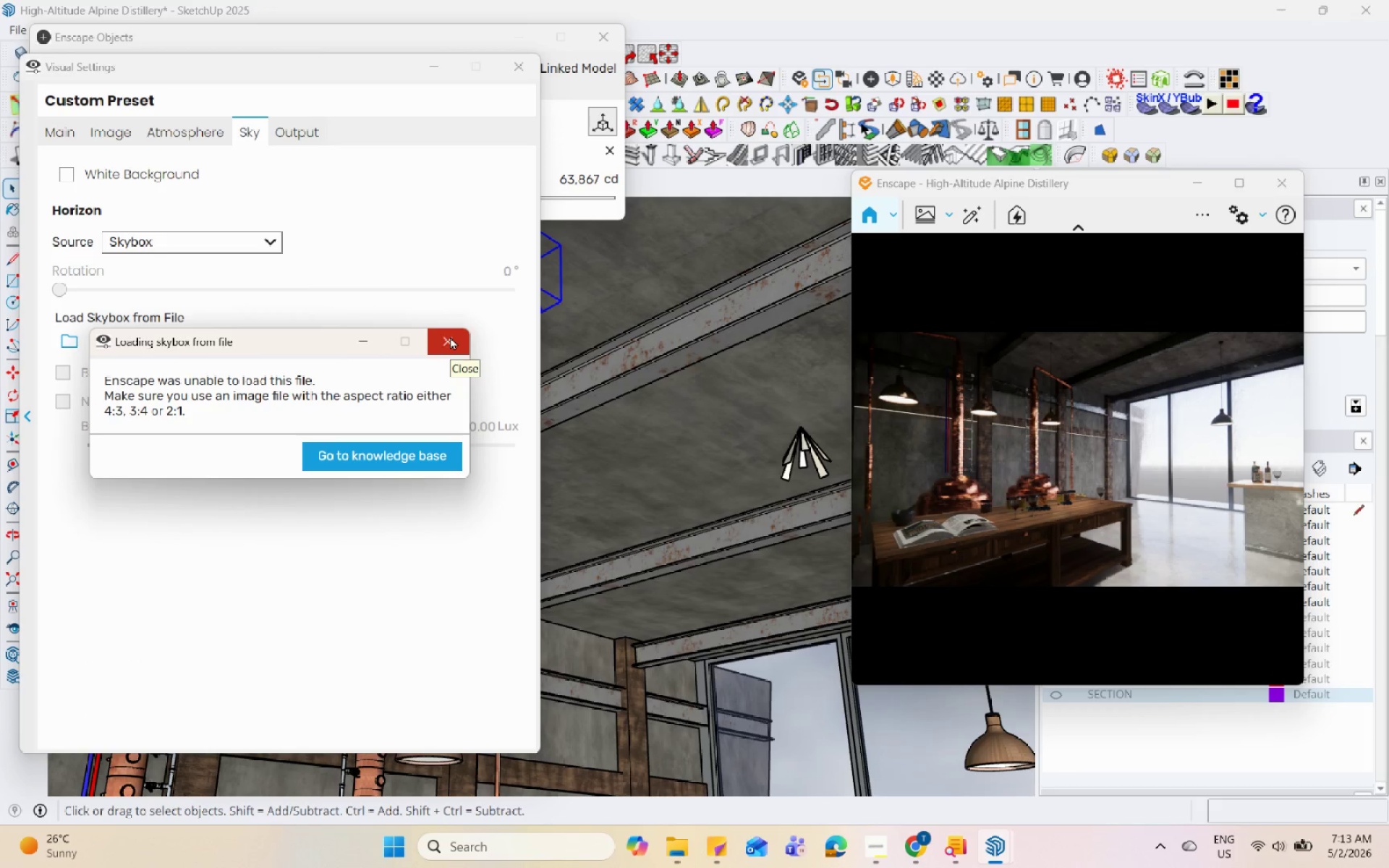 
wait(9.7)
 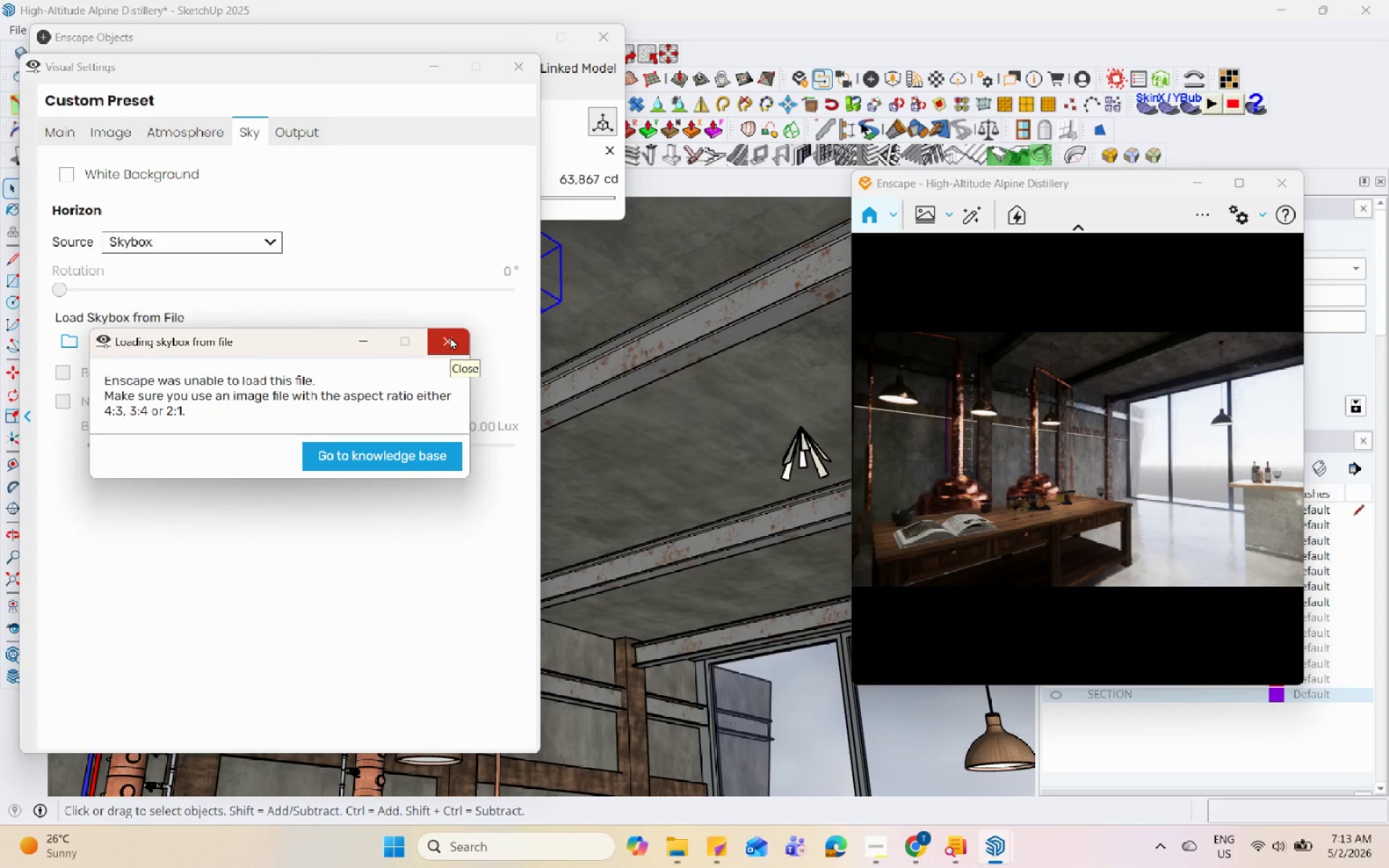 
left_click([450, 336])
 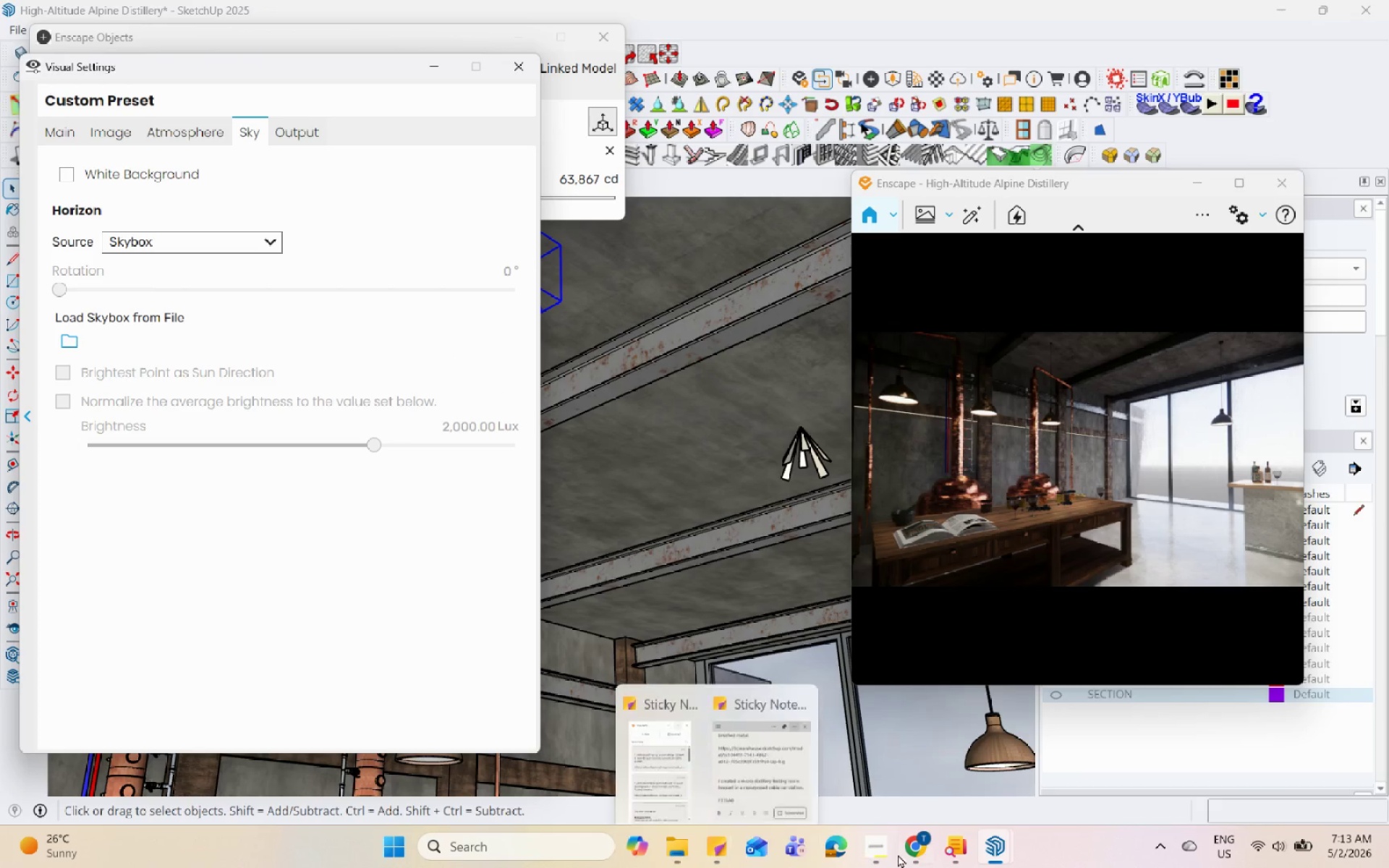 
left_click([670, 854])
 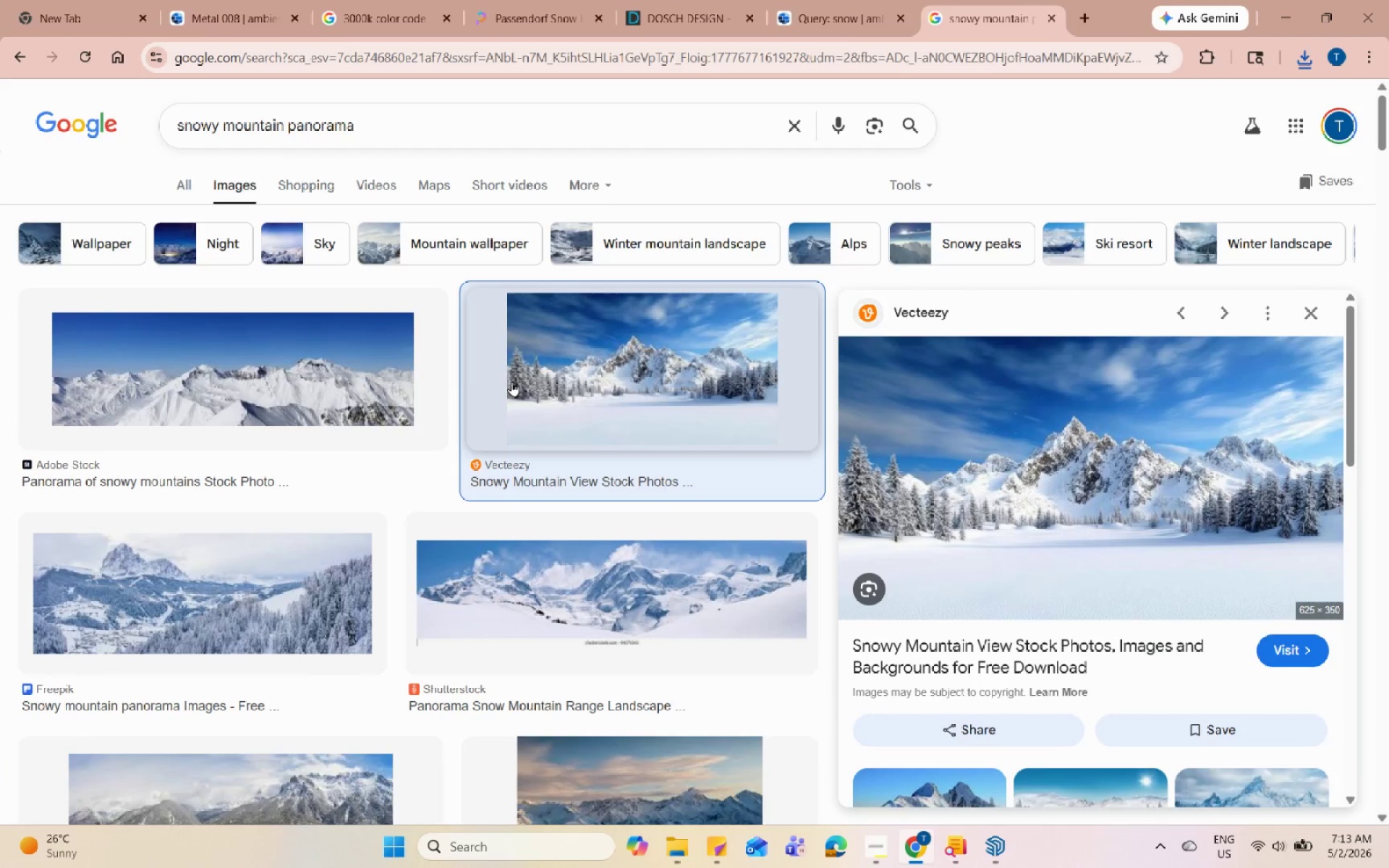 
scroll: coordinate [414, 396], scroll_direction: down, amount: 4.0
 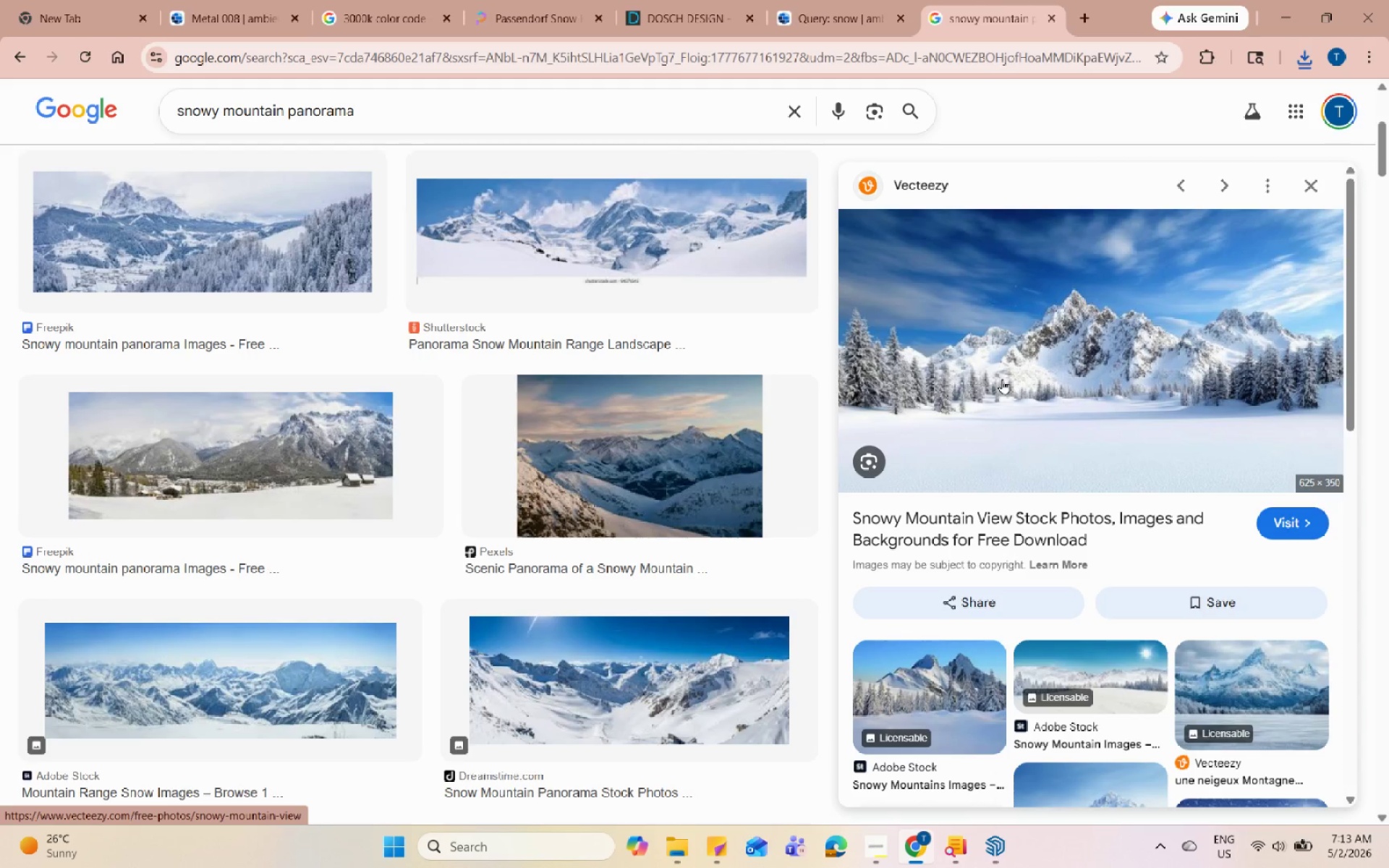 
scroll: coordinate [487, 300], scroll_direction: up, amount: 13.0
 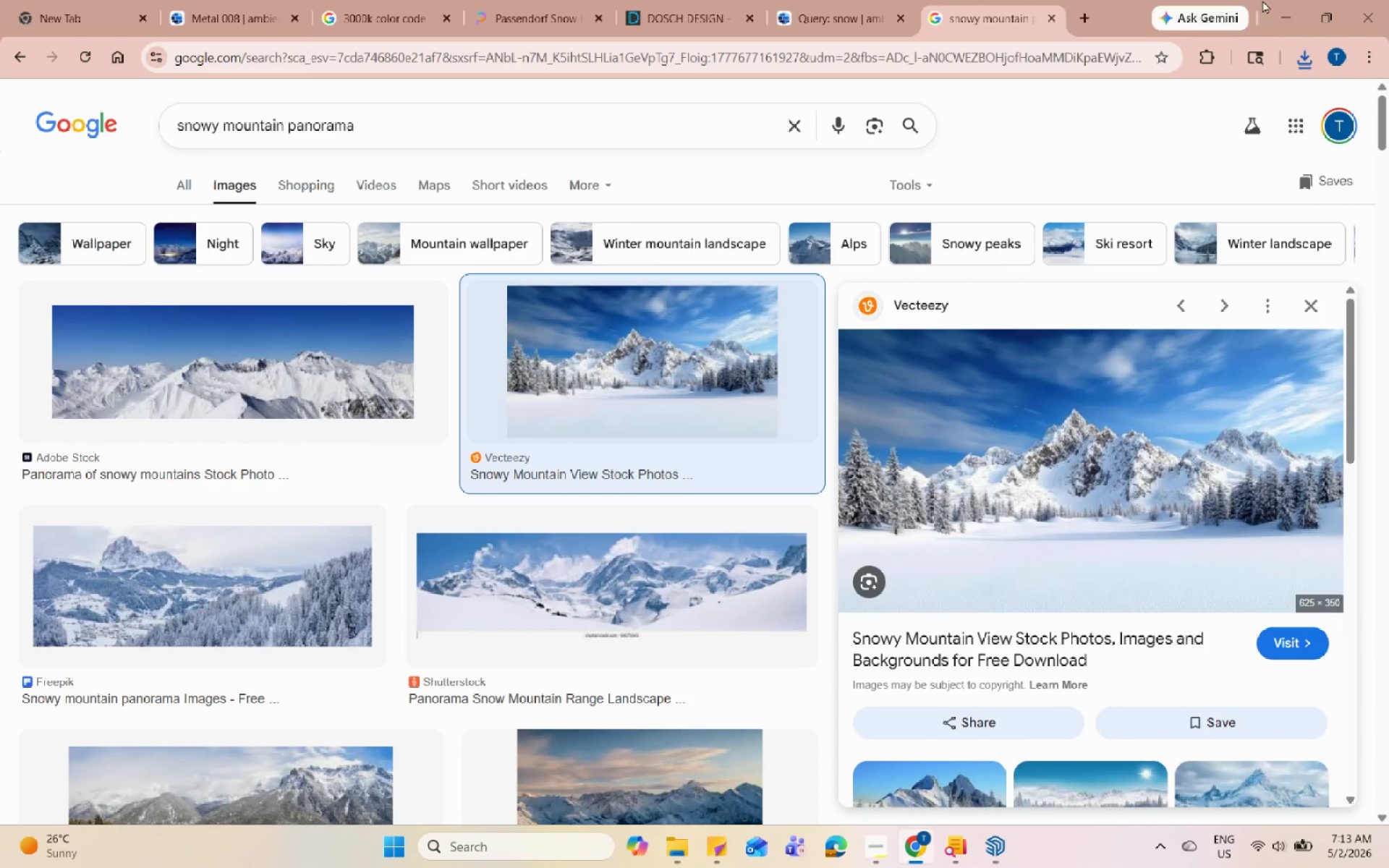 
left_click([1267, 0])
 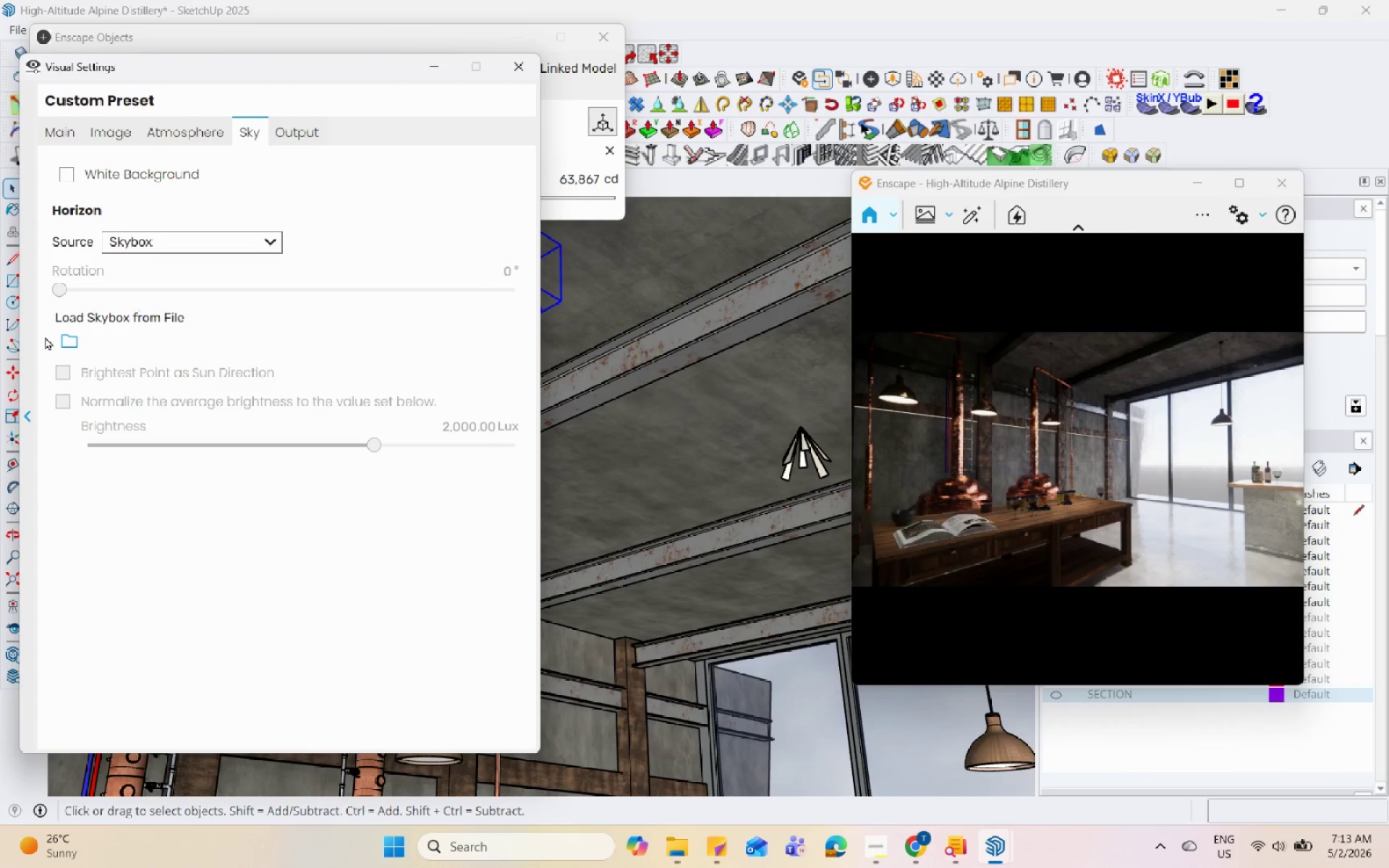 
left_click([65, 331])
 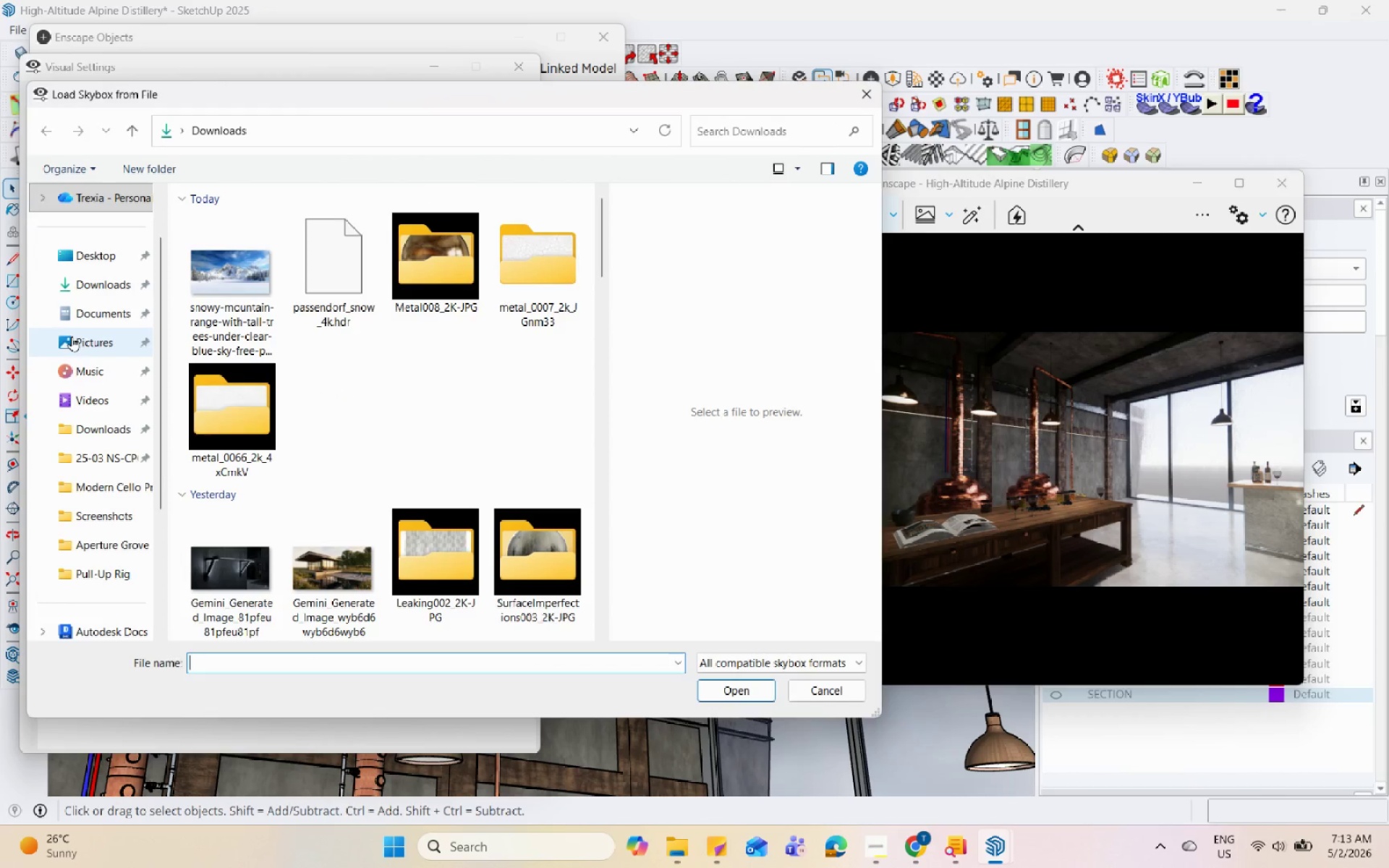 
left_click([318, 293])
 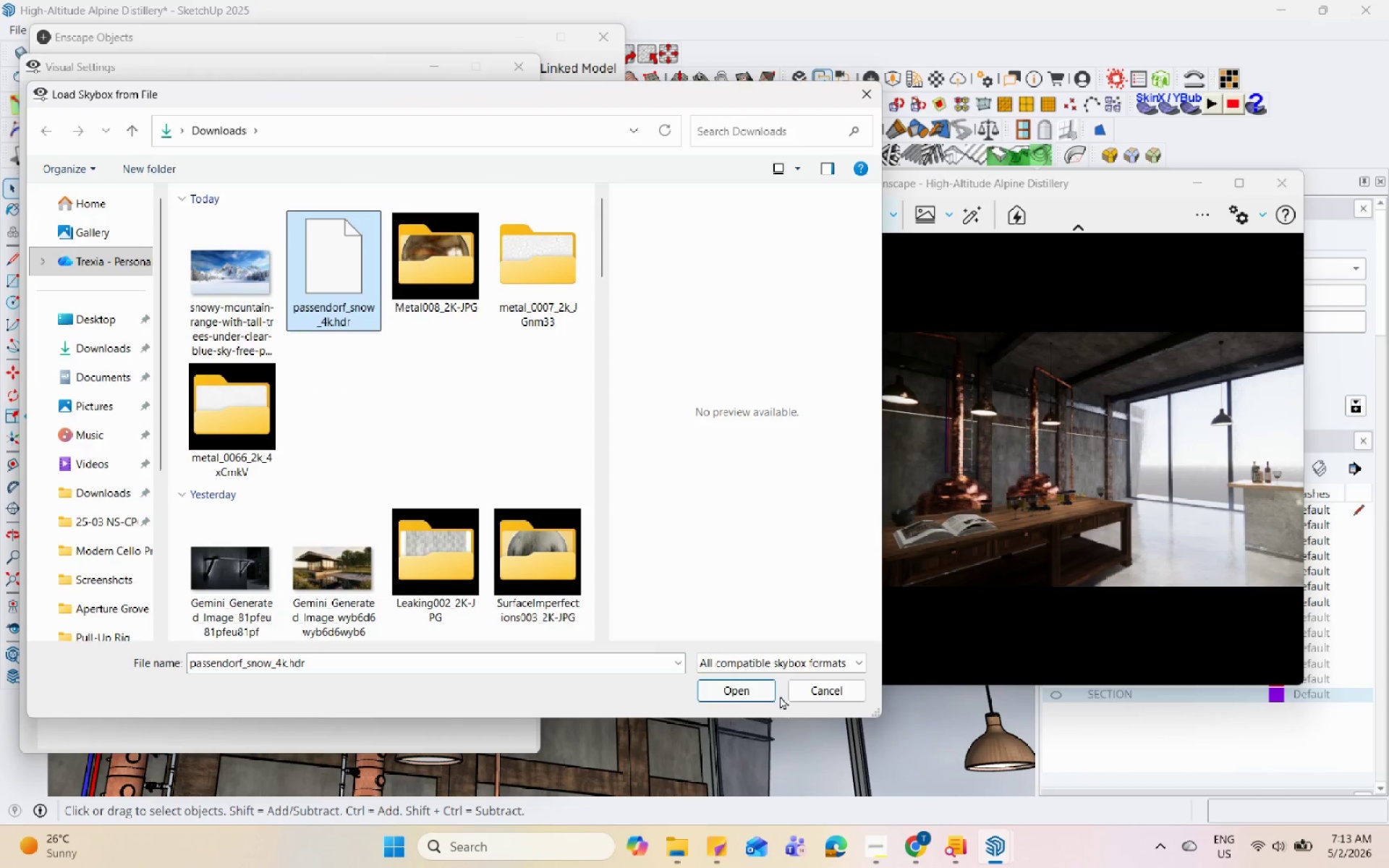 
scroll: coordinate [85, 333], scroll_direction: up, amount: 2.0
 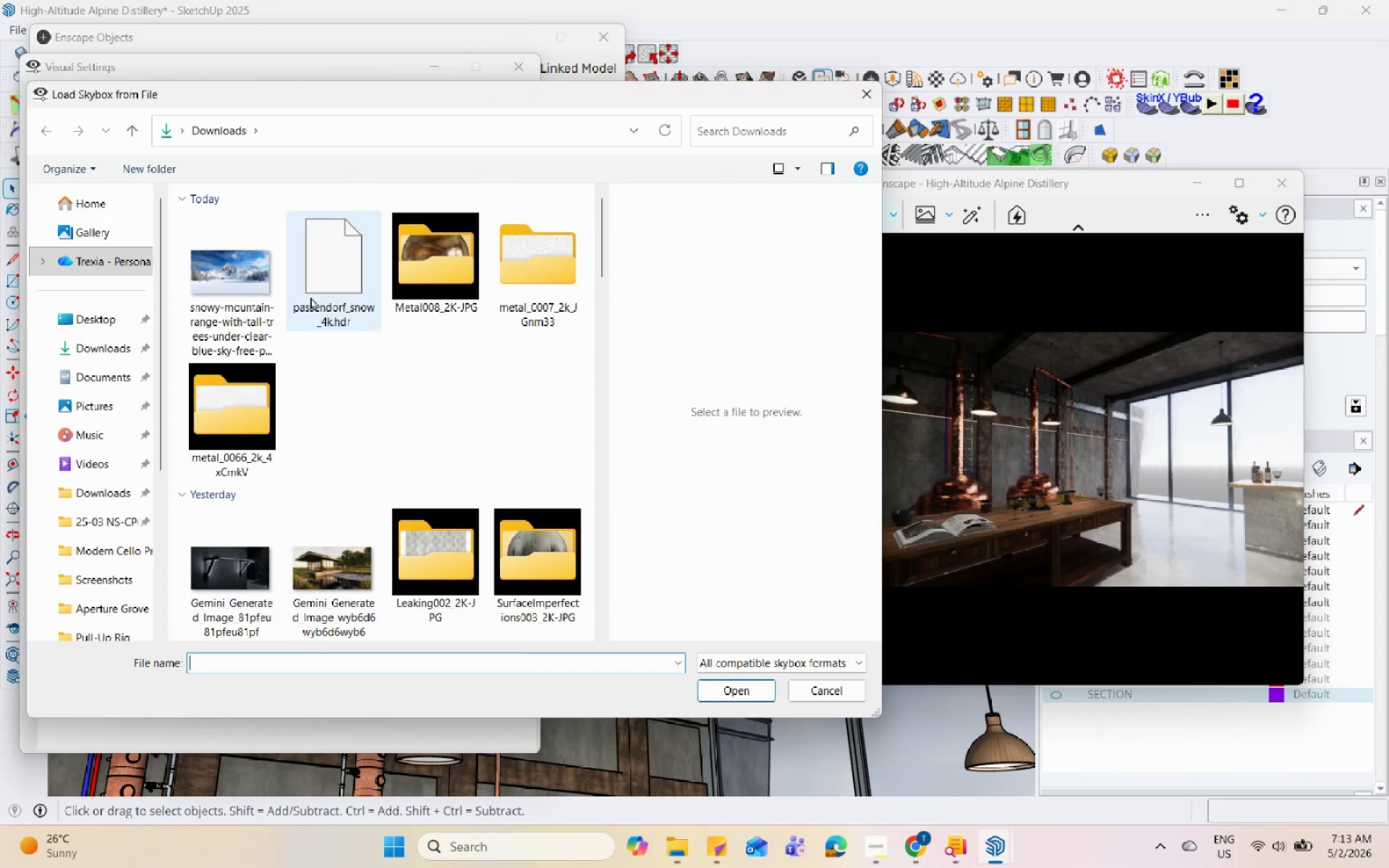 
left_click([747, 690])
 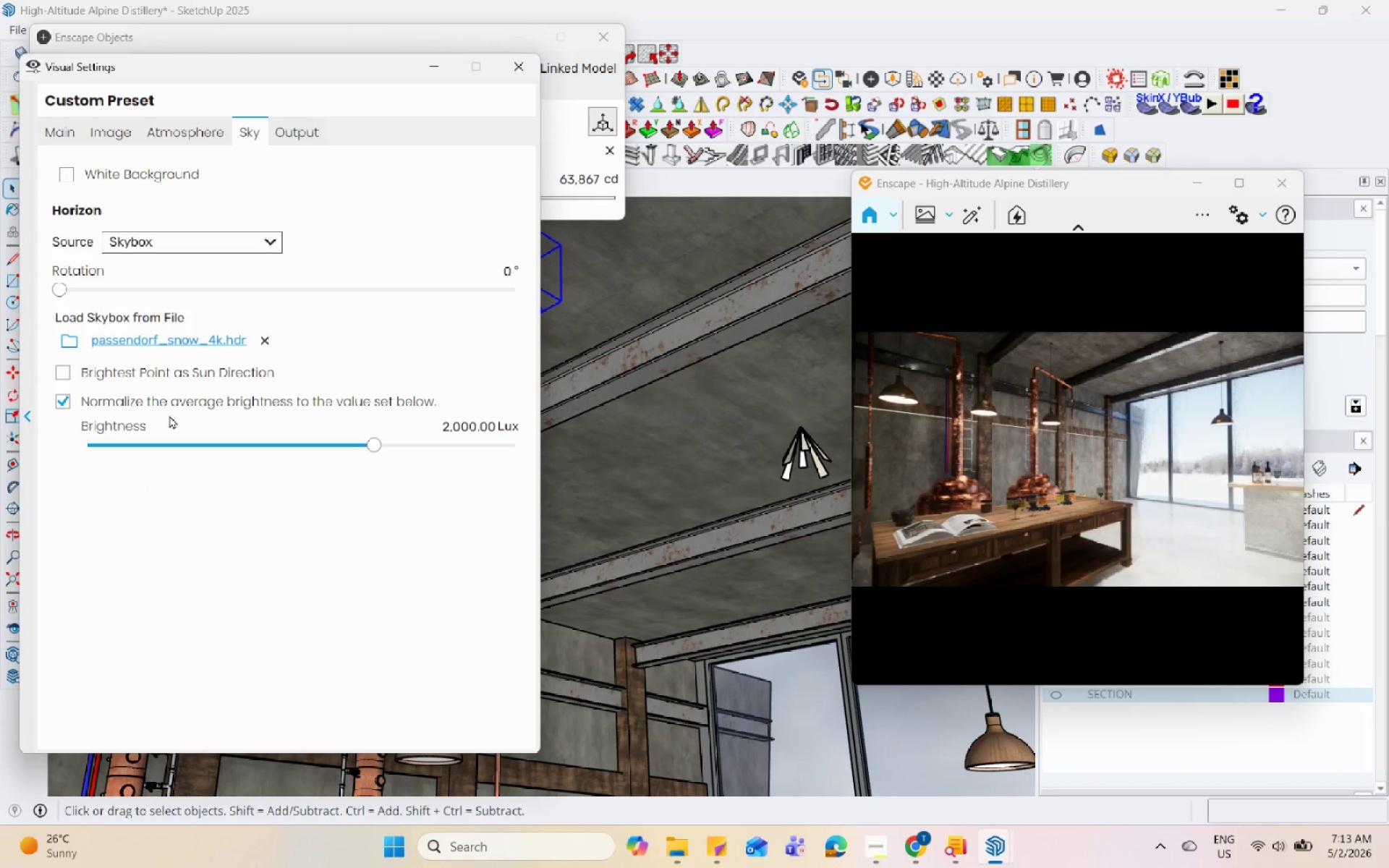 
left_click_drag(start_coordinate=[66, 293], to_coordinate=[158, 270])
 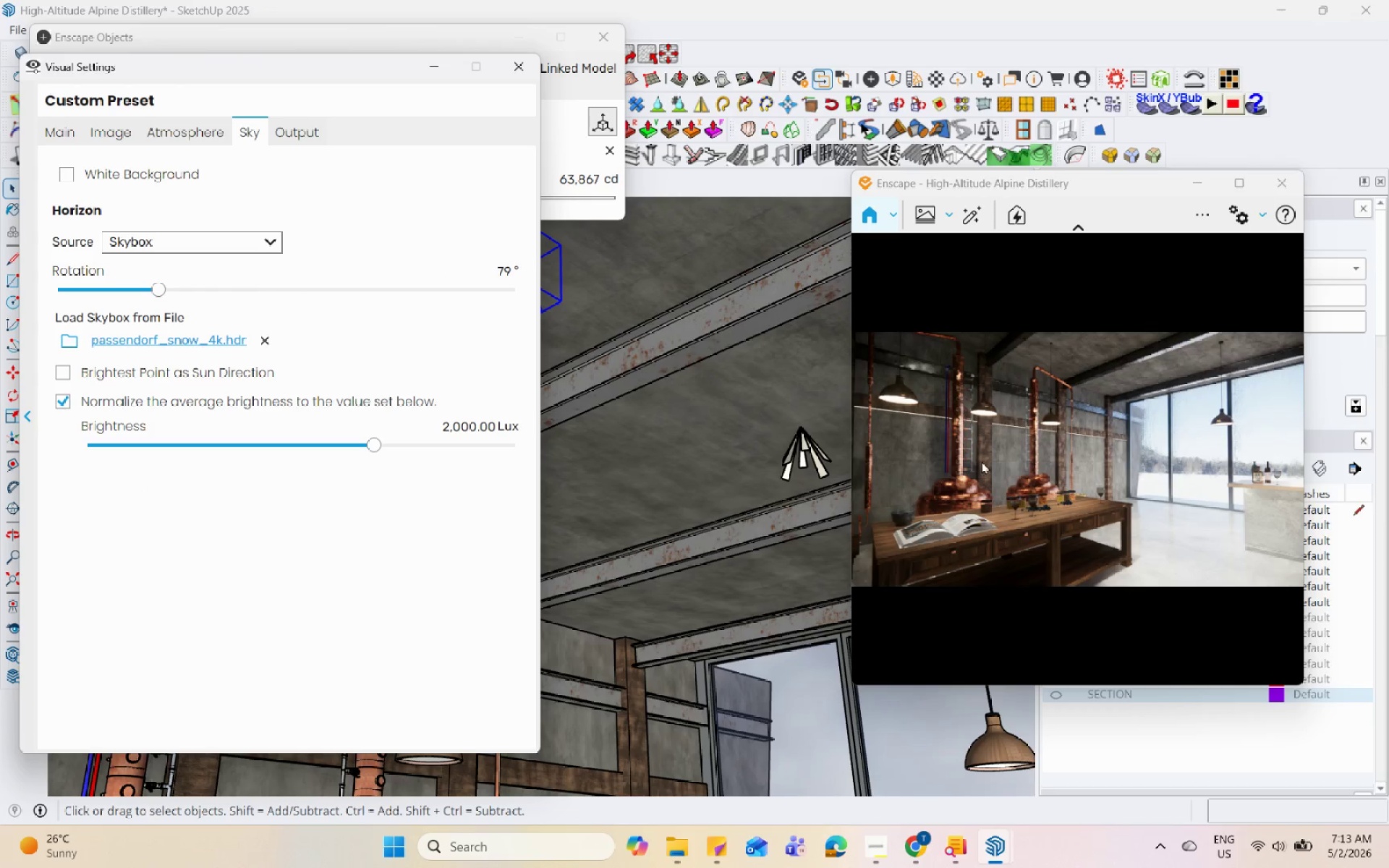 
left_click_drag(start_coordinate=[1032, 459], to_coordinate=[1080, 446])
 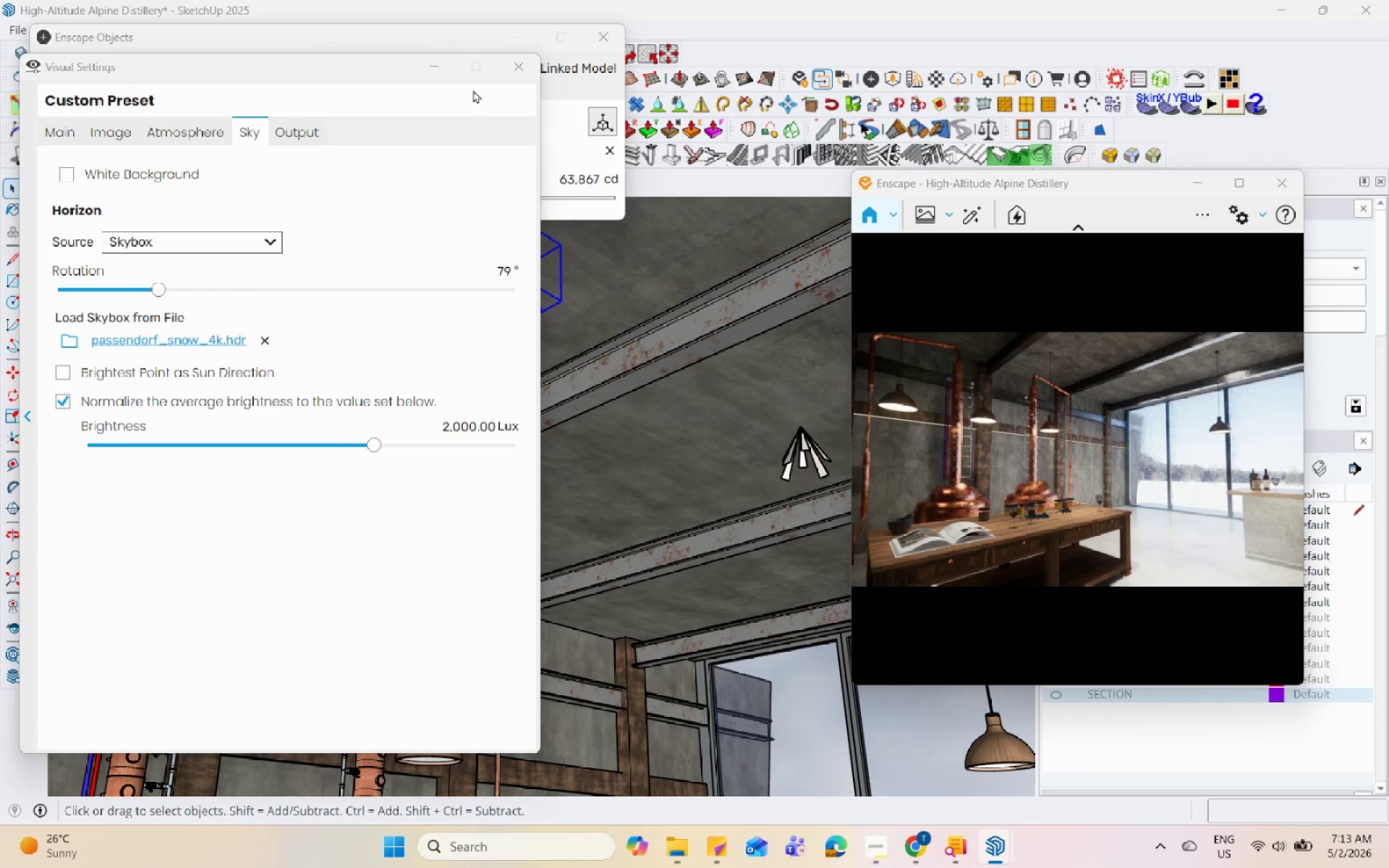 
left_click([438, 71])
 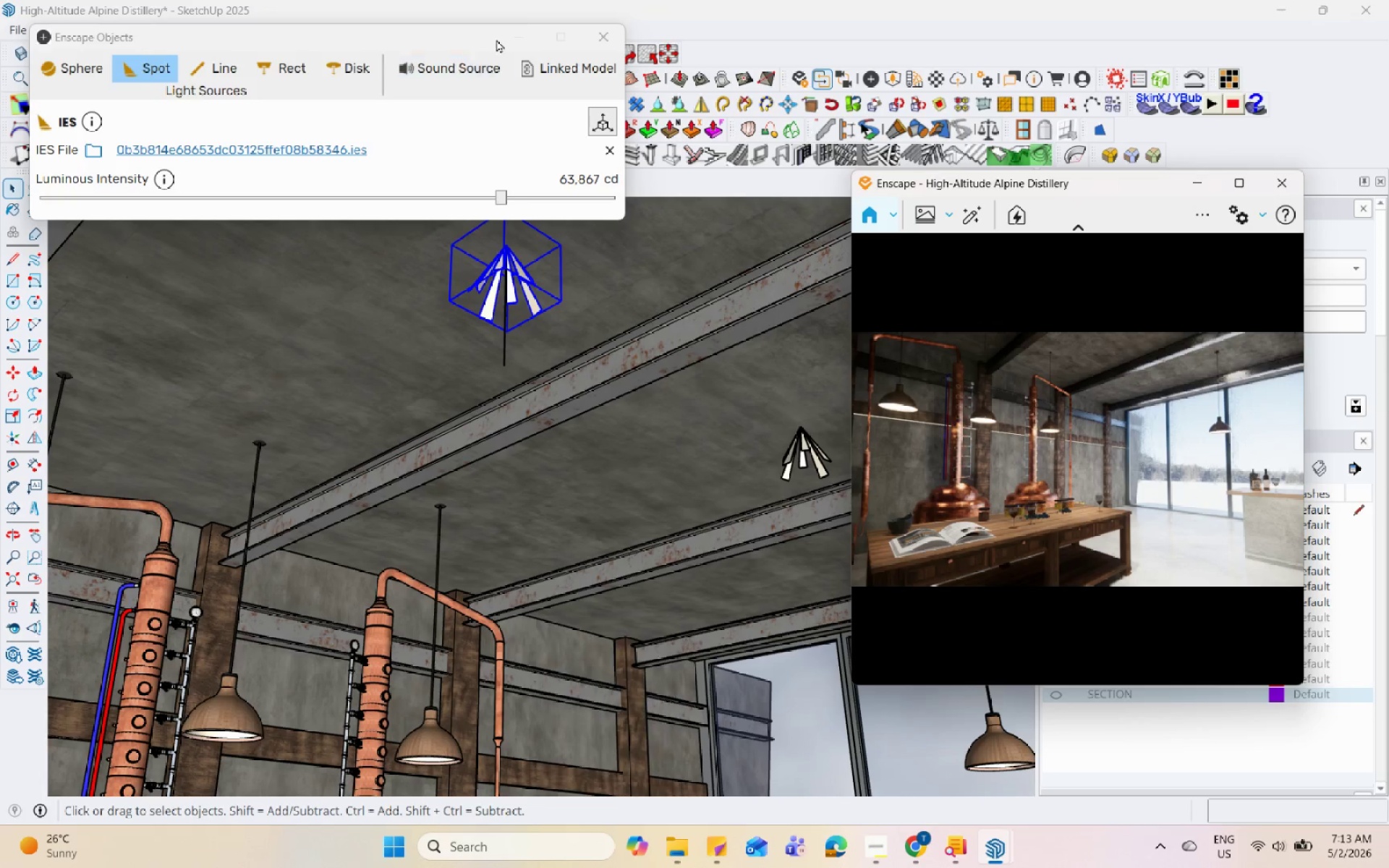 
left_click([500, 37])
 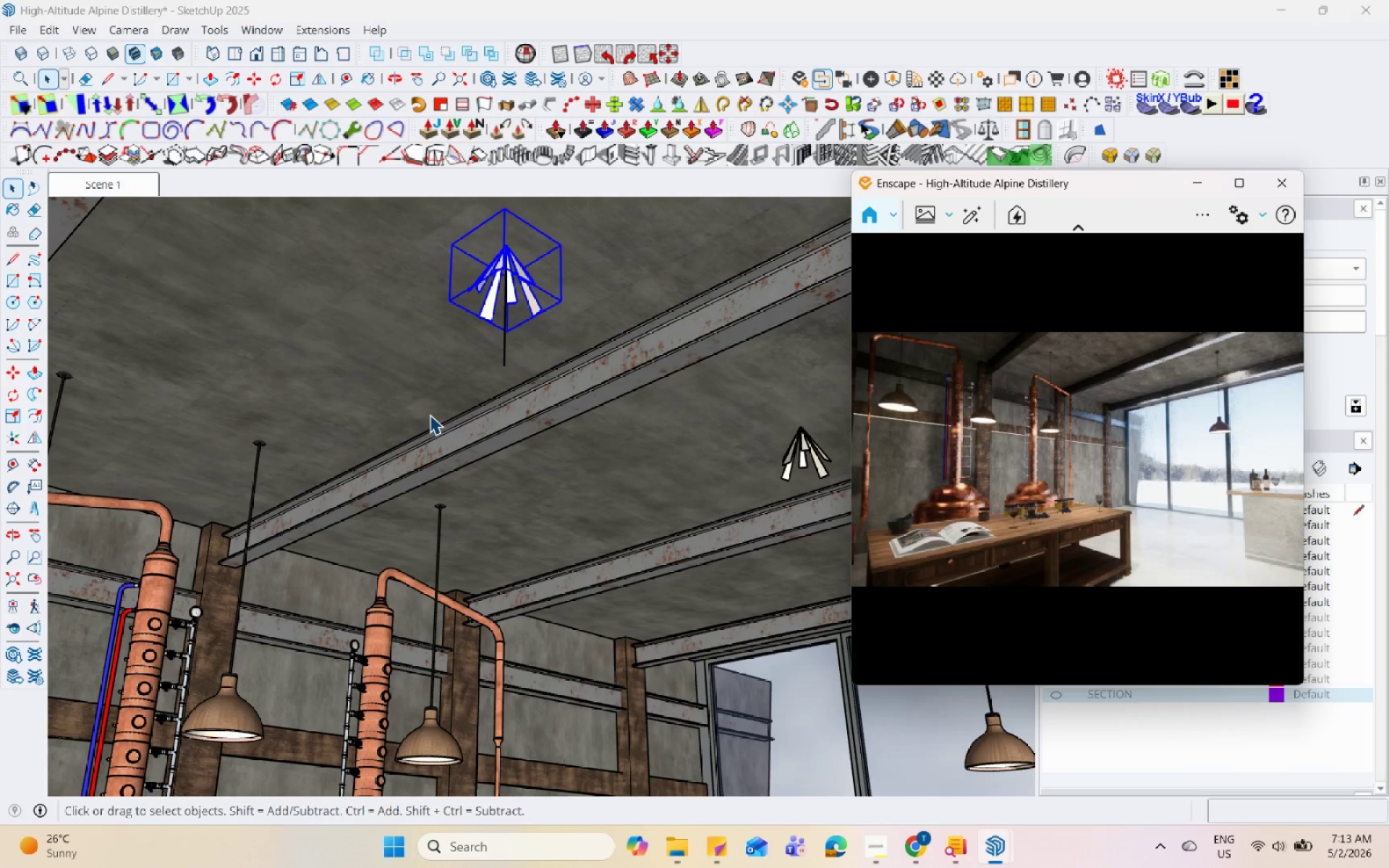 
scroll: coordinate [403, 622], scroll_direction: down, amount: 104.0
 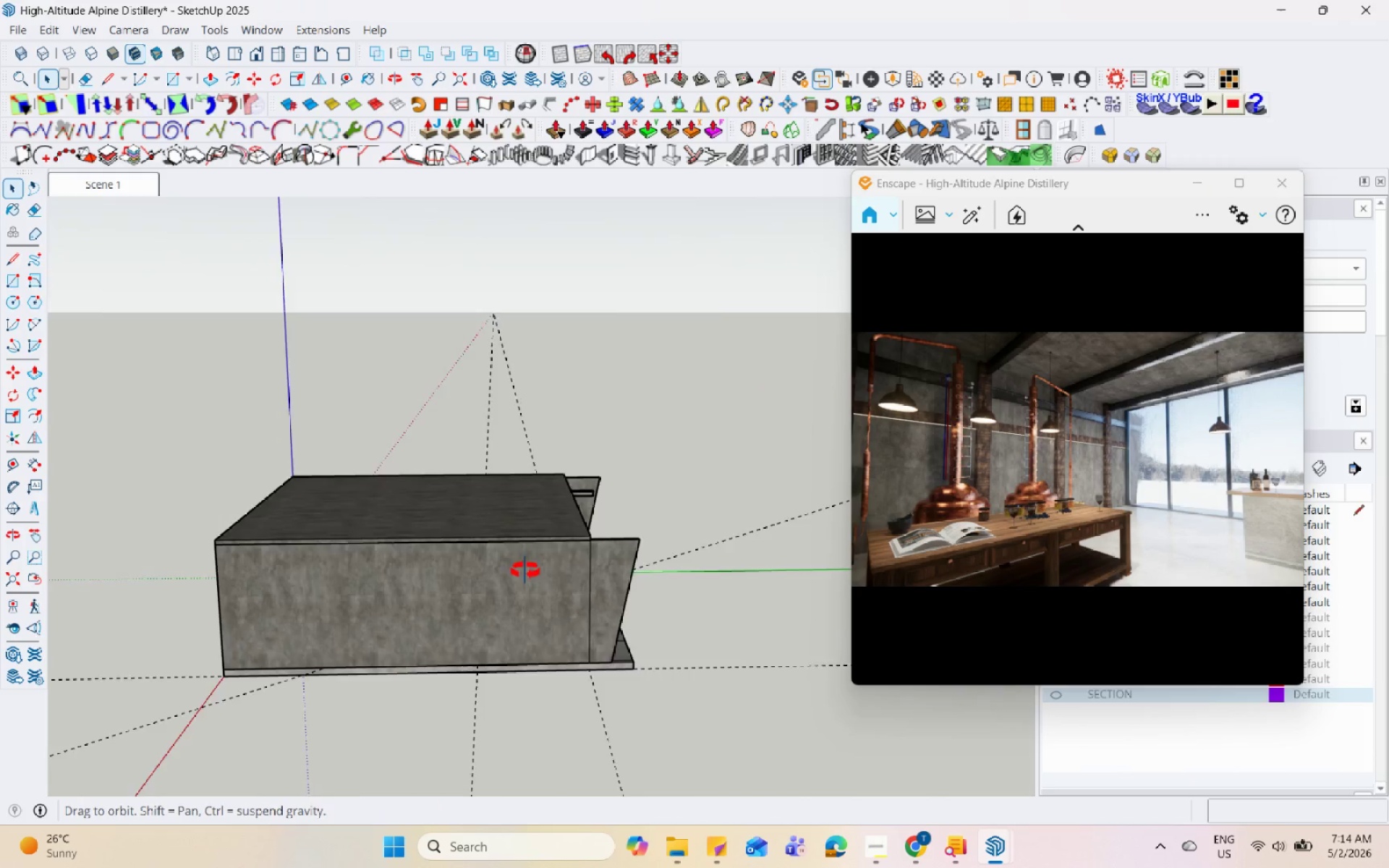 
scroll: coordinate [263, 646], scroll_direction: up, amount: 1.0
 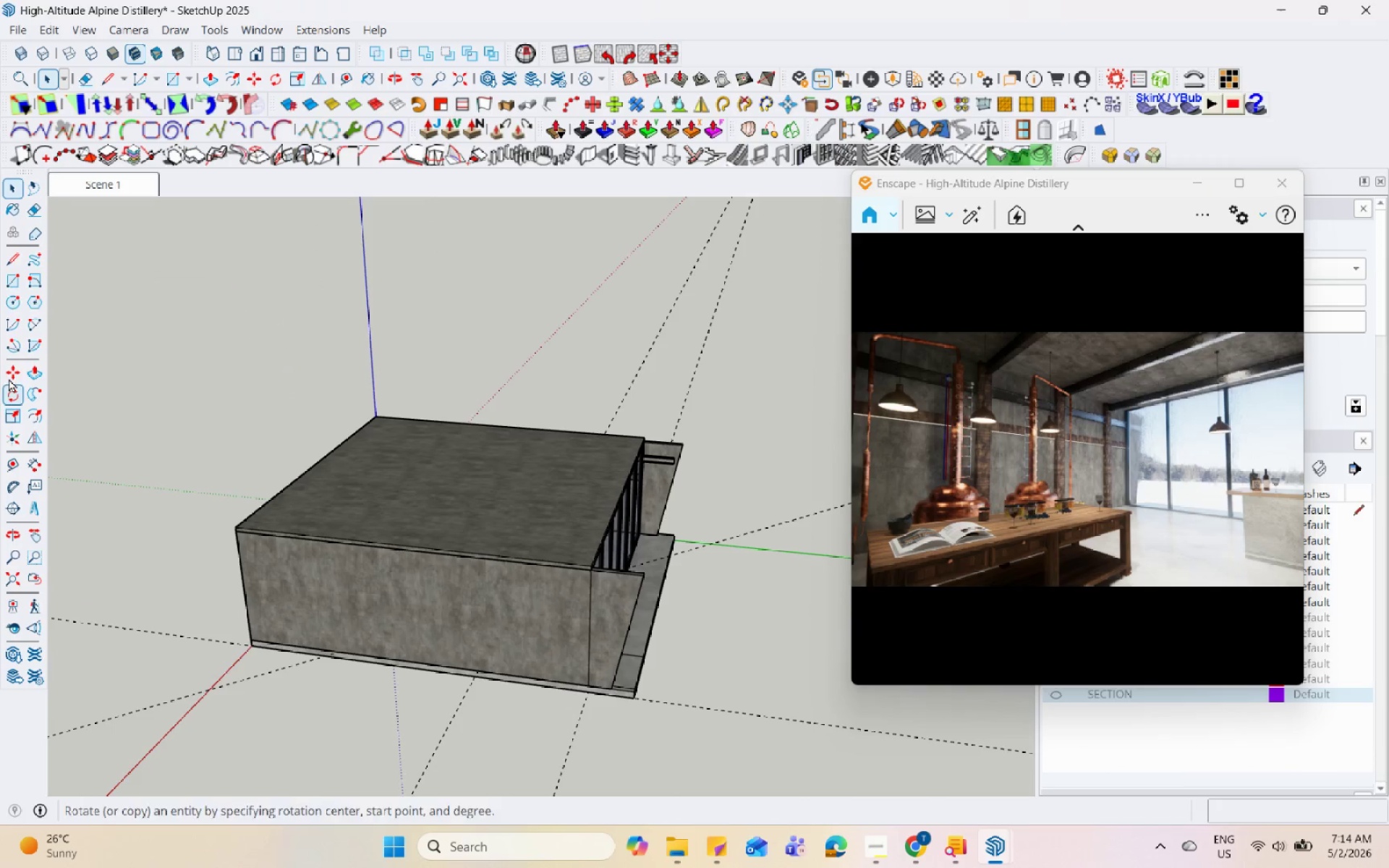 
left_click([7, 284])
 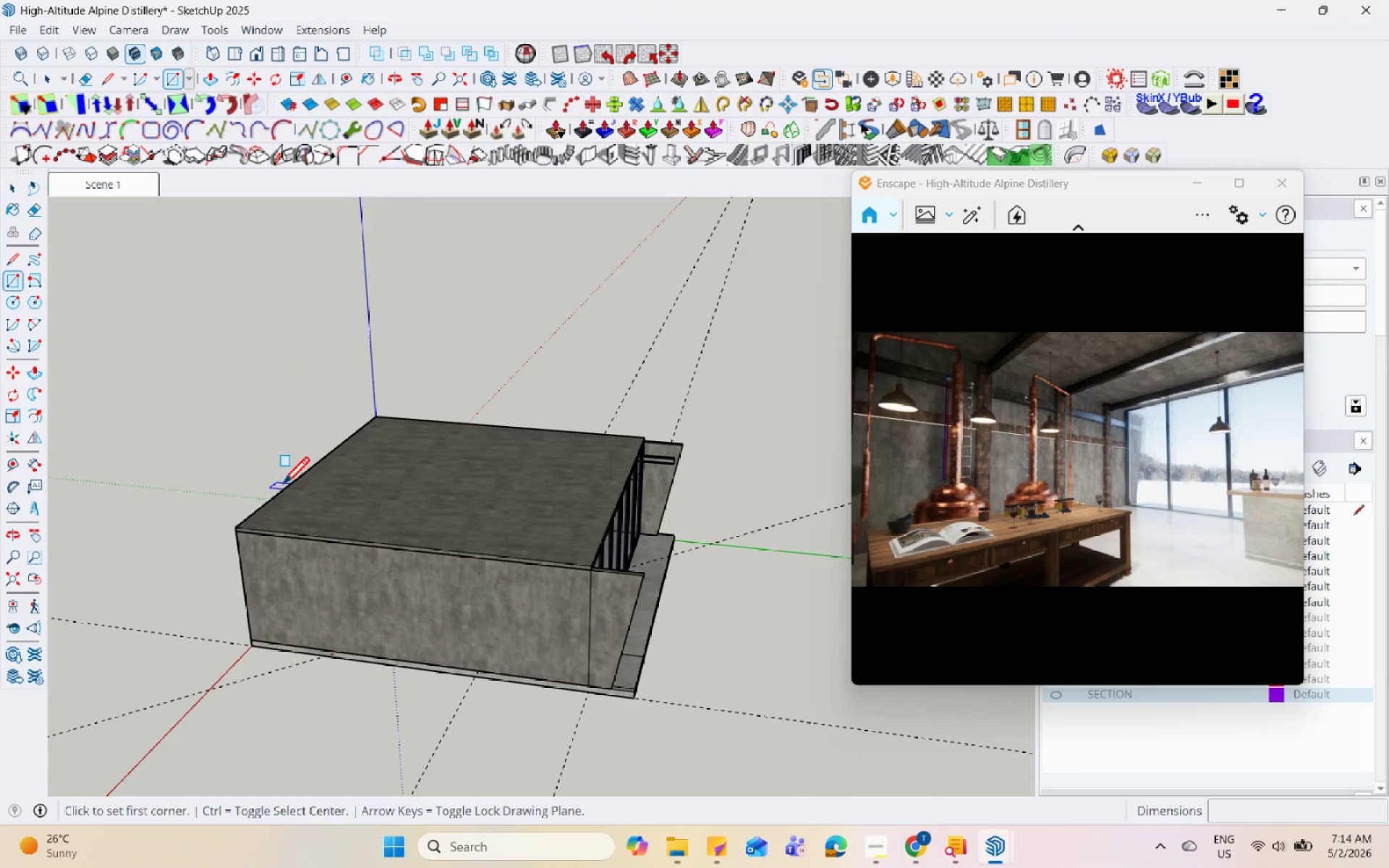 
scroll: coordinate [802, 715], scroll_direction: up, amount: 2.0
 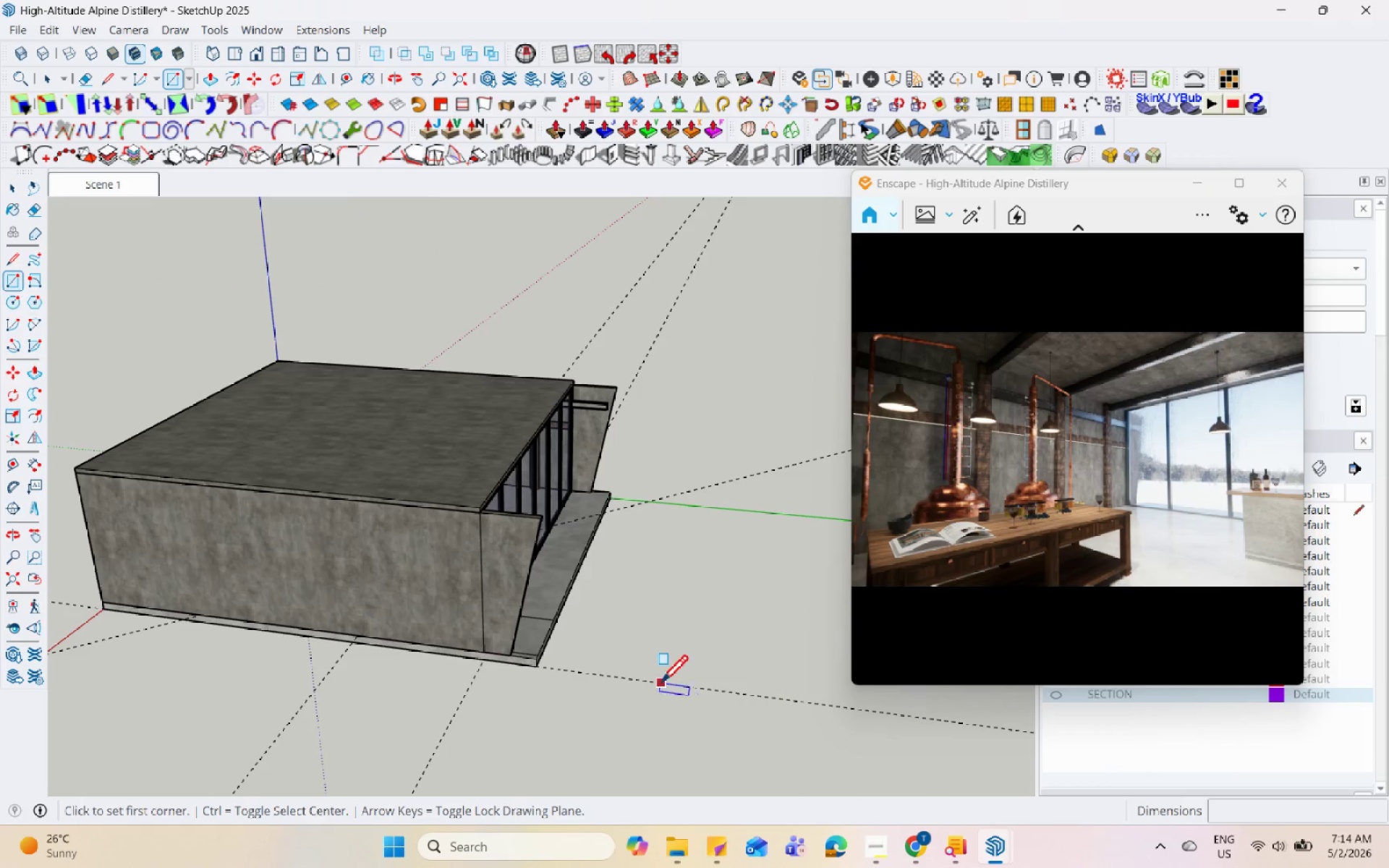 
left_click([654, 685])
 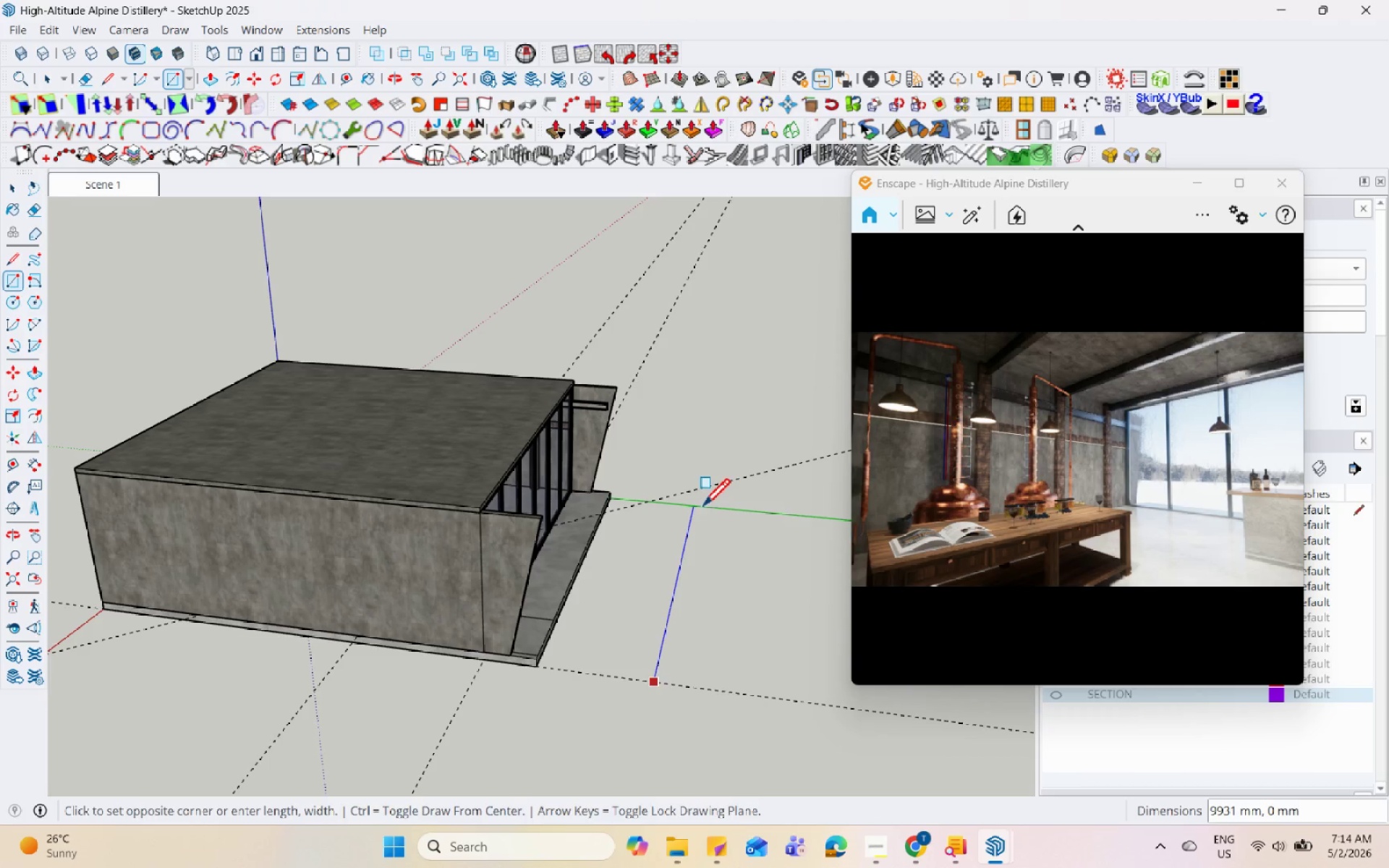 
left_click([705, 509])
 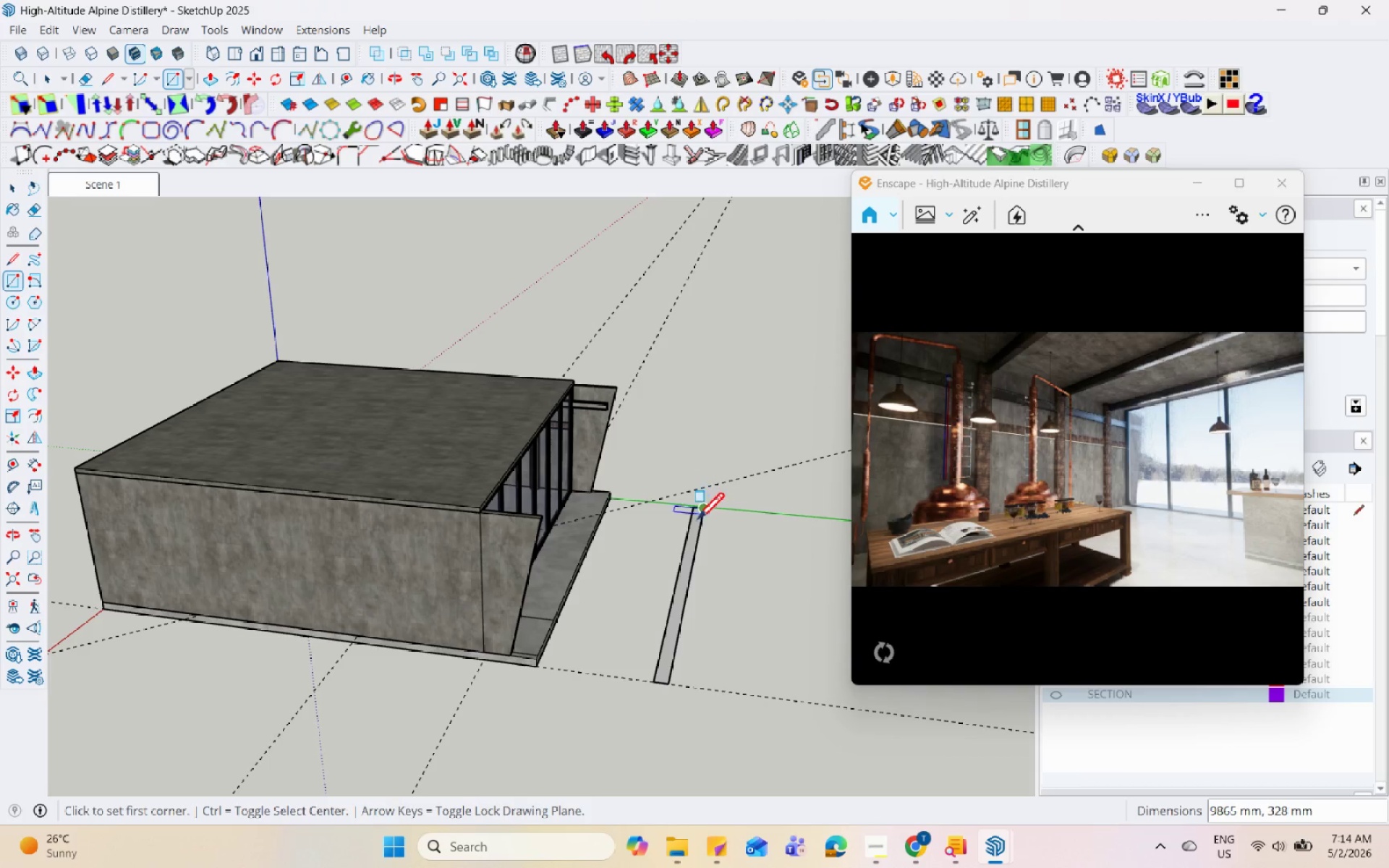 
key(Space)
 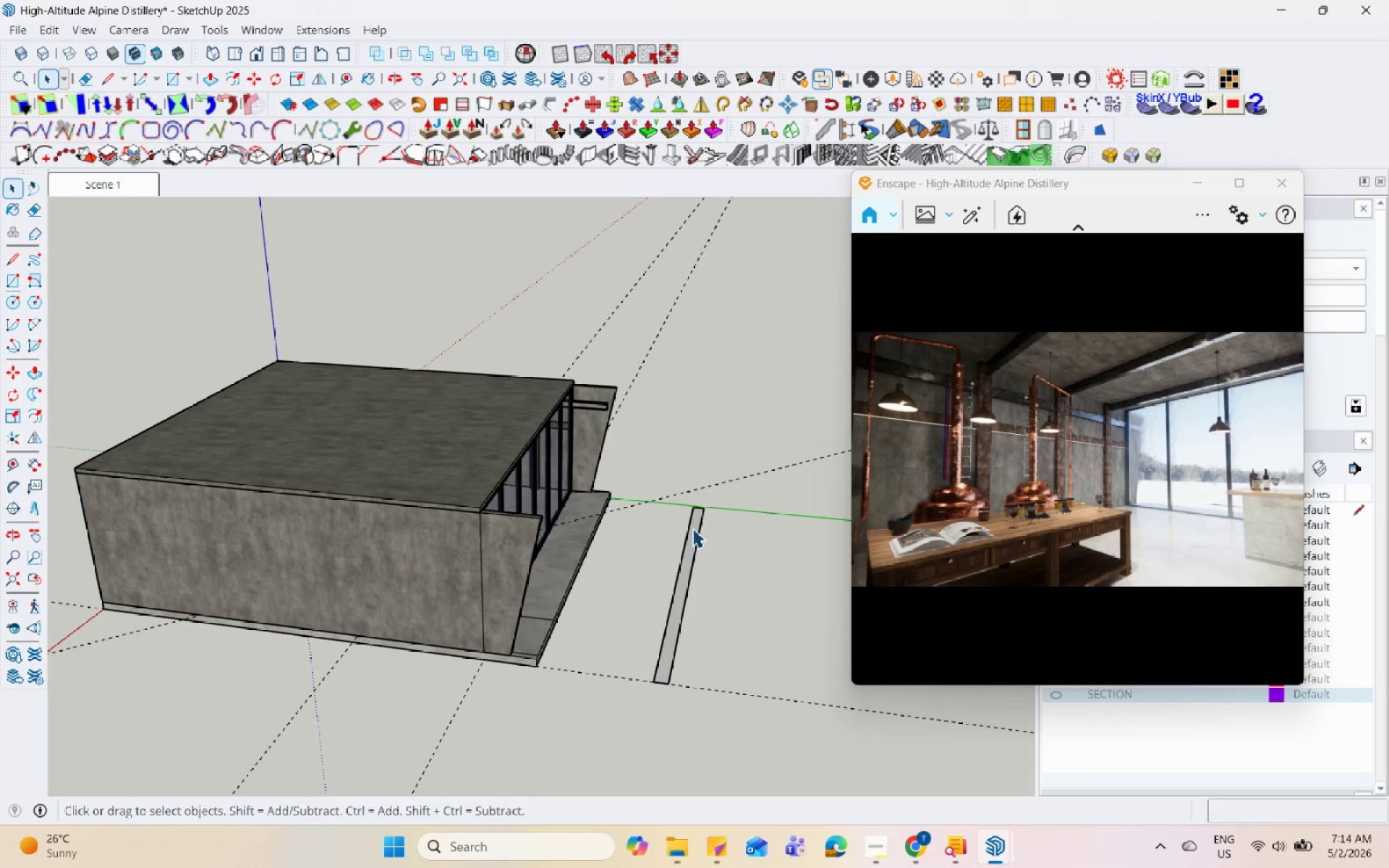 
left_click([692, 528])
 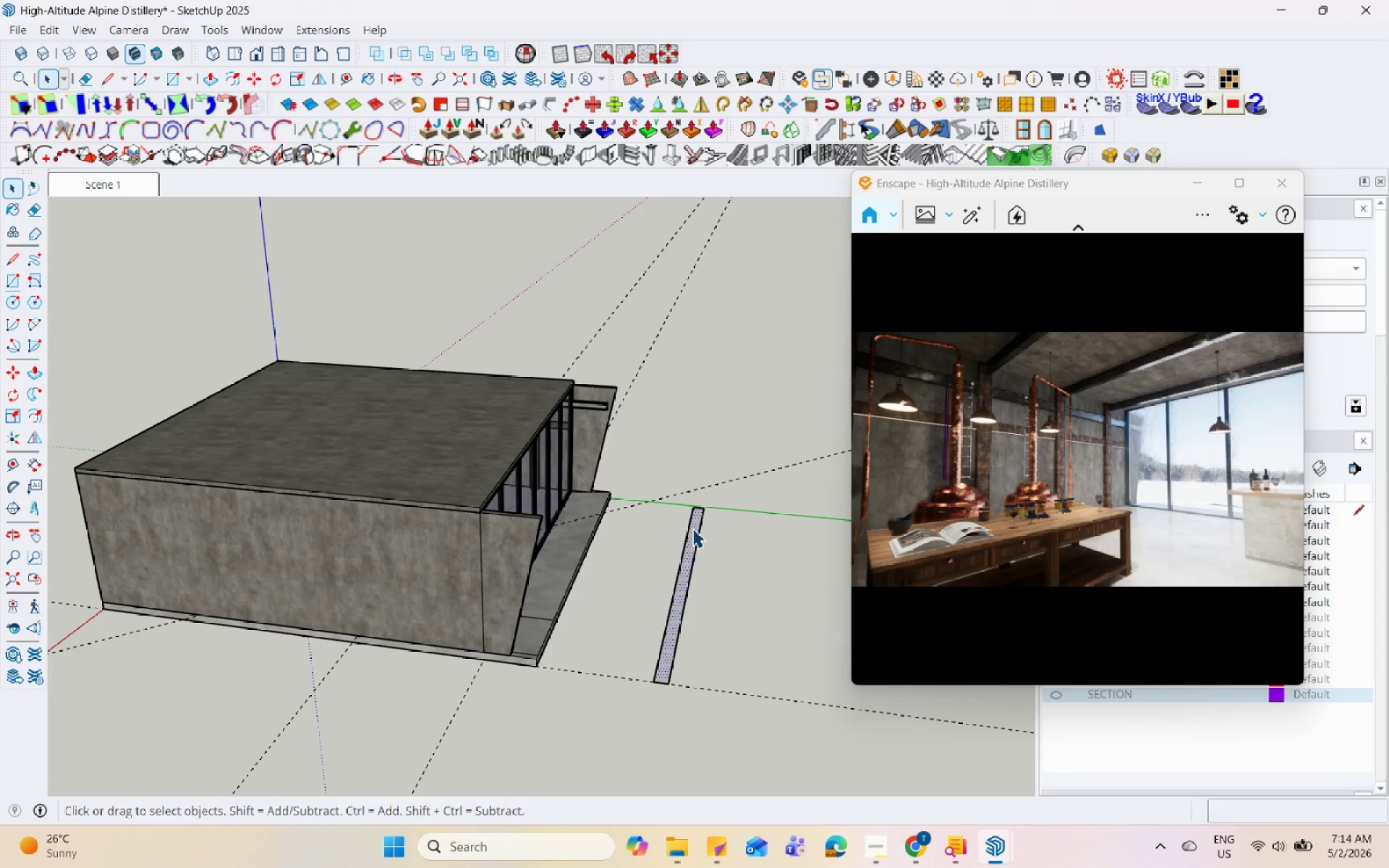 
key(P)
 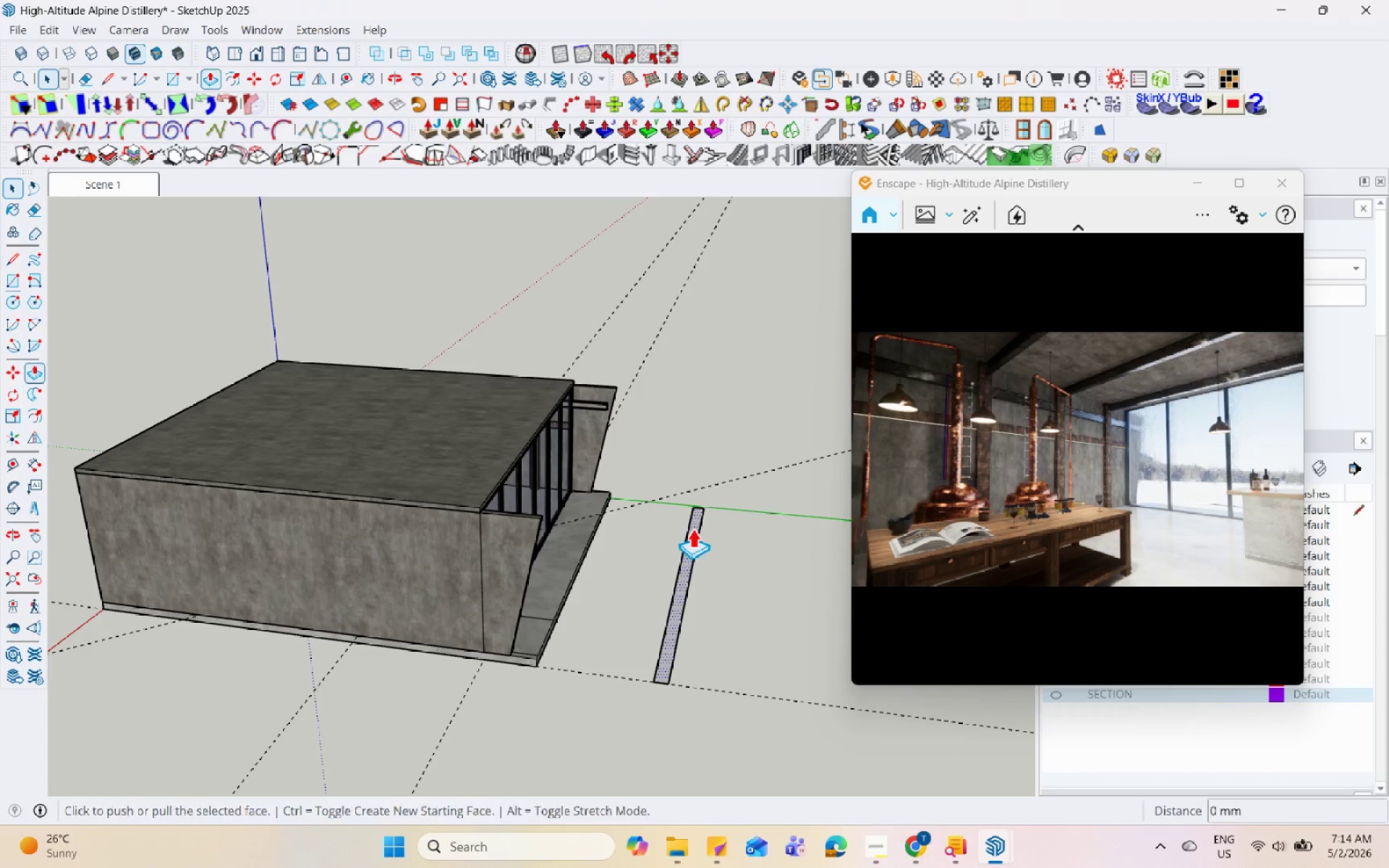 
left_click([692, 528])
 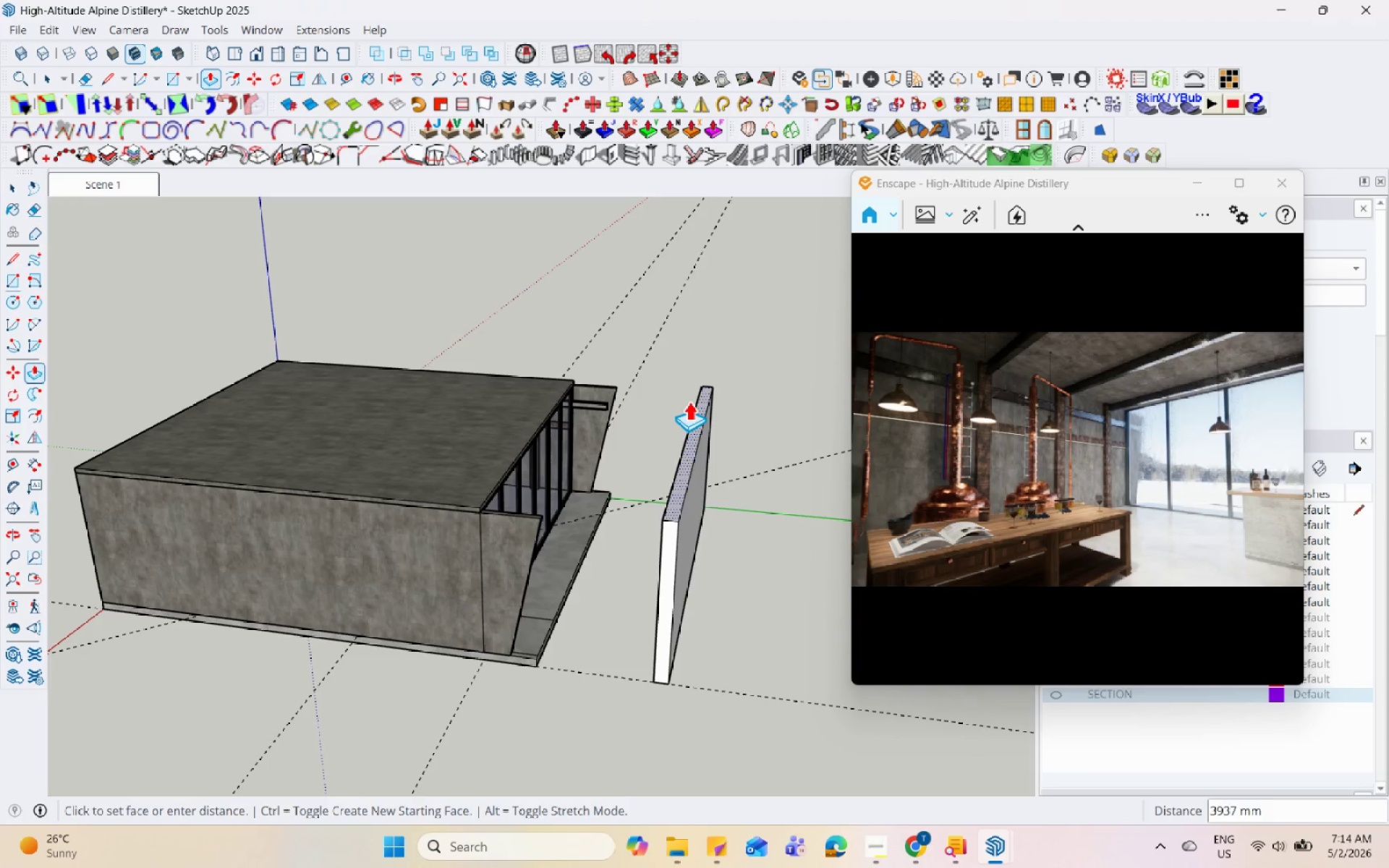 
left_click([689, 401])
 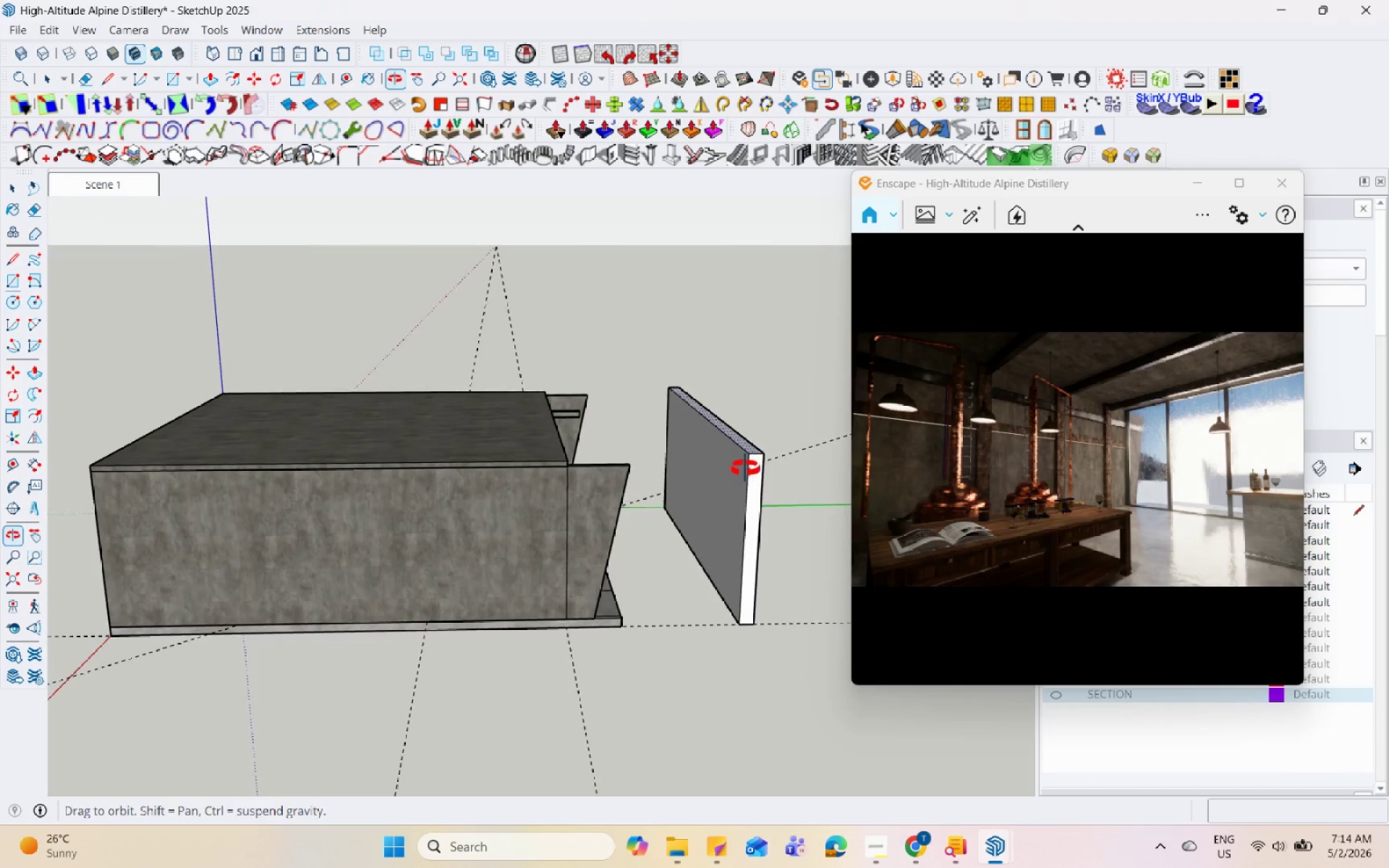 
key(Space)
 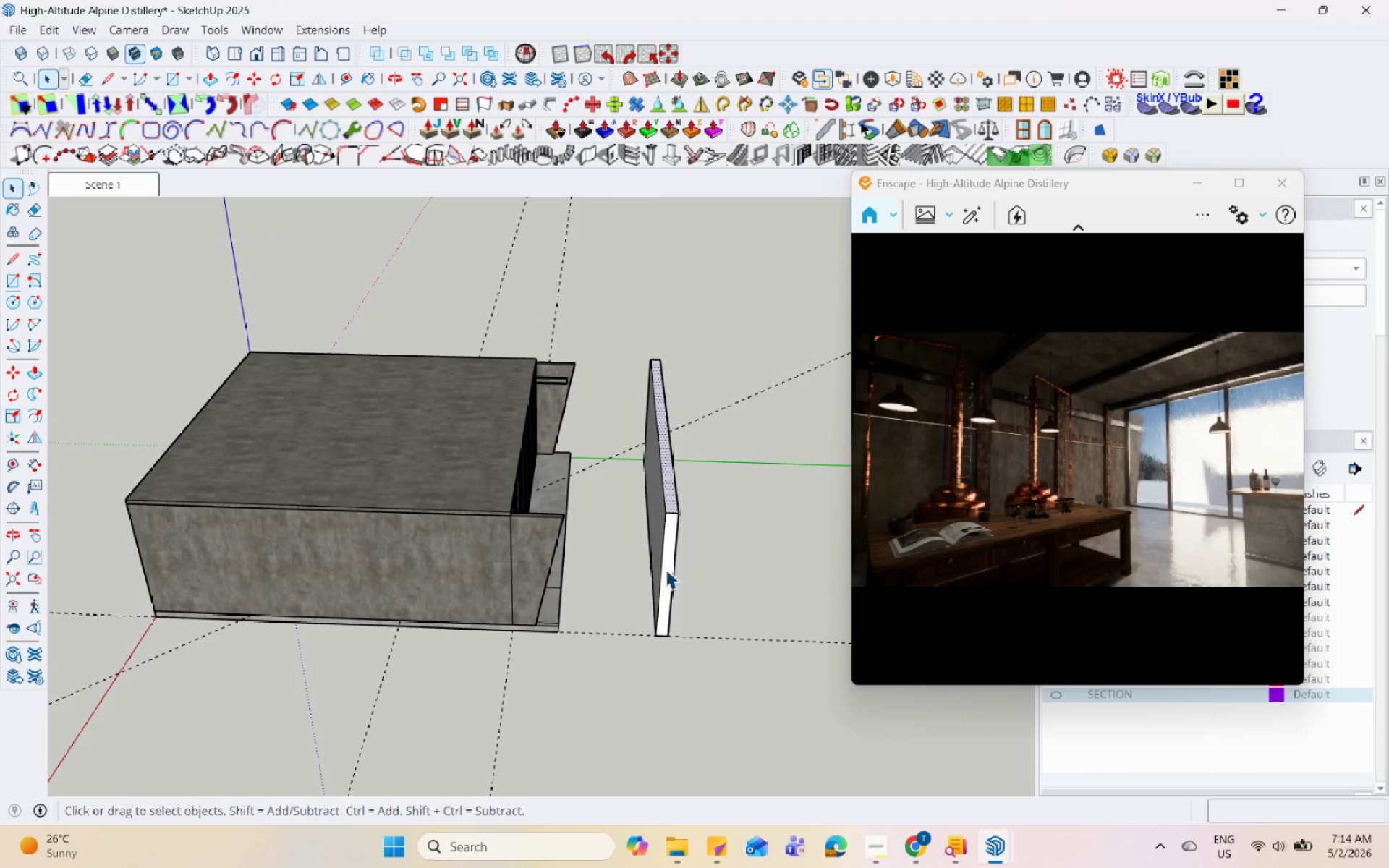 
left_click([676, 558])
 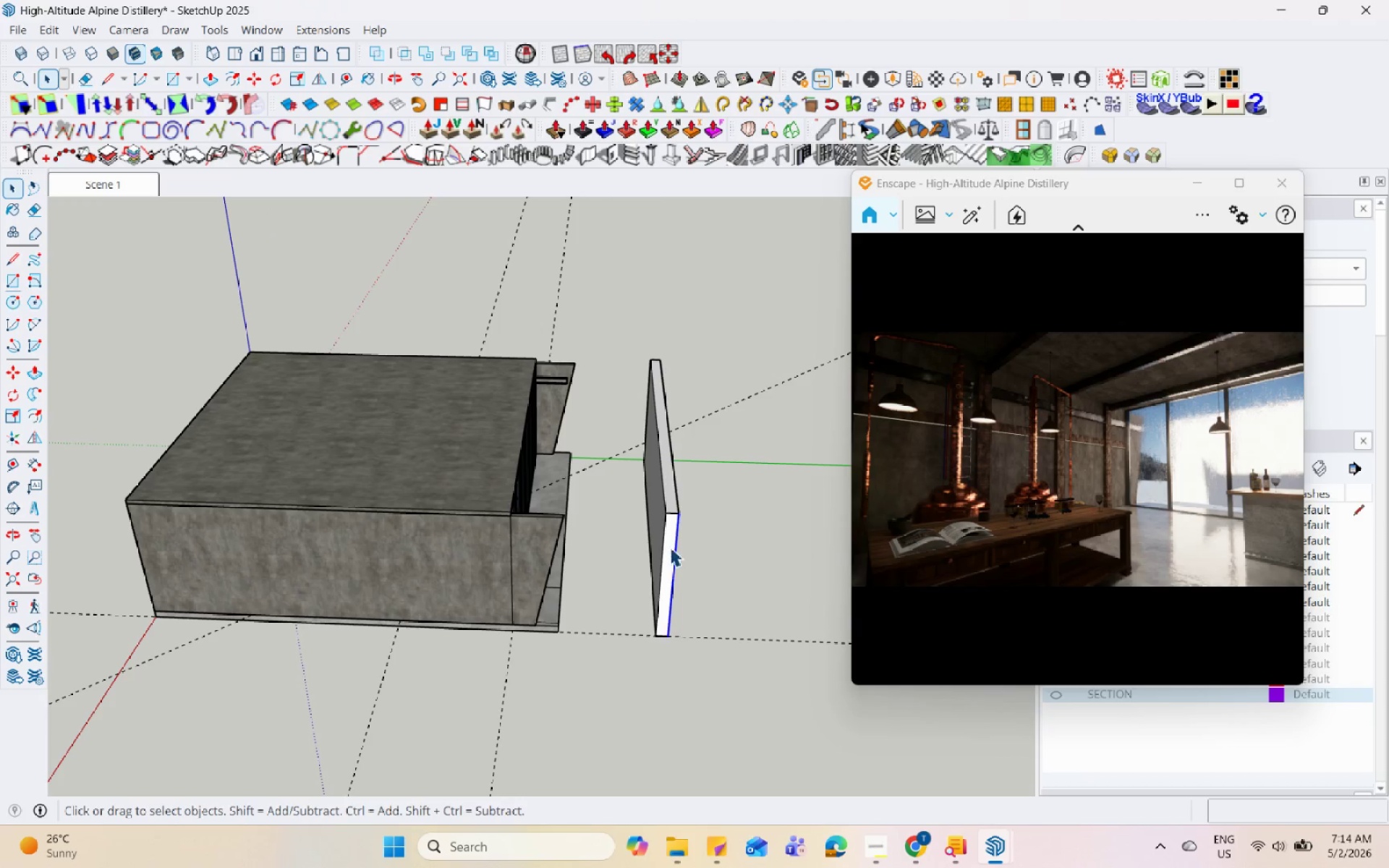 
scroll: coordinate [608, 574], scroll_direction: down, amount: 2.0
 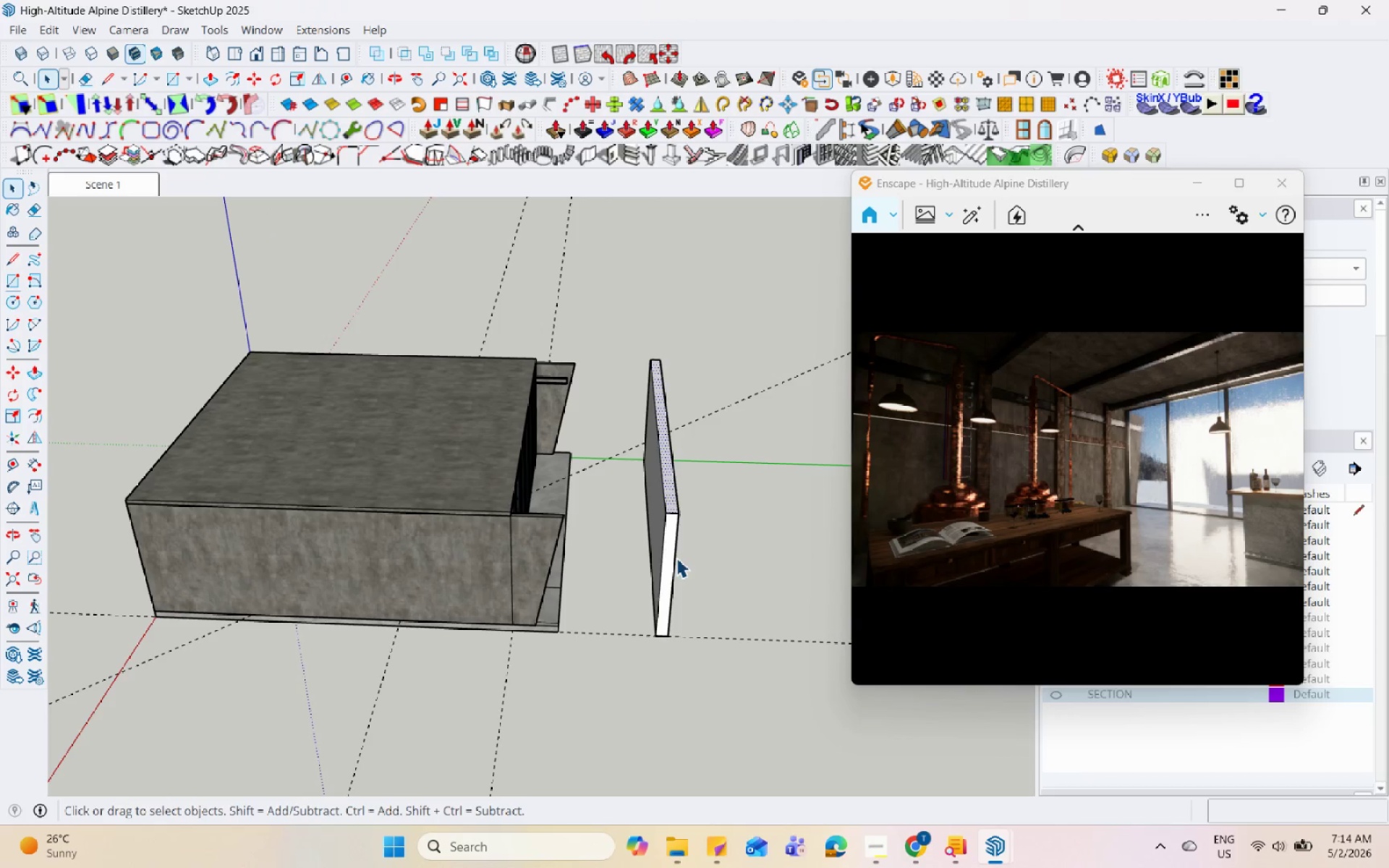 
double_click([668, 542])
 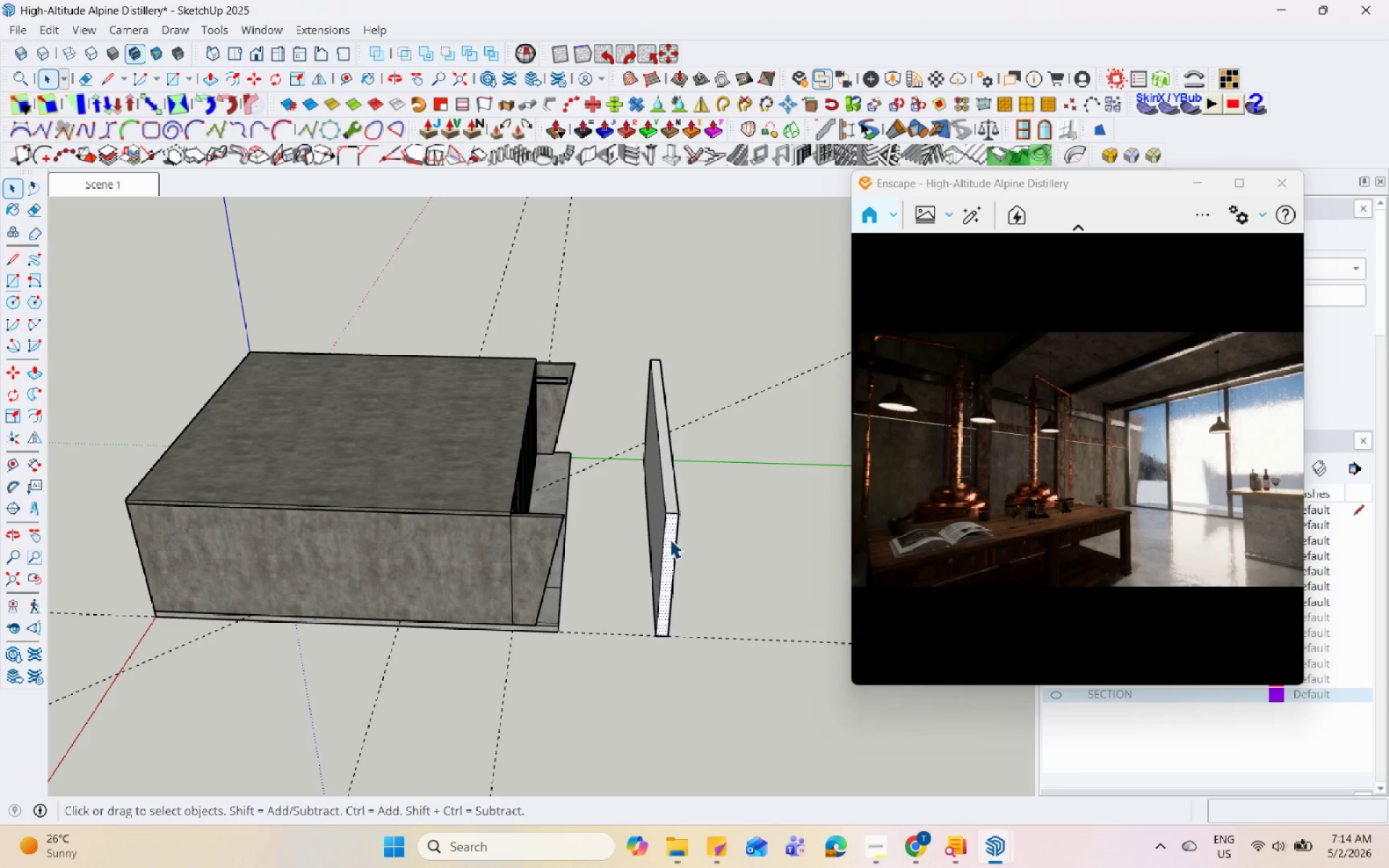 
key(P)
 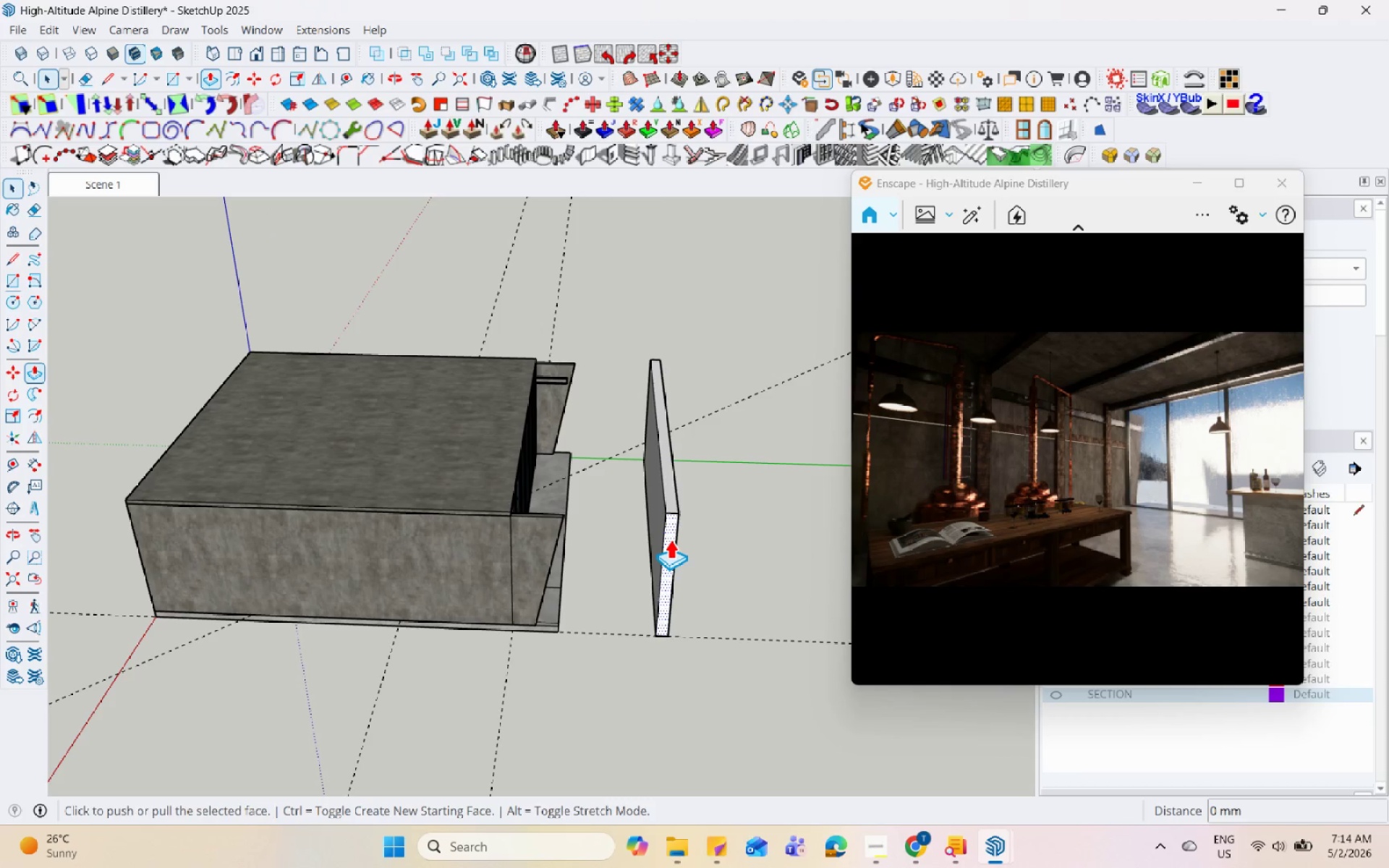 
left_click([670, 539])
 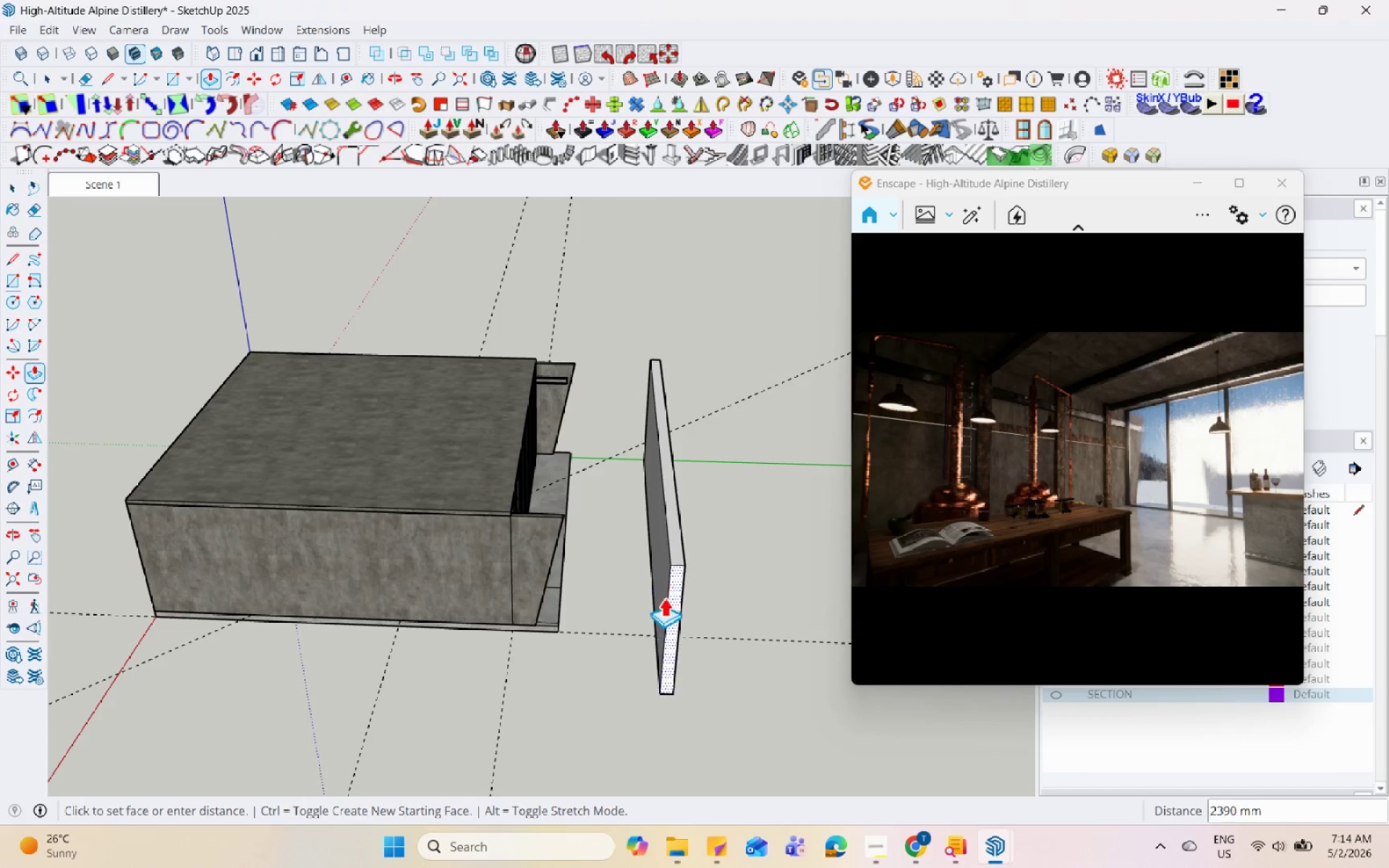 
double_click([661, 605])
 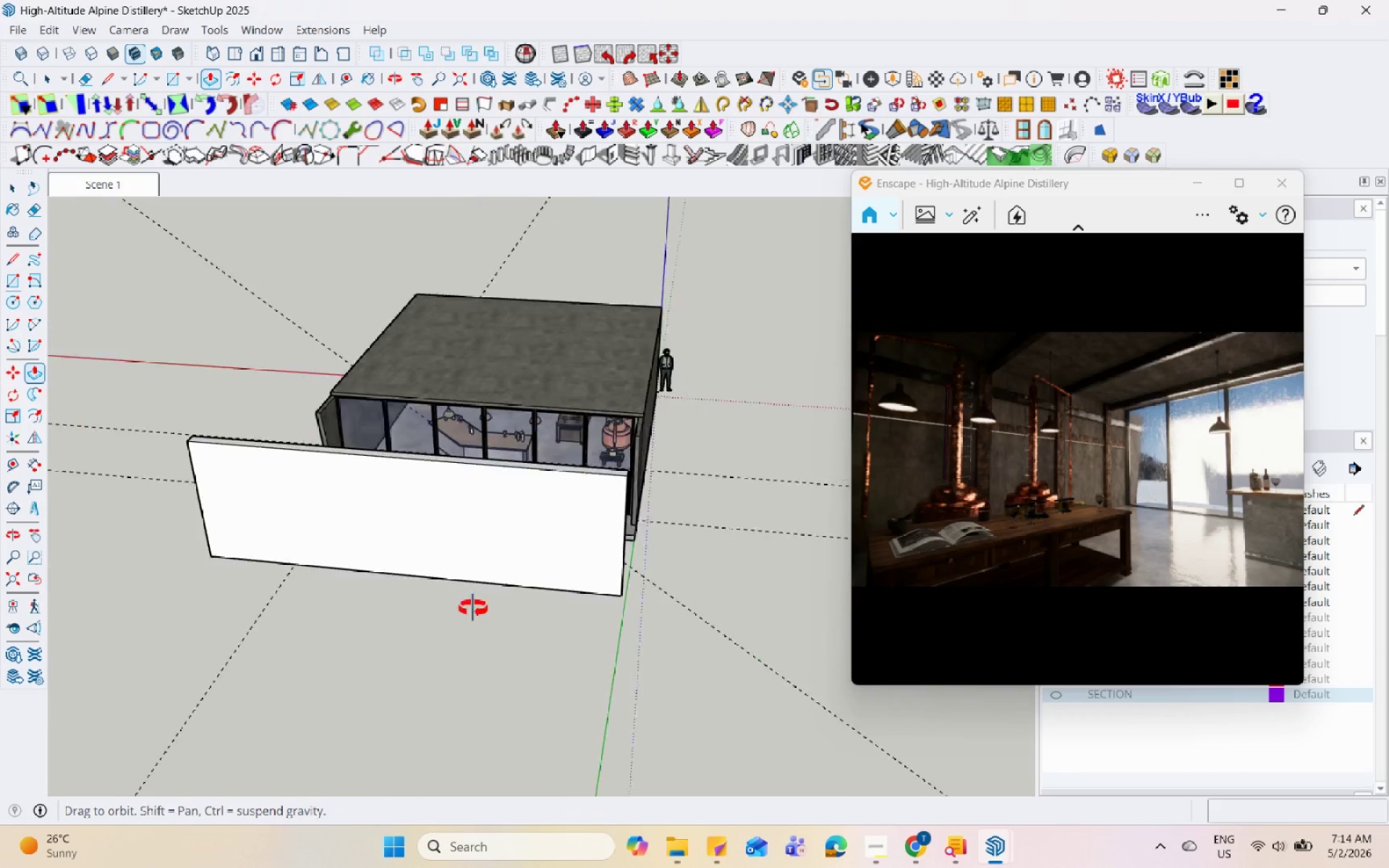 
key(Space)
 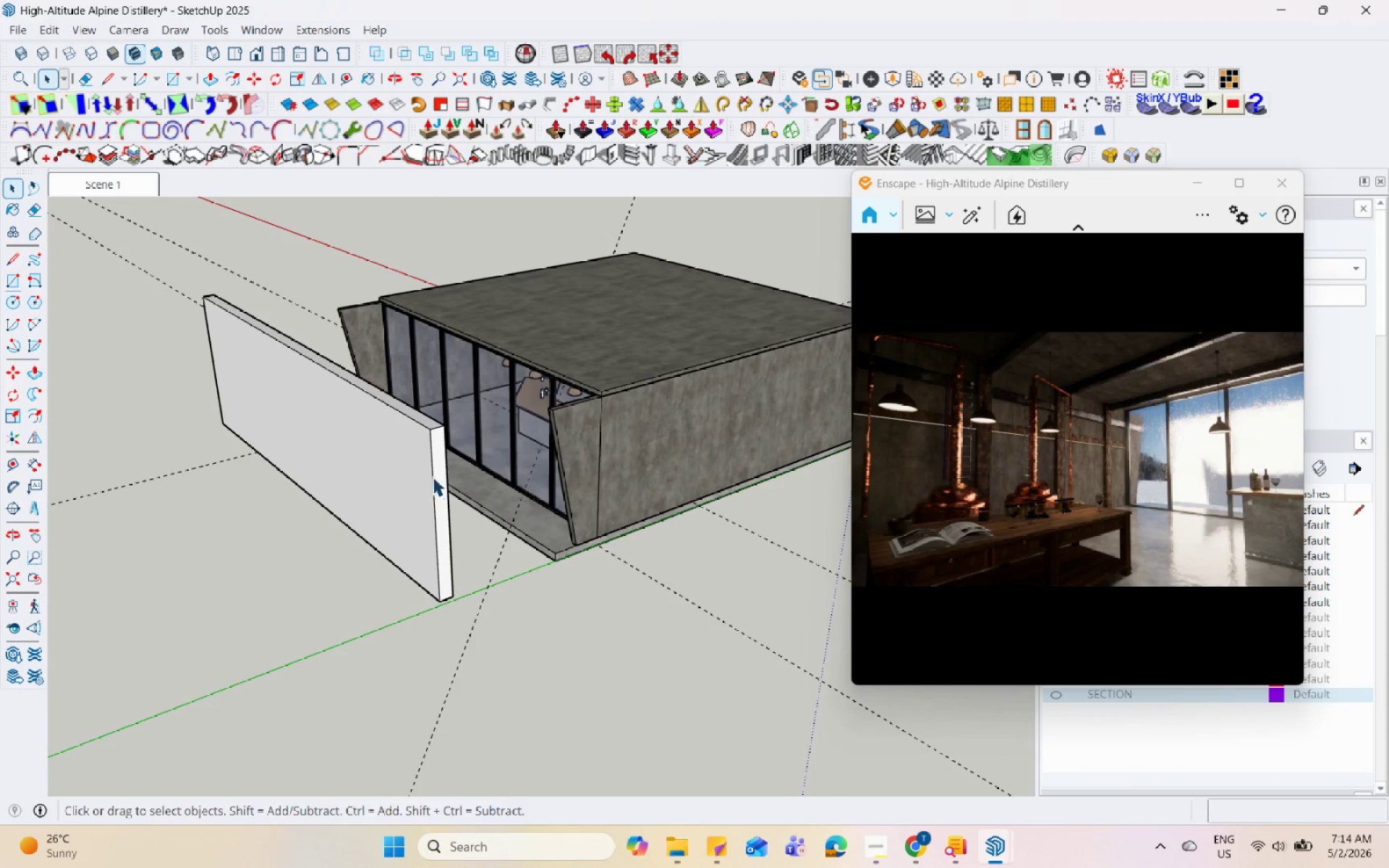 
scroll: coordinate [413, 505], scroll_direction: up, amount: 3.0
 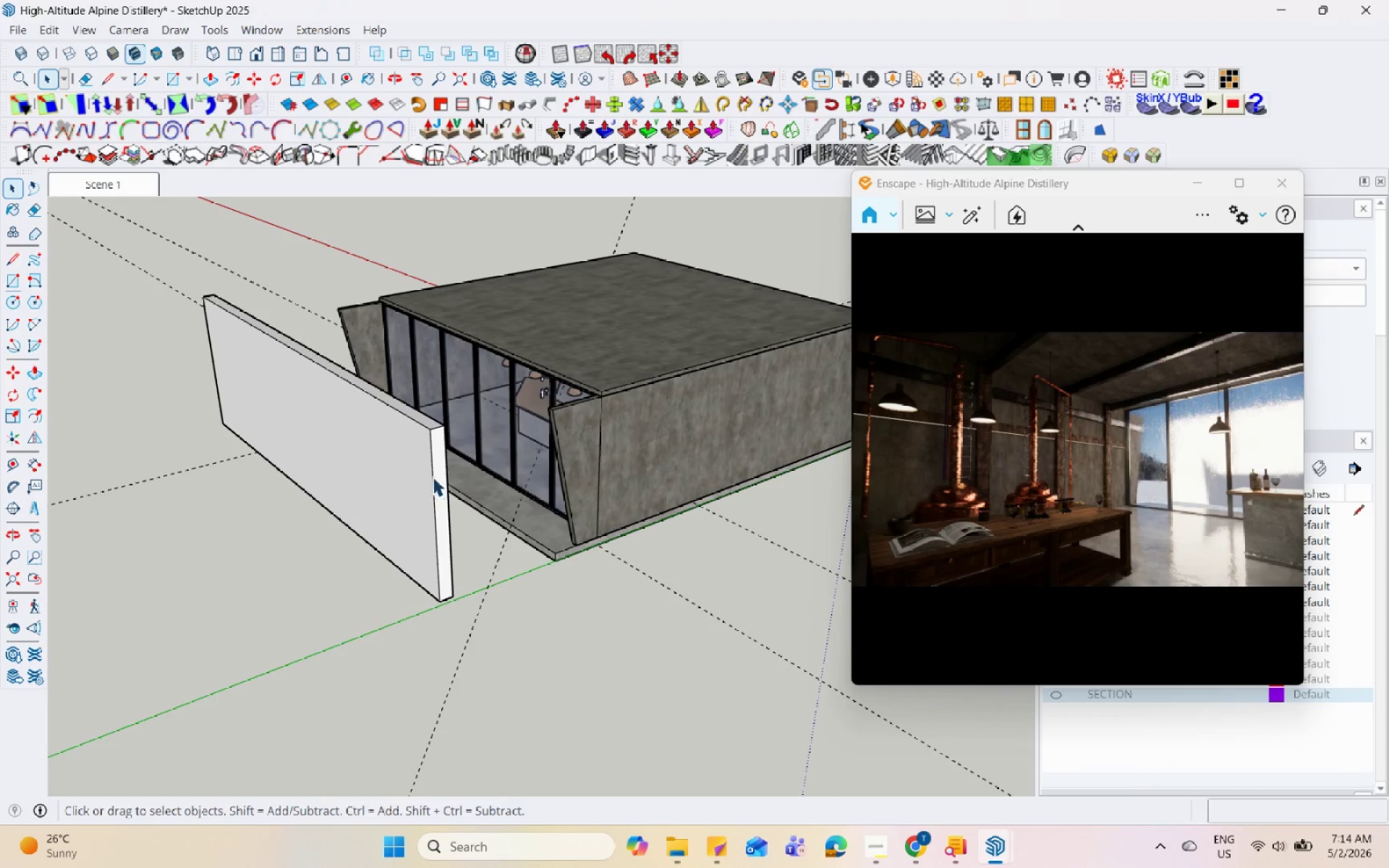 
left_click([437, 473])
 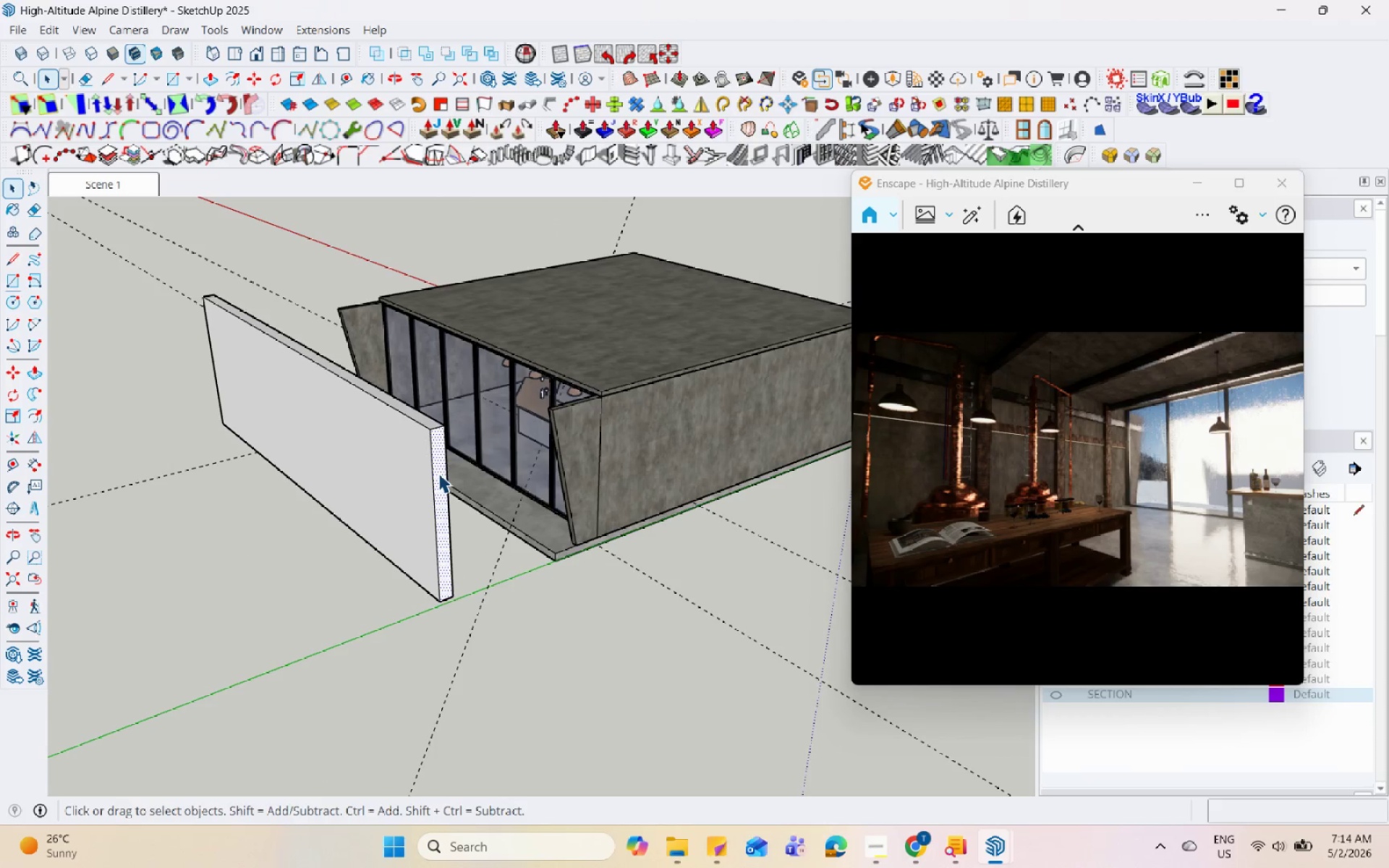 
key(P)
 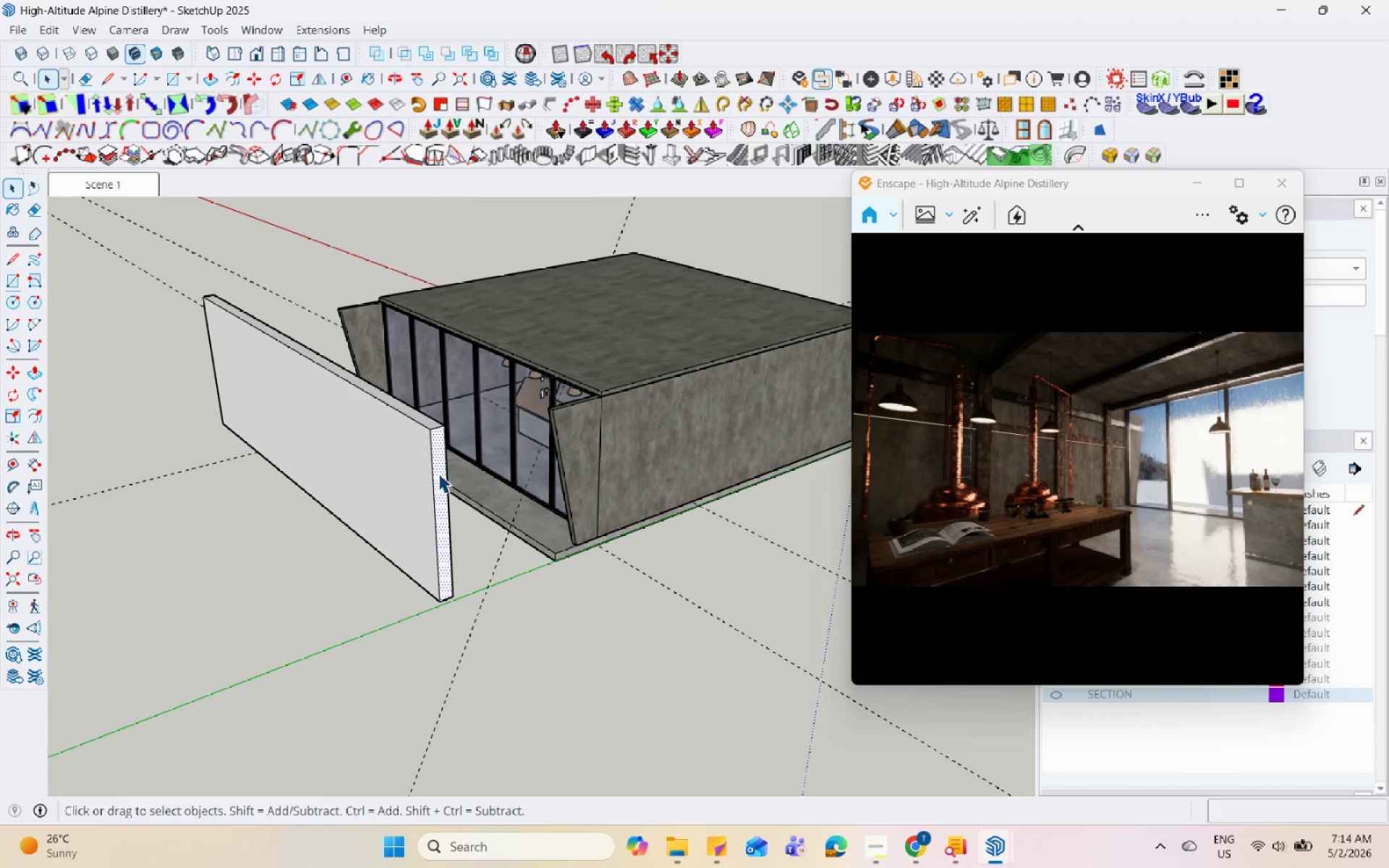 
left_click([438, 473])
 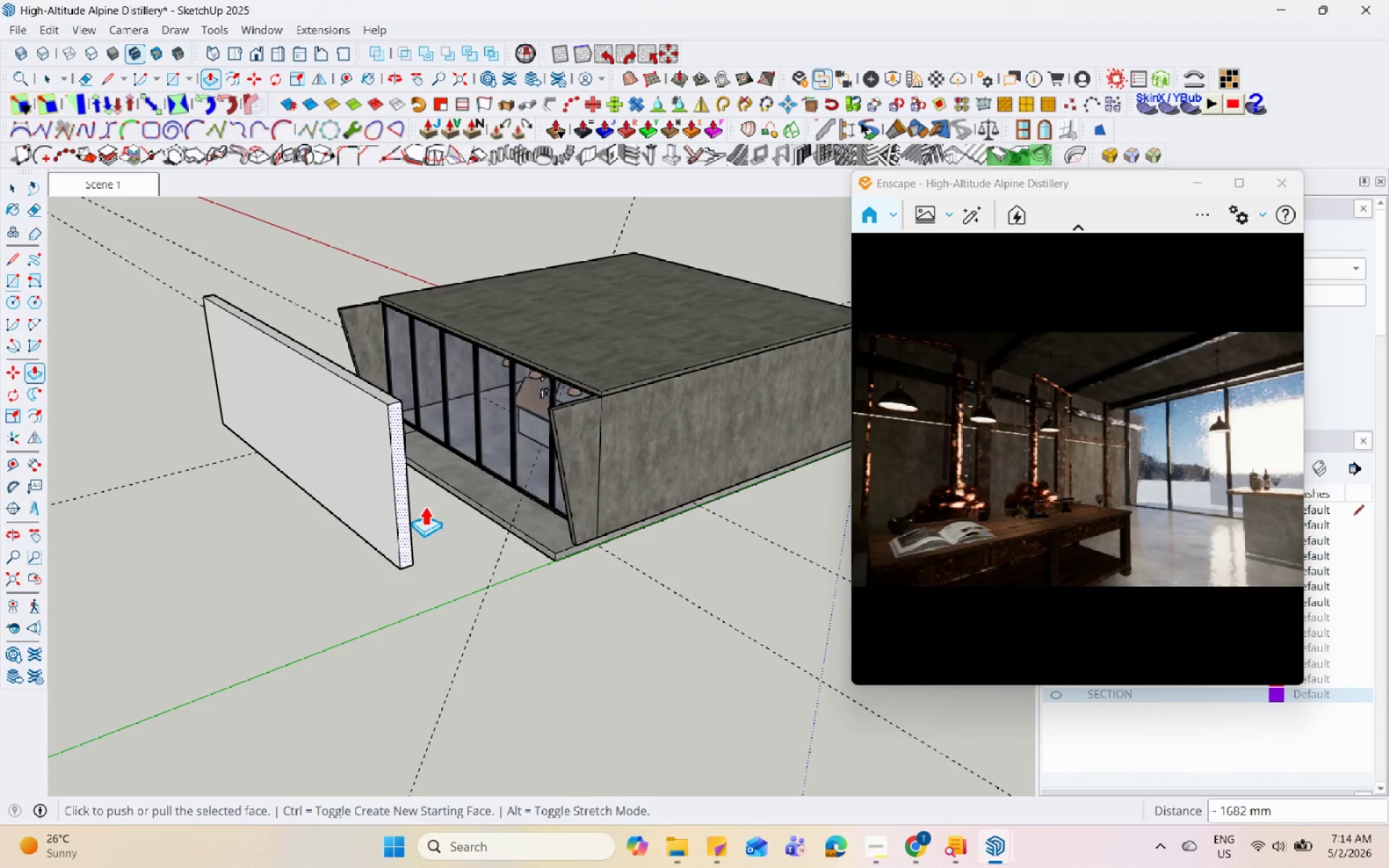 
left_click([409, 495])
 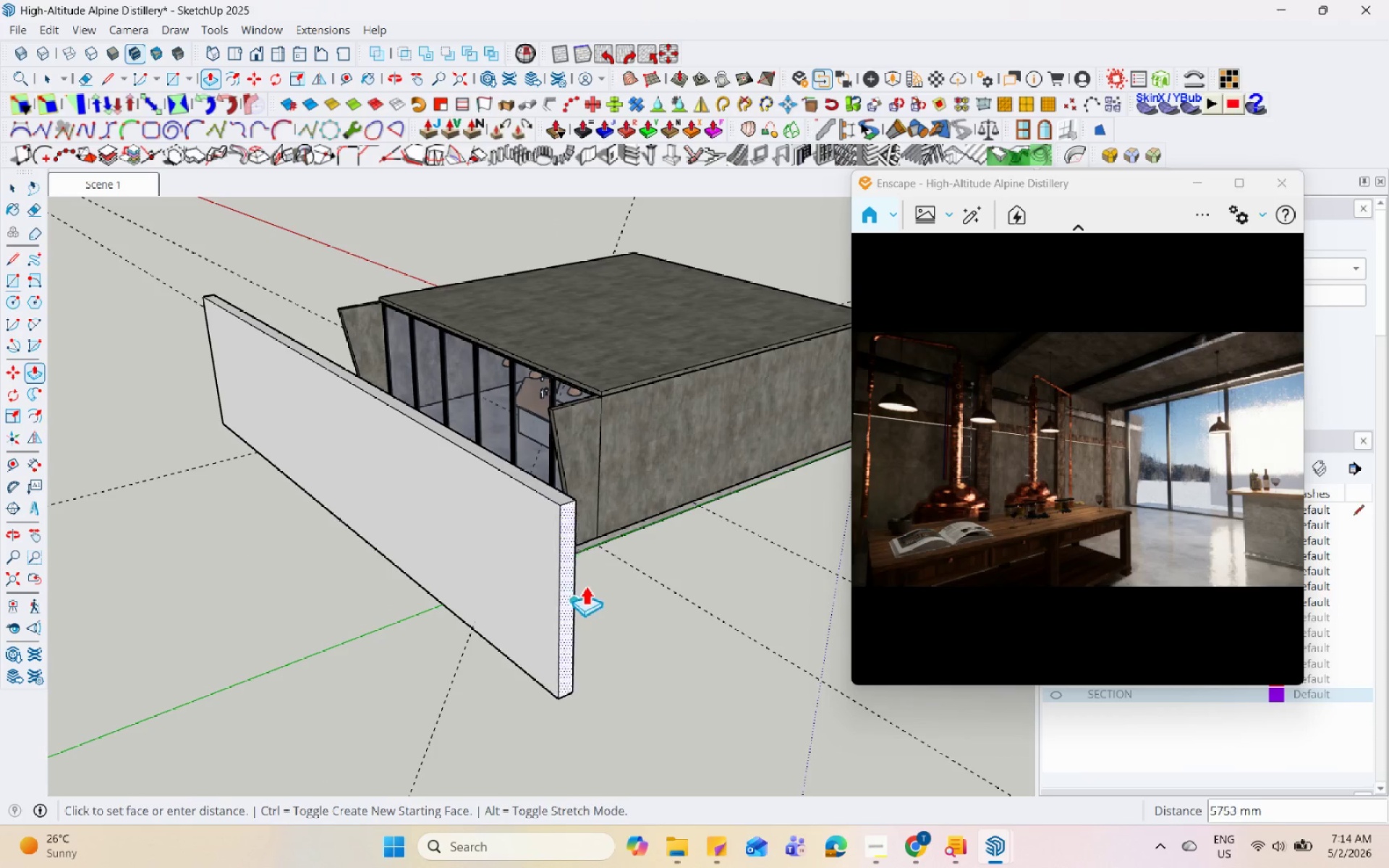 
left_click([610, 600])
 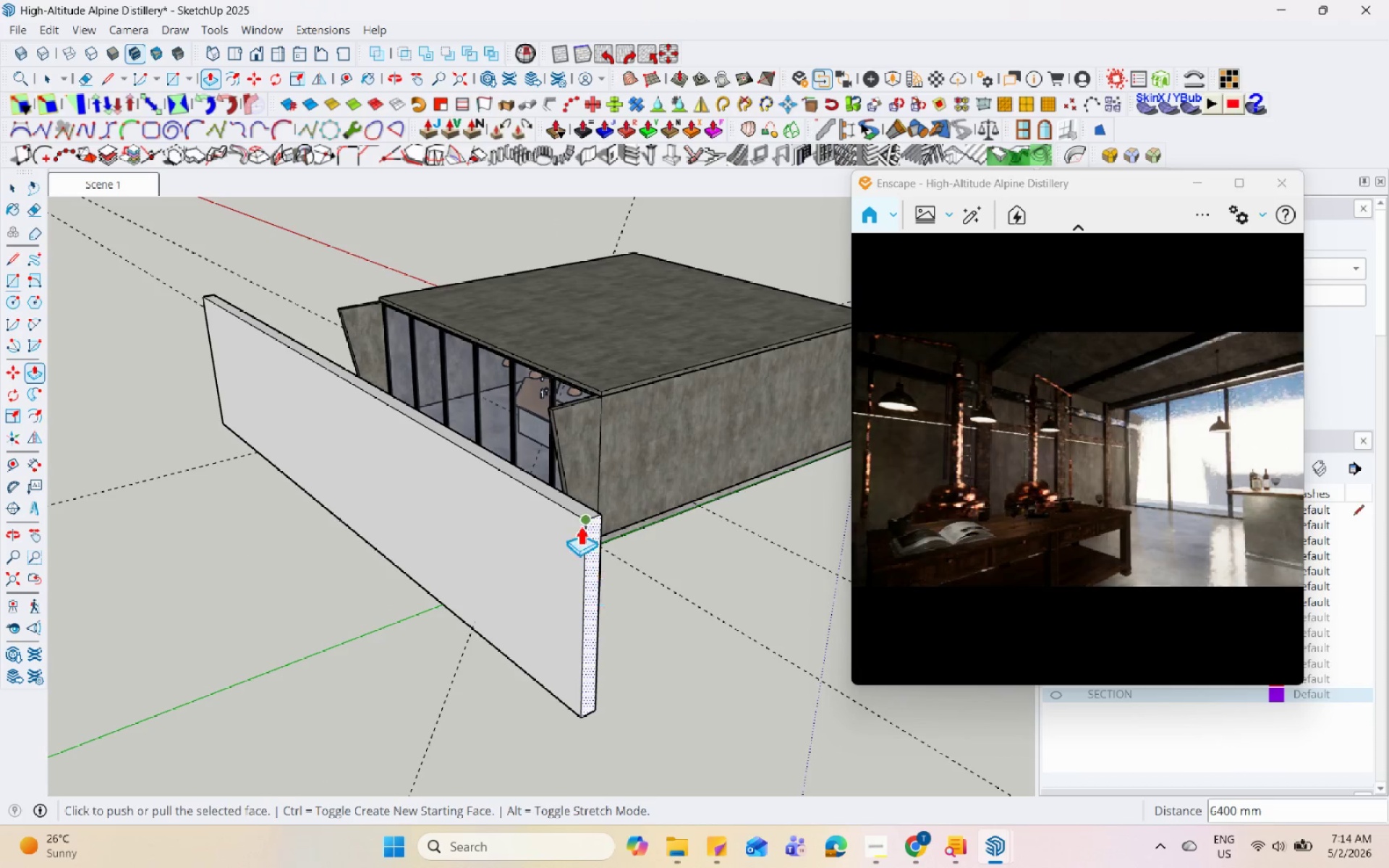 
key(Space)
 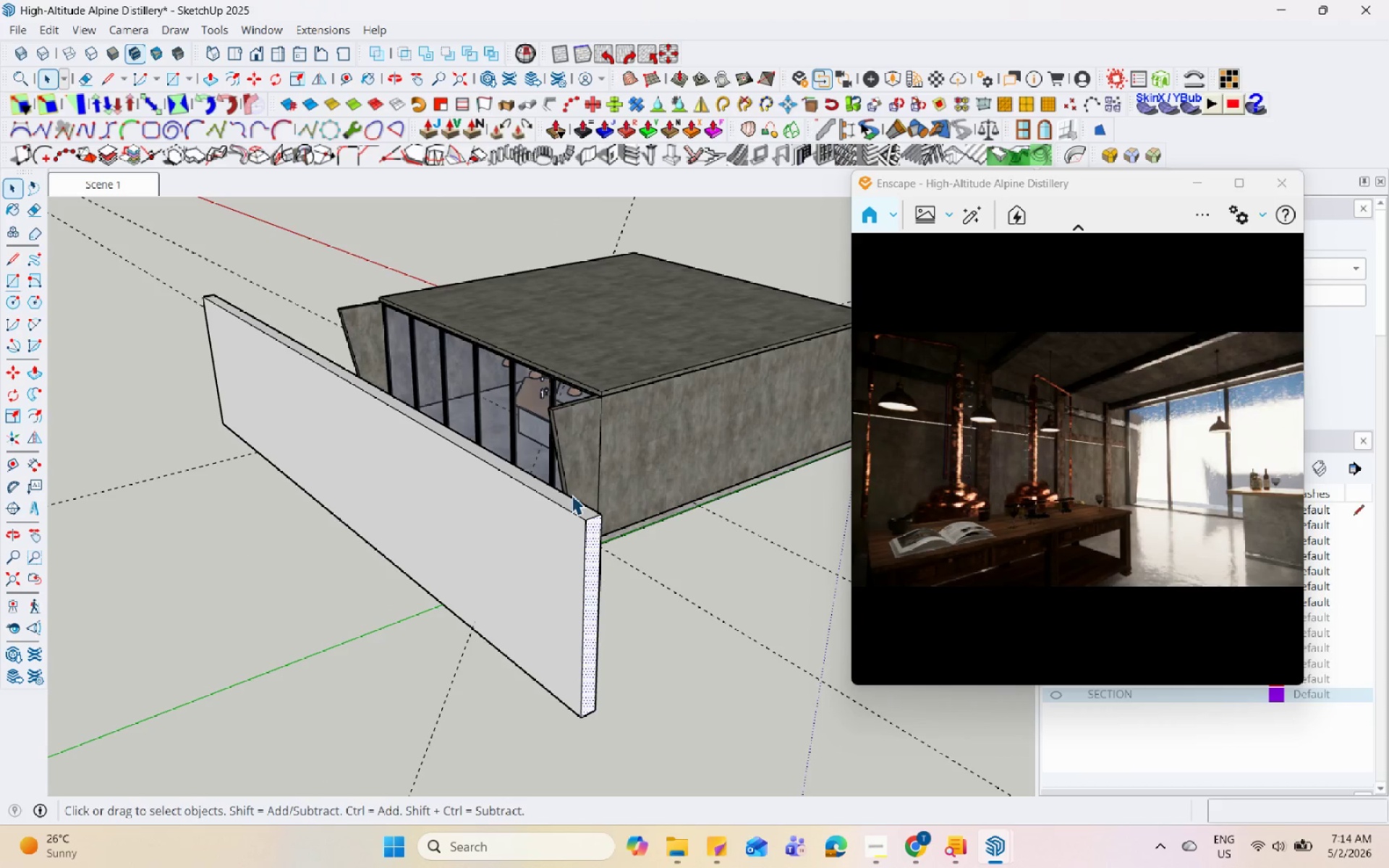 
left_click([572, 491])
 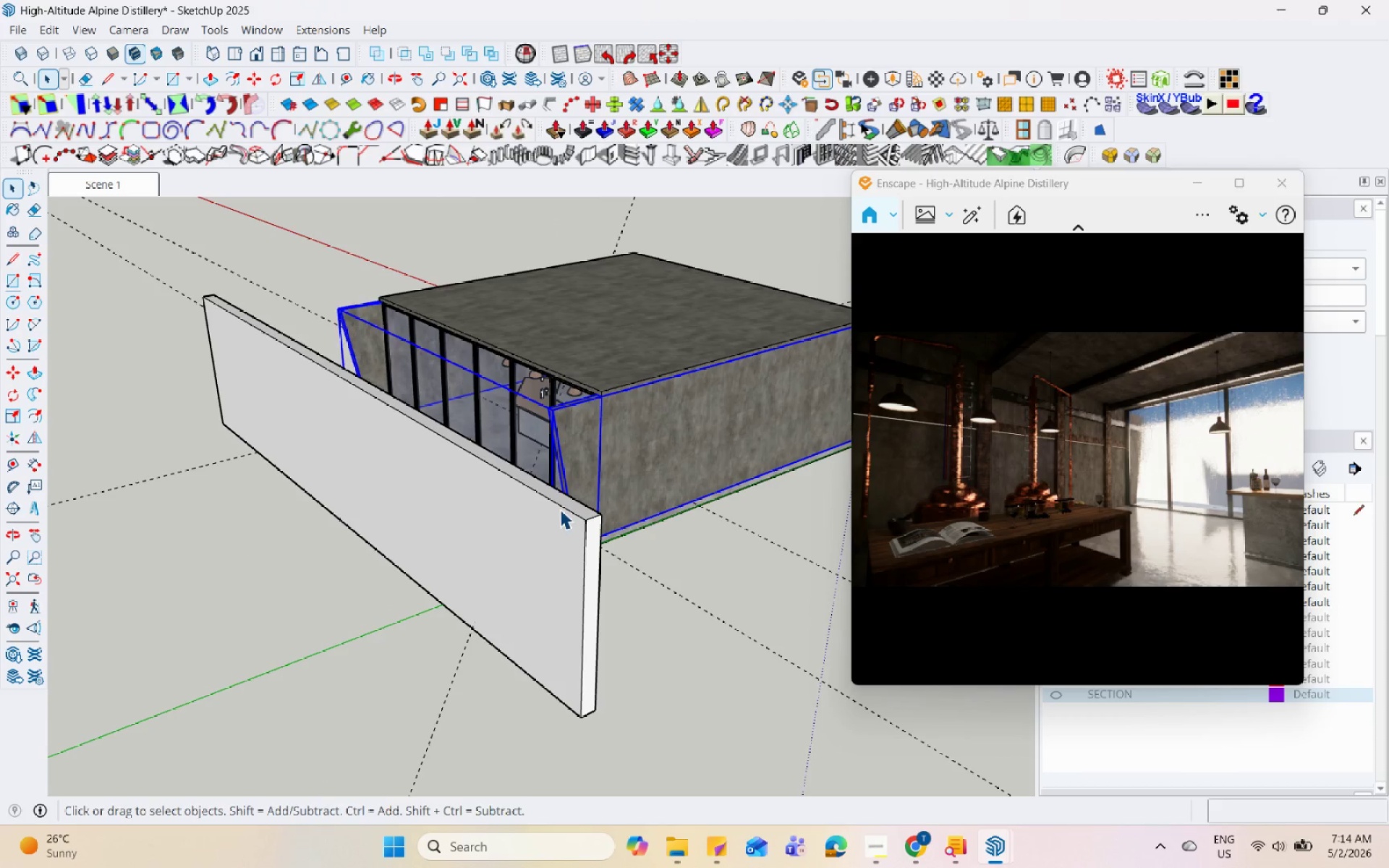 
double_click([567, 504])
 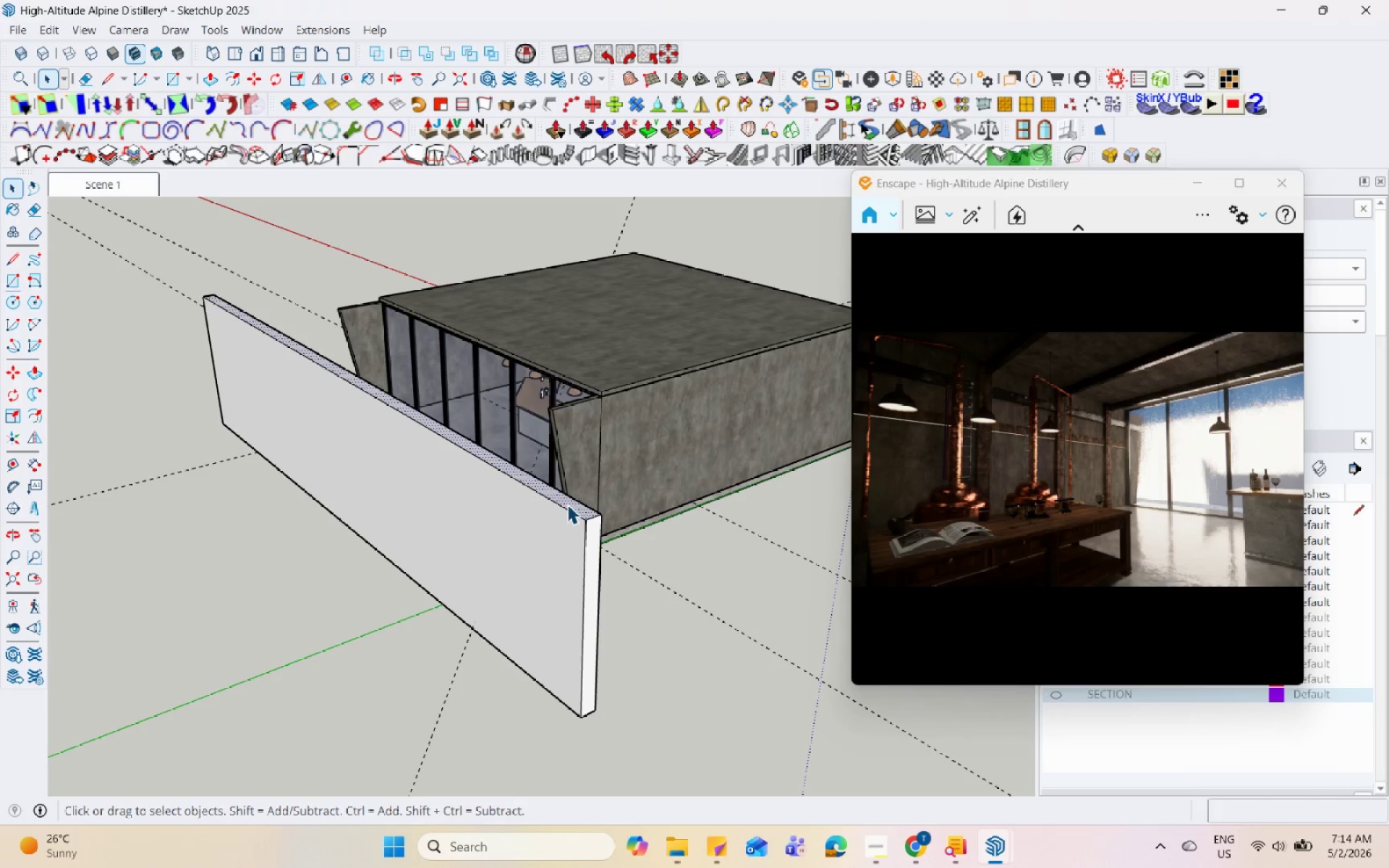 
key(P)
 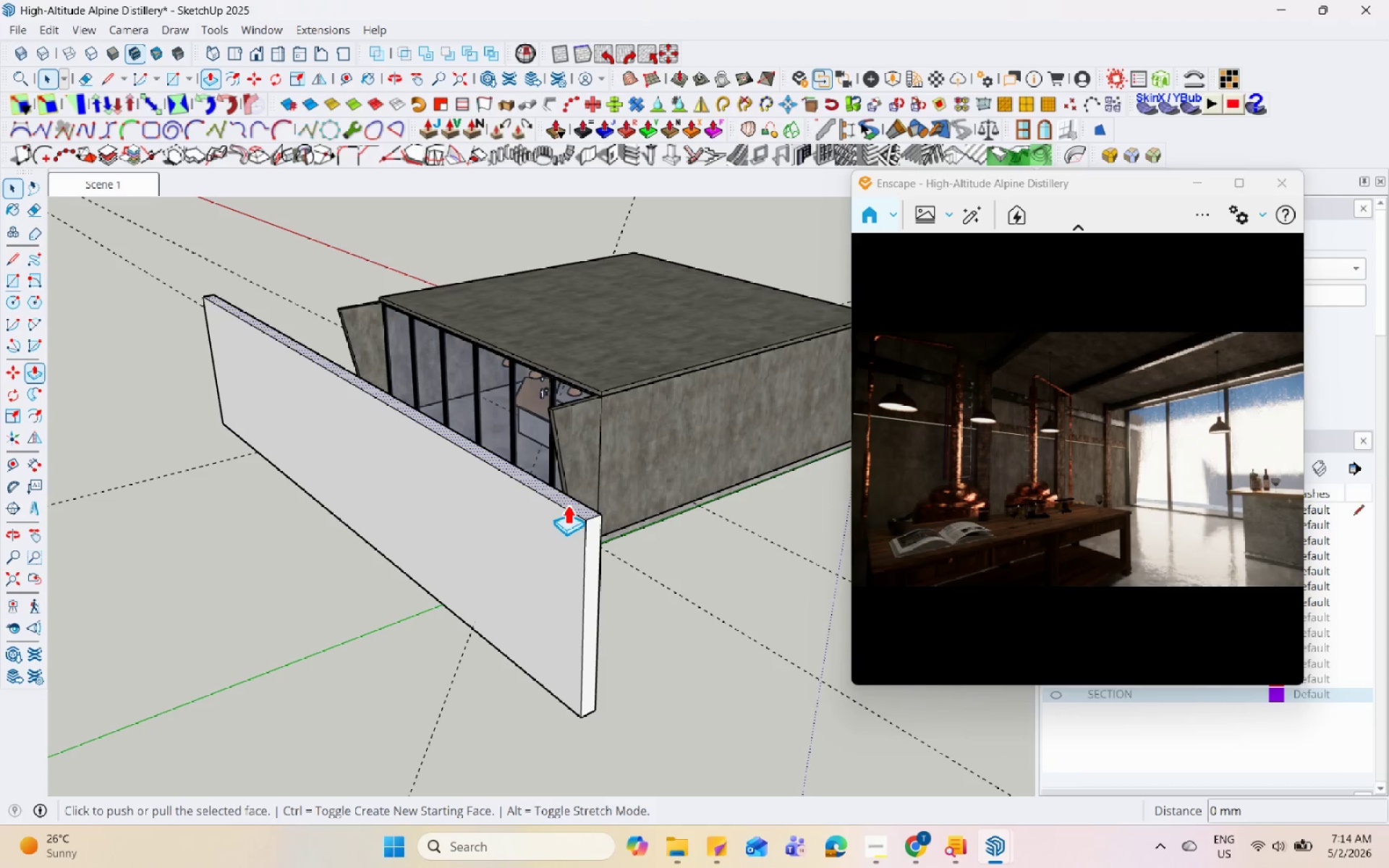 
left_click([567, 504])
 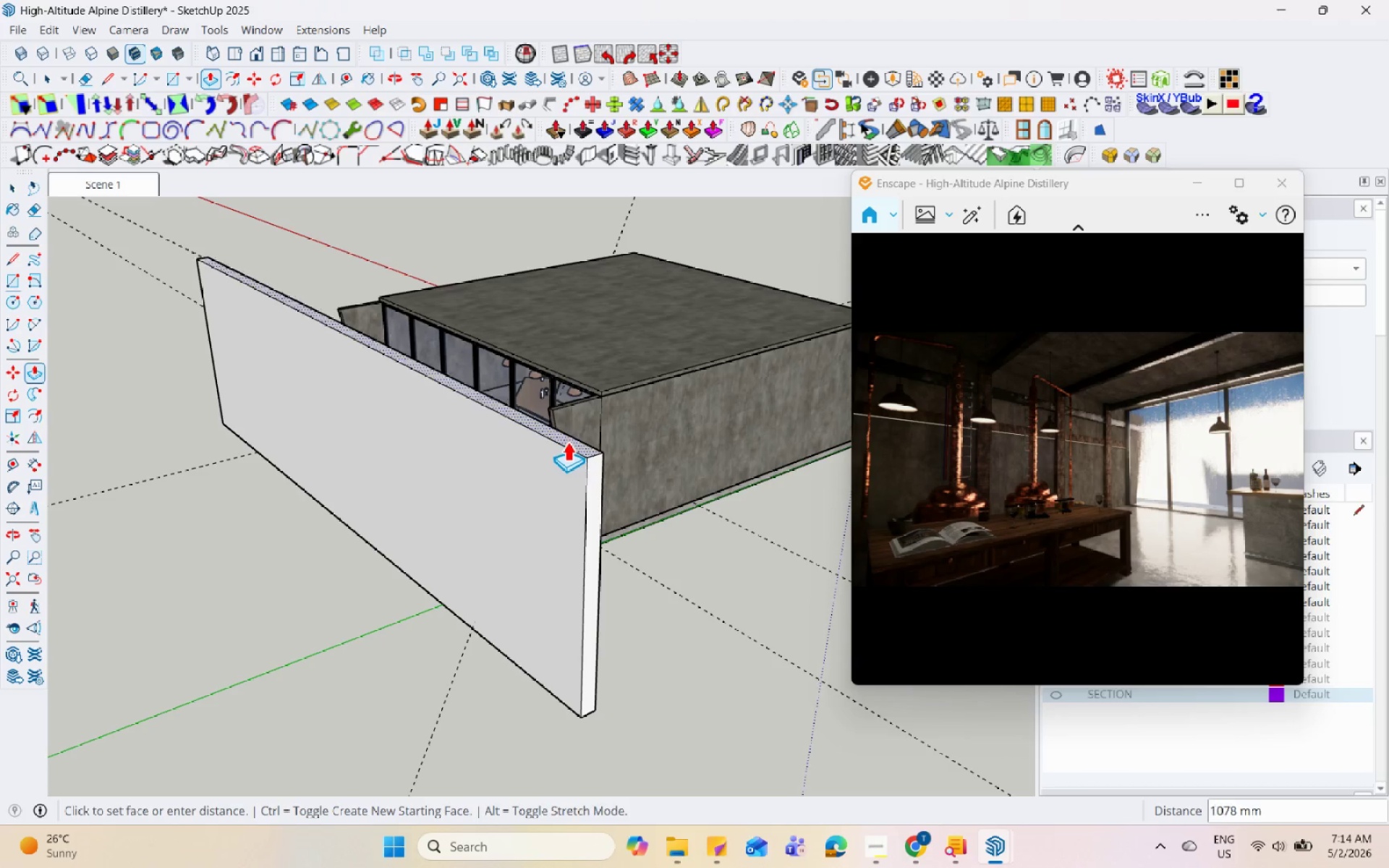 
left_click([568, 420])
 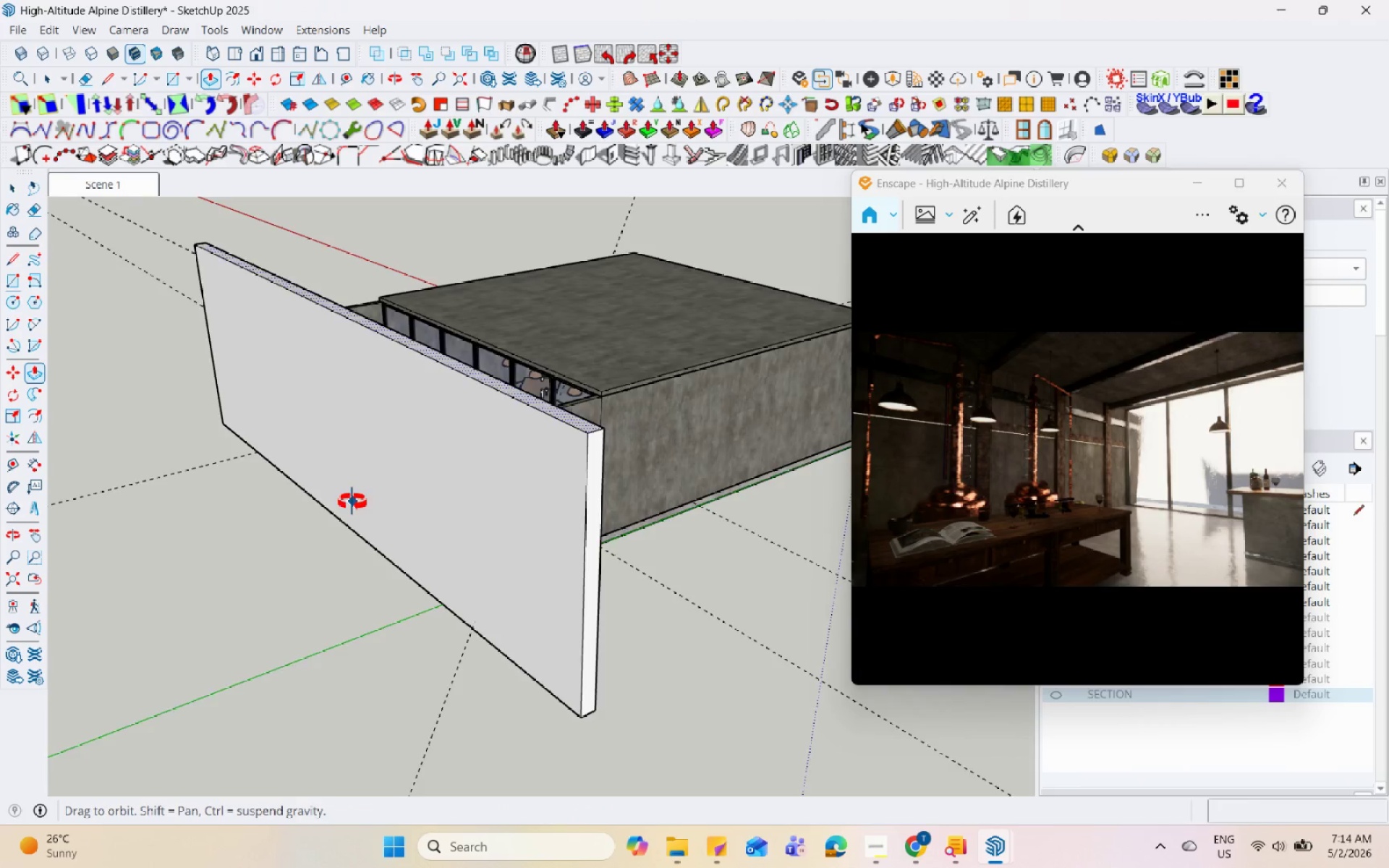 
key(Space)
 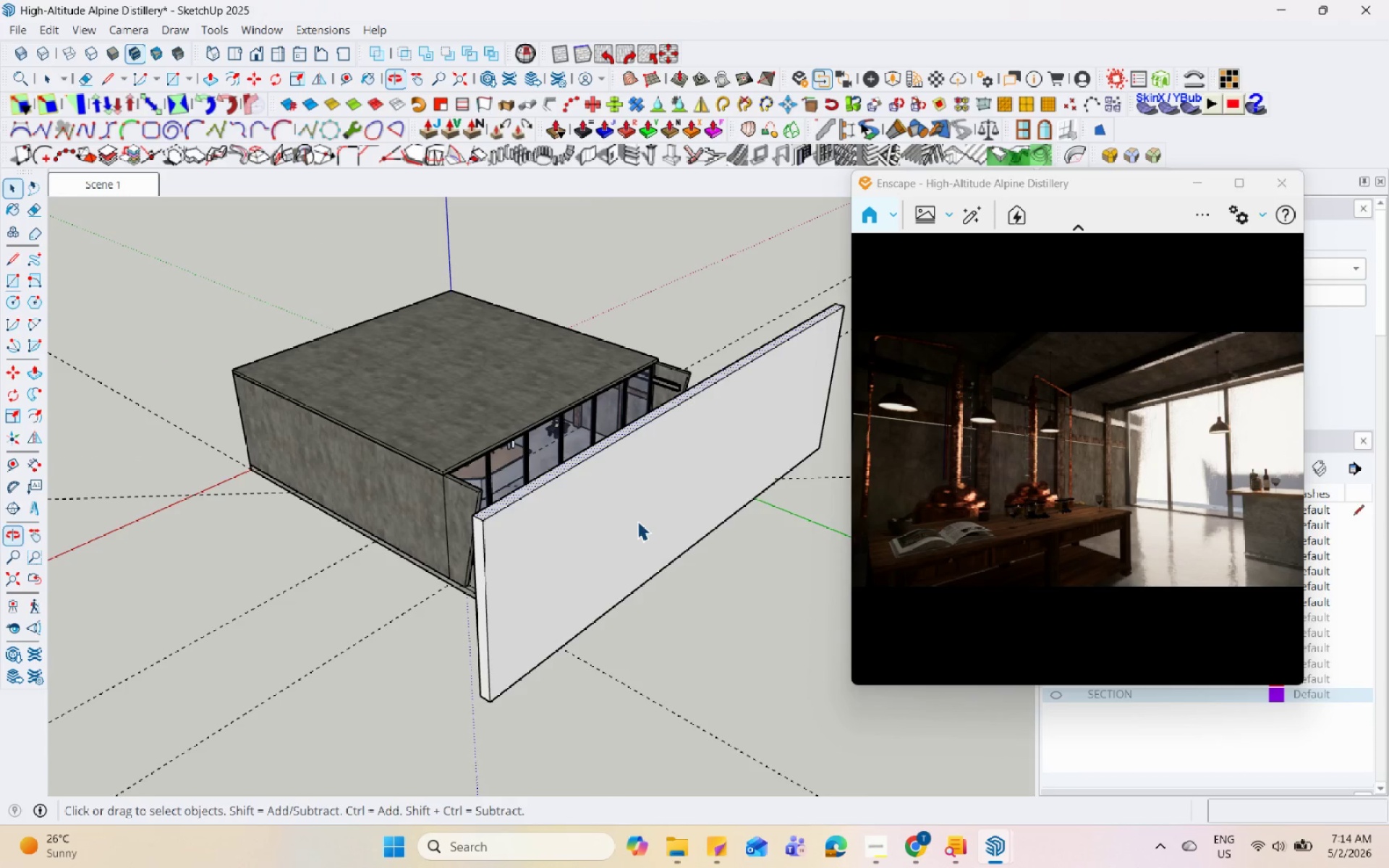 
scroll: coordinate [504, 559], scroll_direction: down, amount: 3.0
 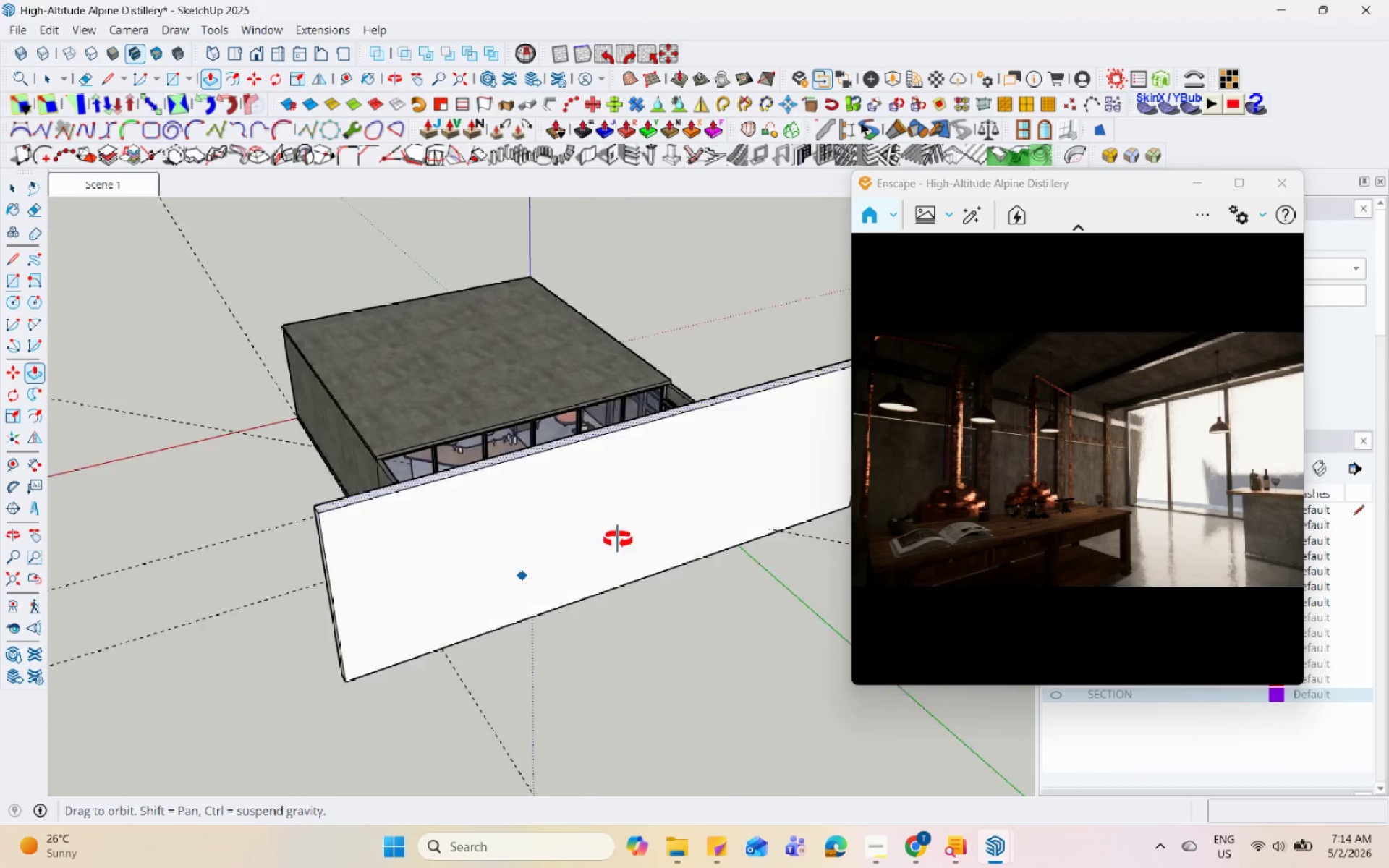 
double_click([637, 521])
 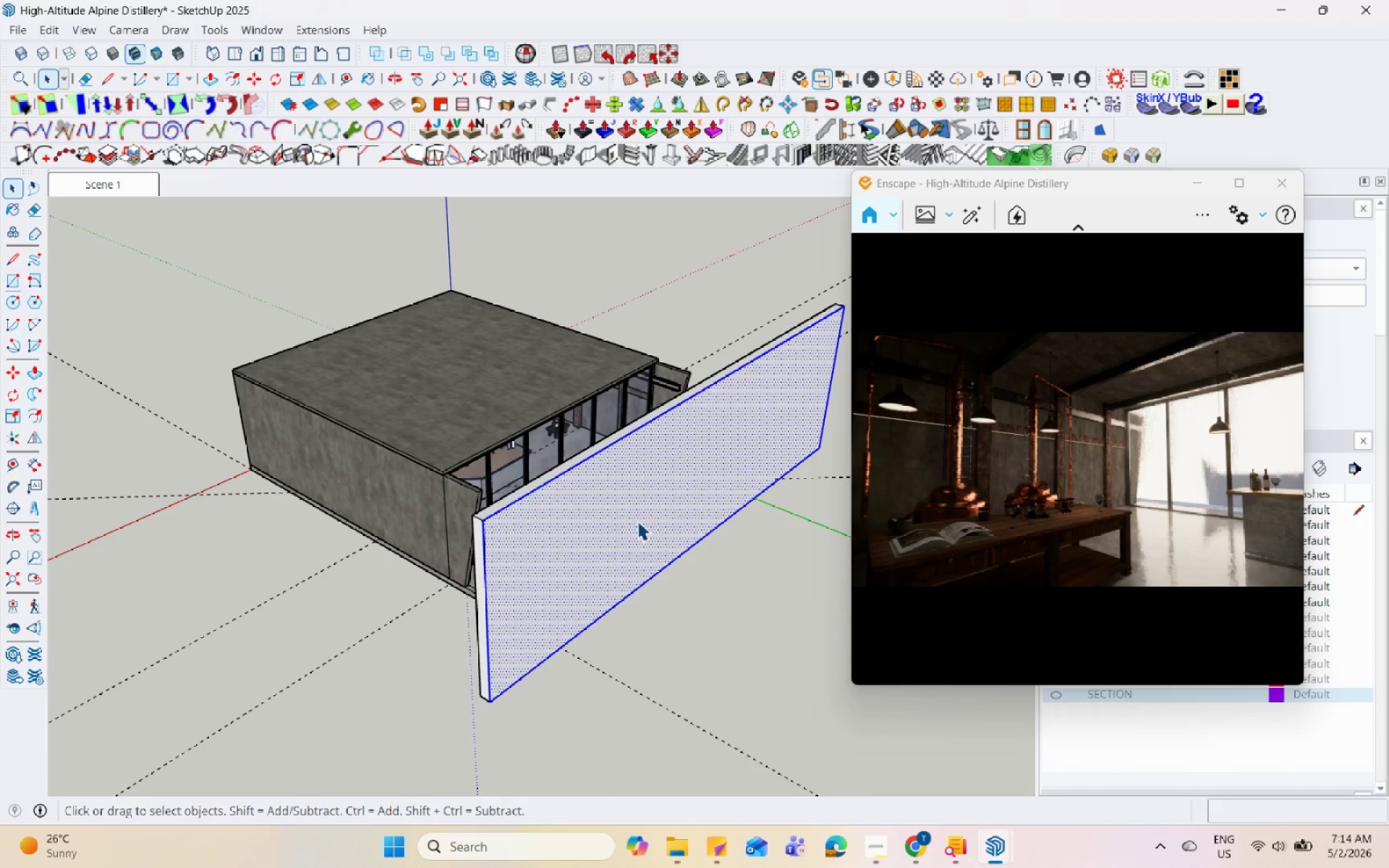 
triple_click([637, 521])
 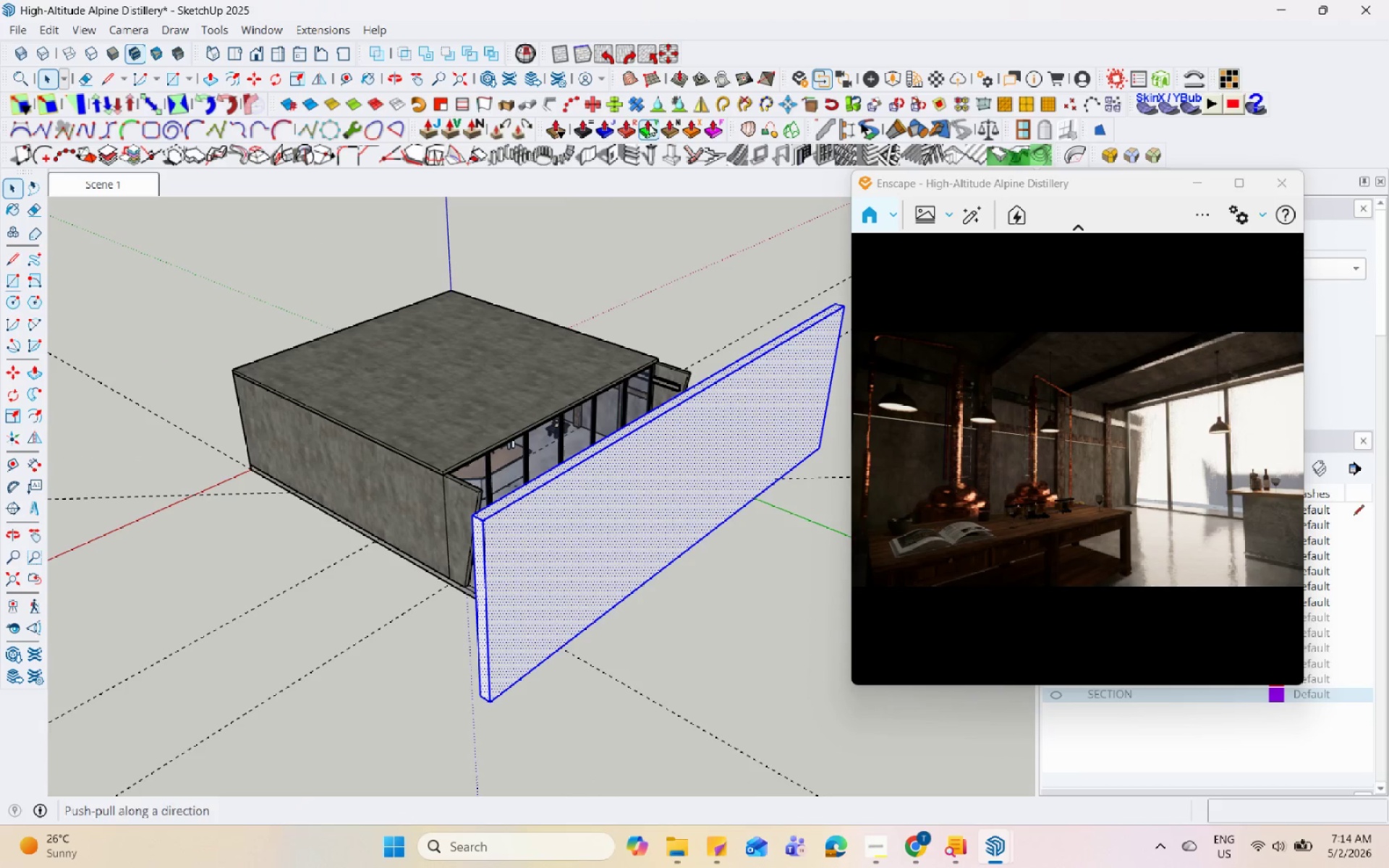 
right_click([611, 546])
 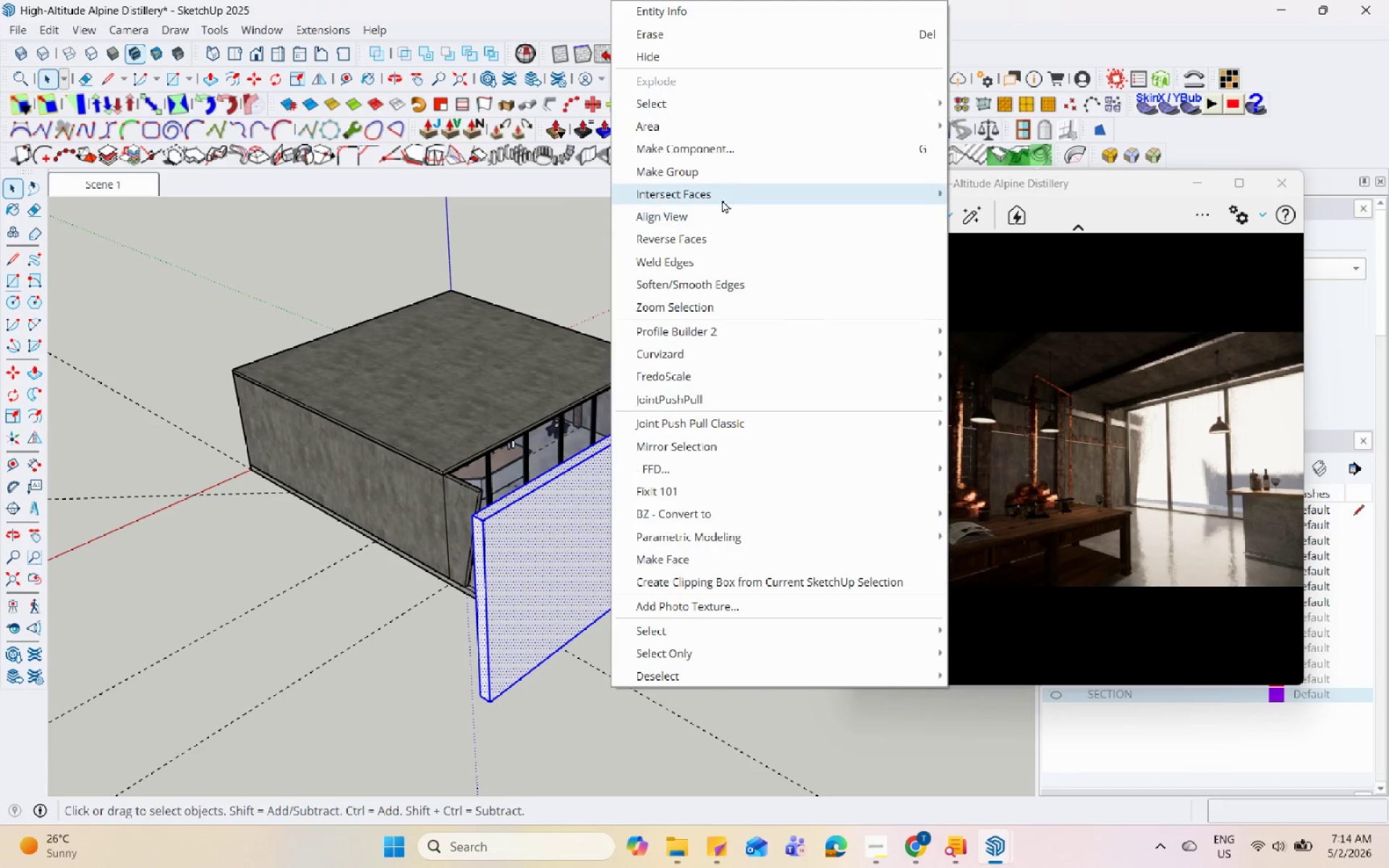 
left_click([732, 178])
 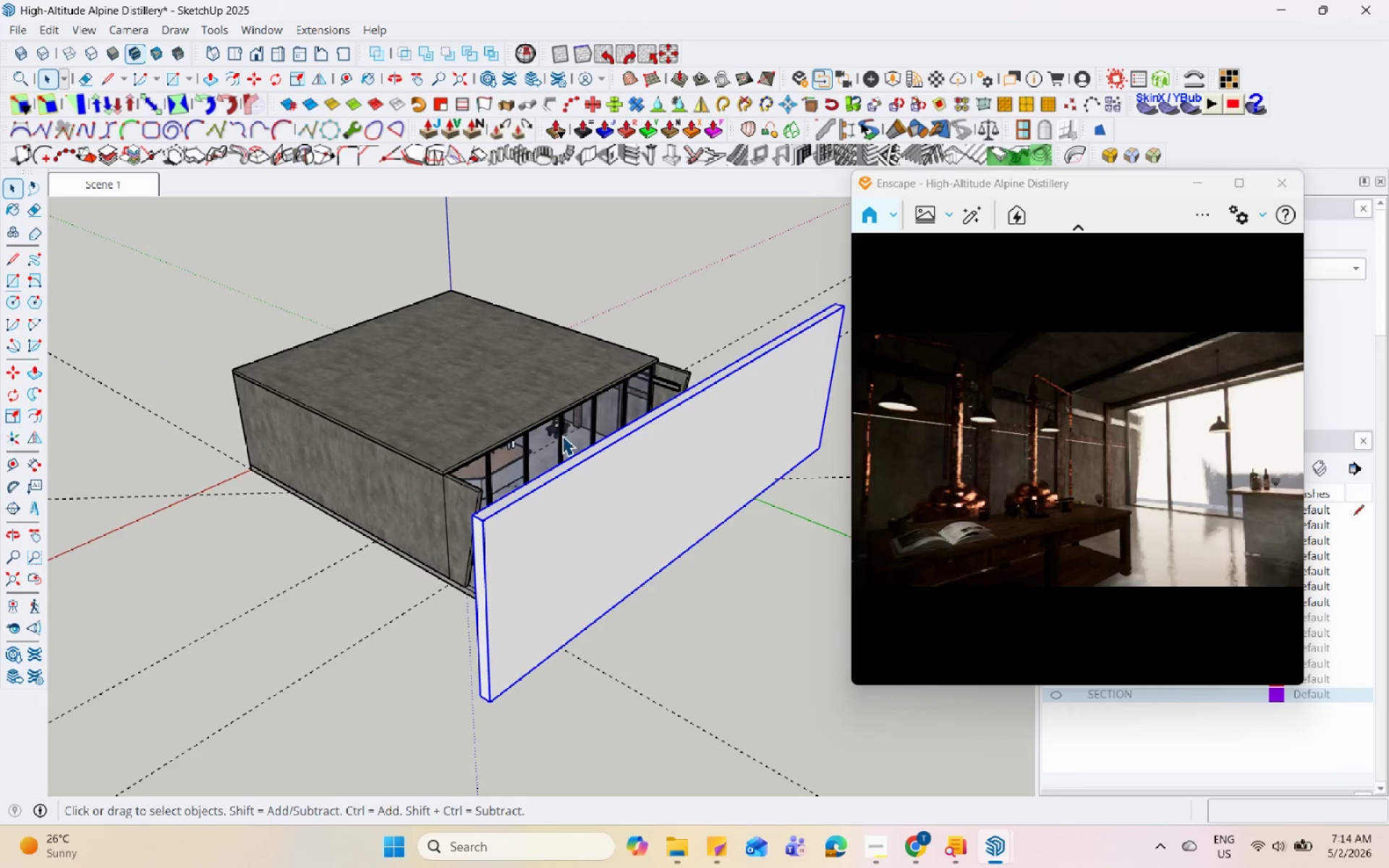 
scroll: coordinate [535, 558], scroll_direction: down, amount: 7.0
 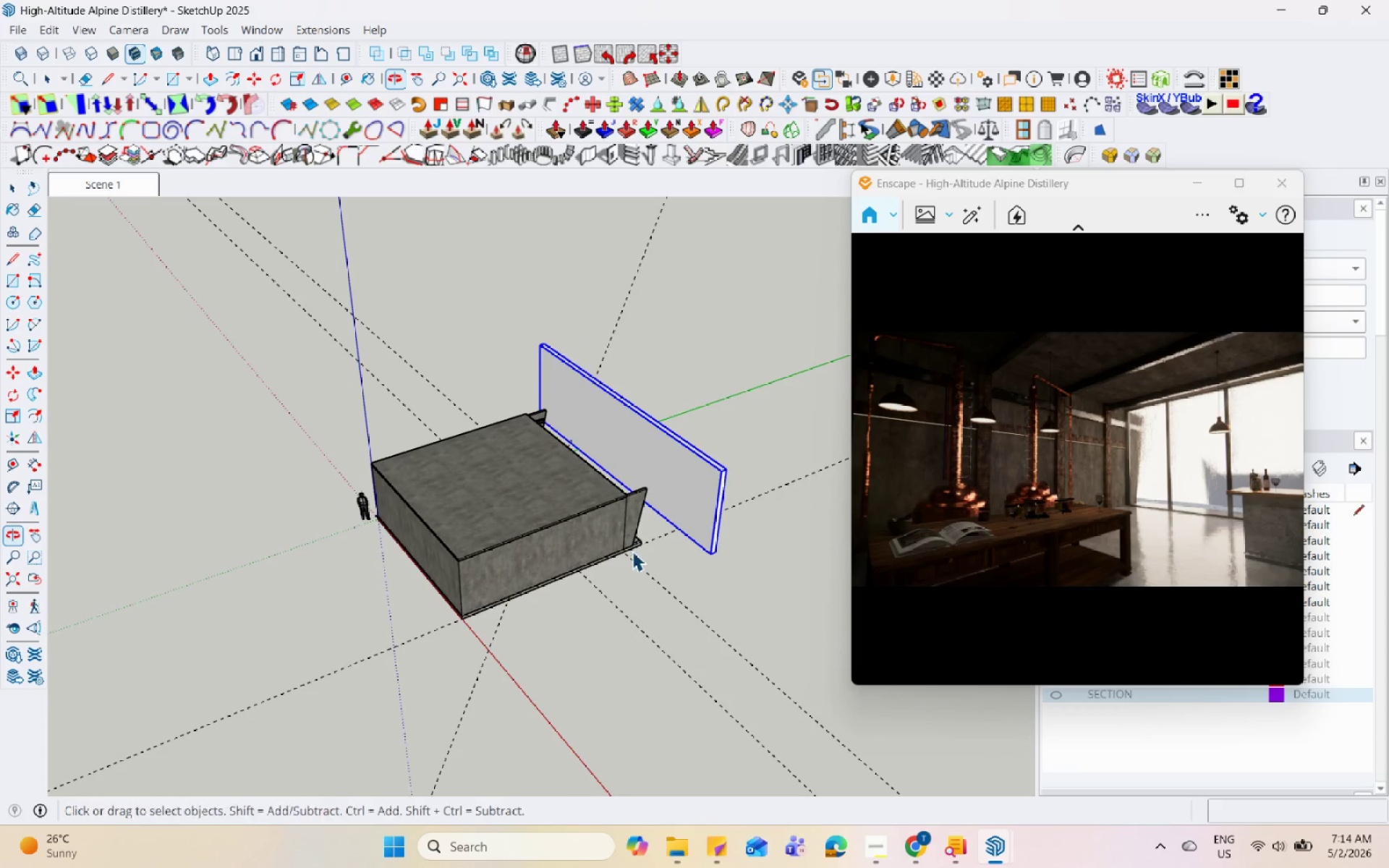 
key(M)
 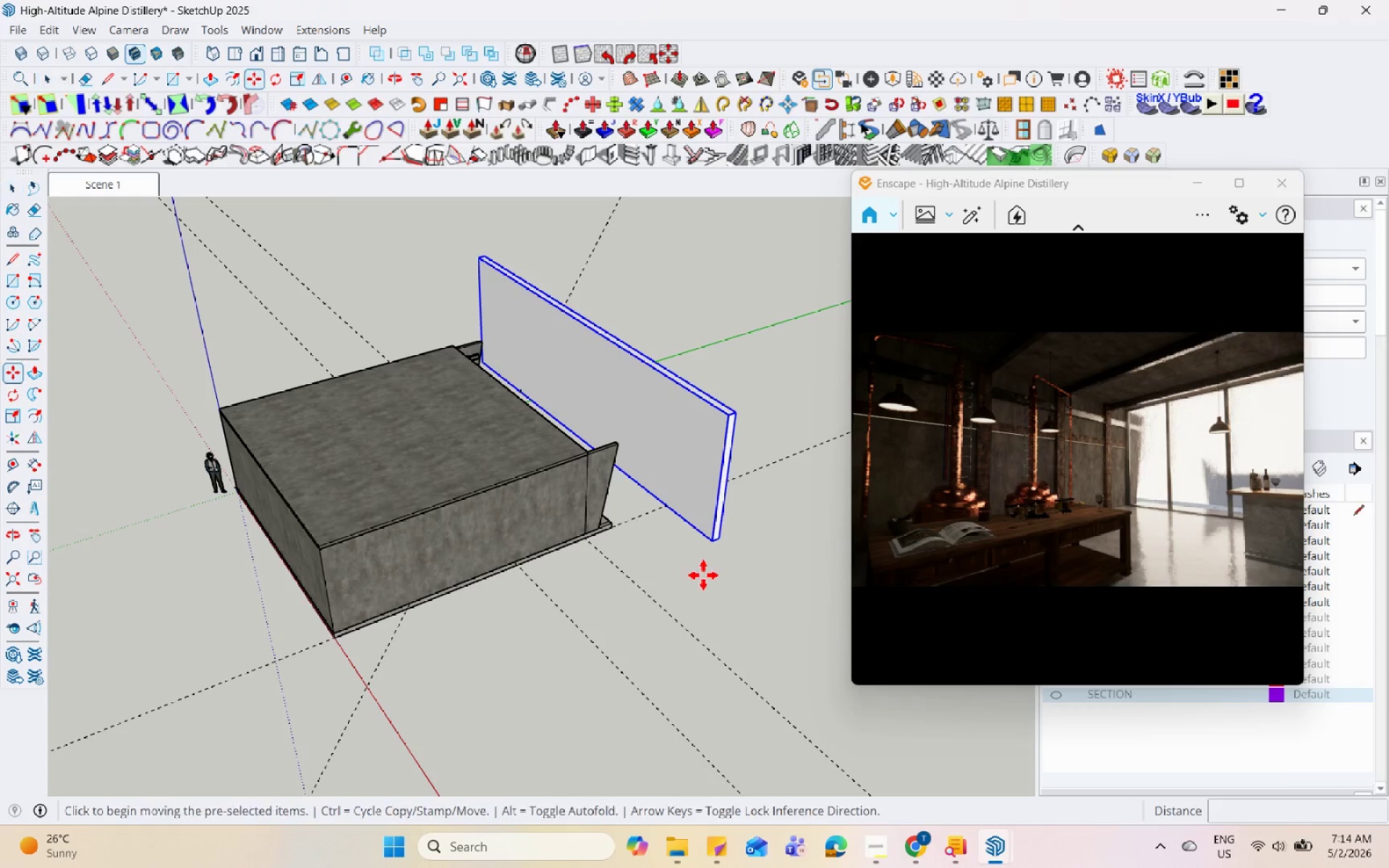 
scroll: coordinate [719, 563], scroll_direction: up, amount: 5.0
 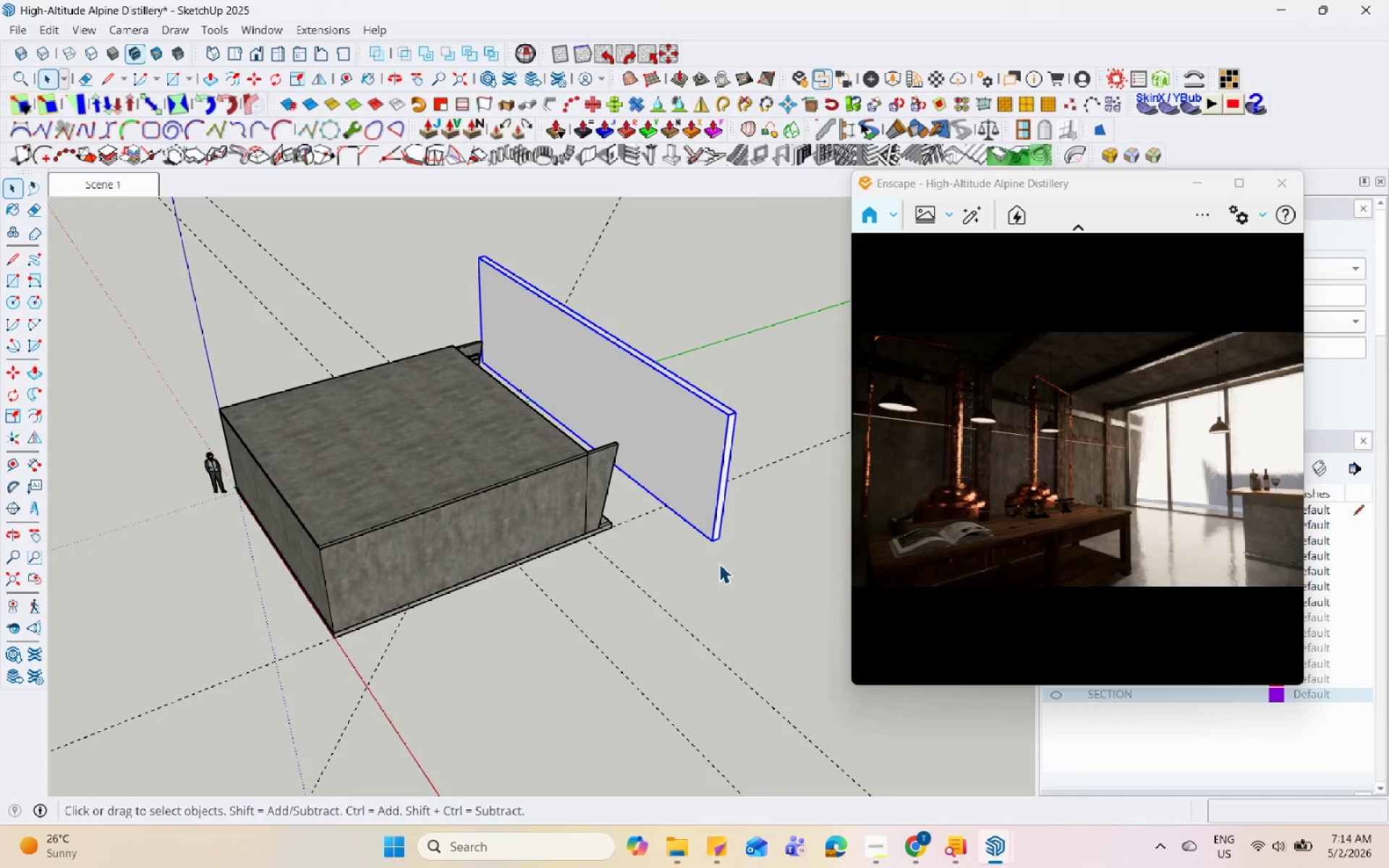 
left_click([703, 575])
 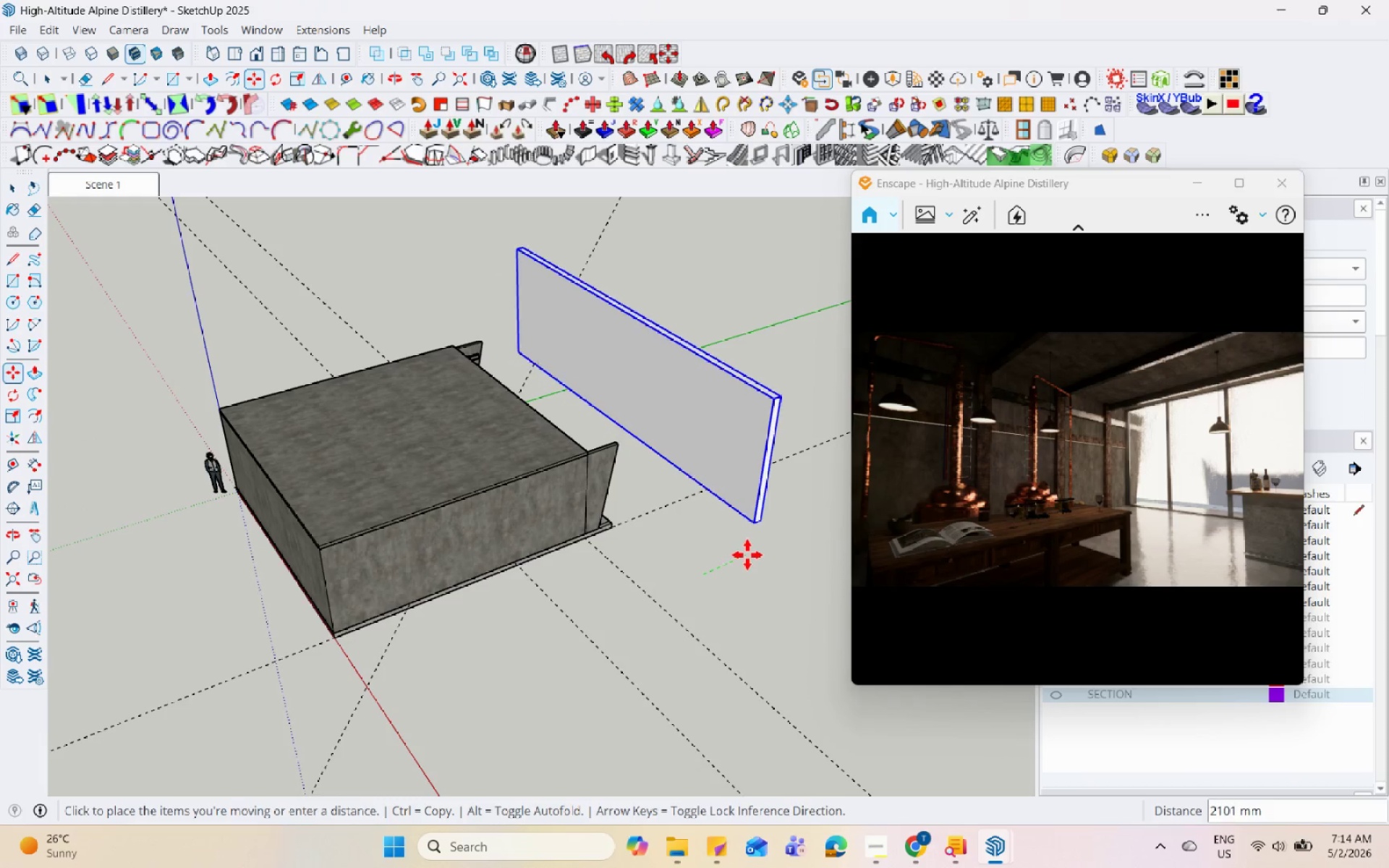 
left_click([748, 554])
 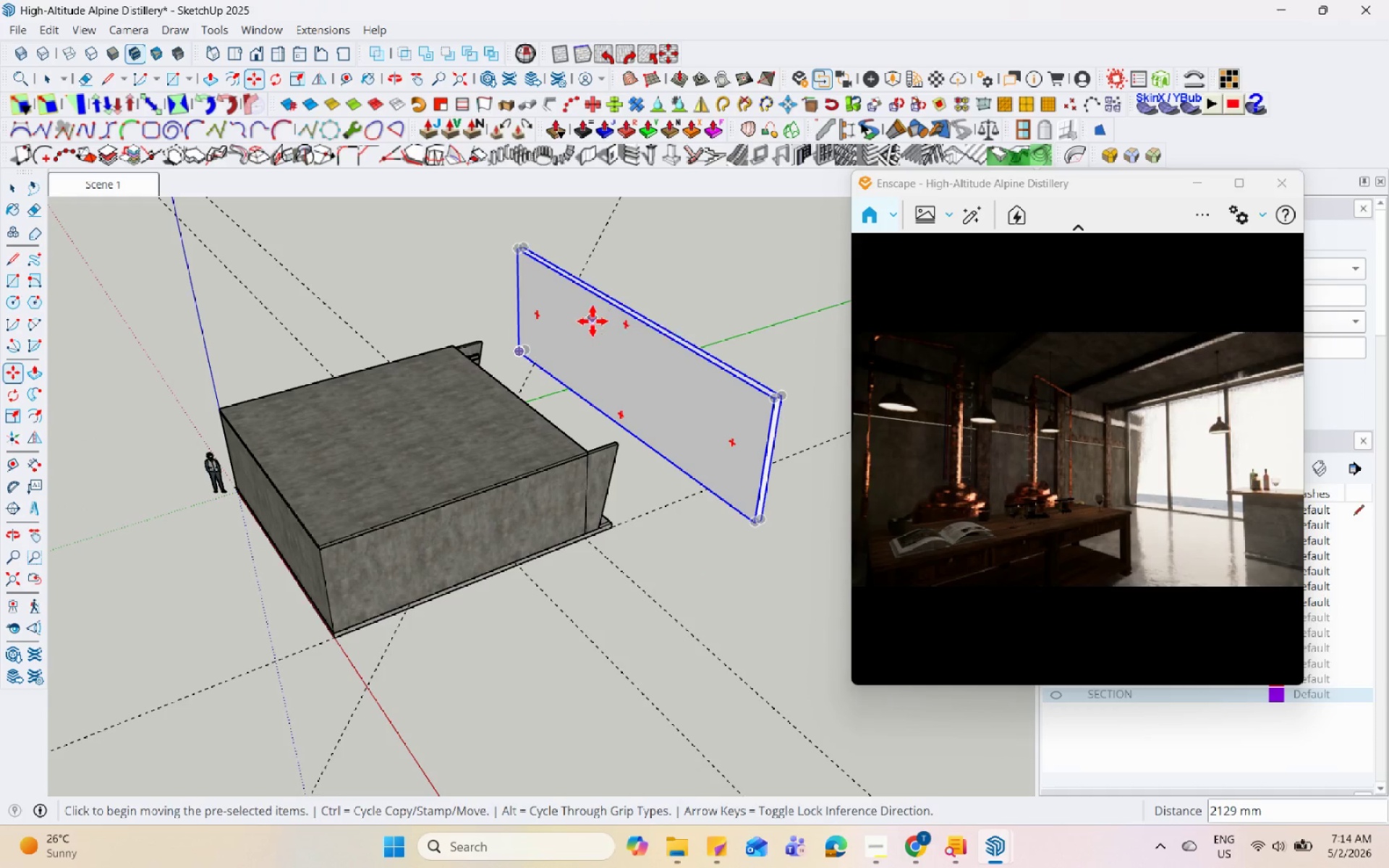 
scroll: coordinate [591, 426], scroll_direction: down, amount: 3.0
 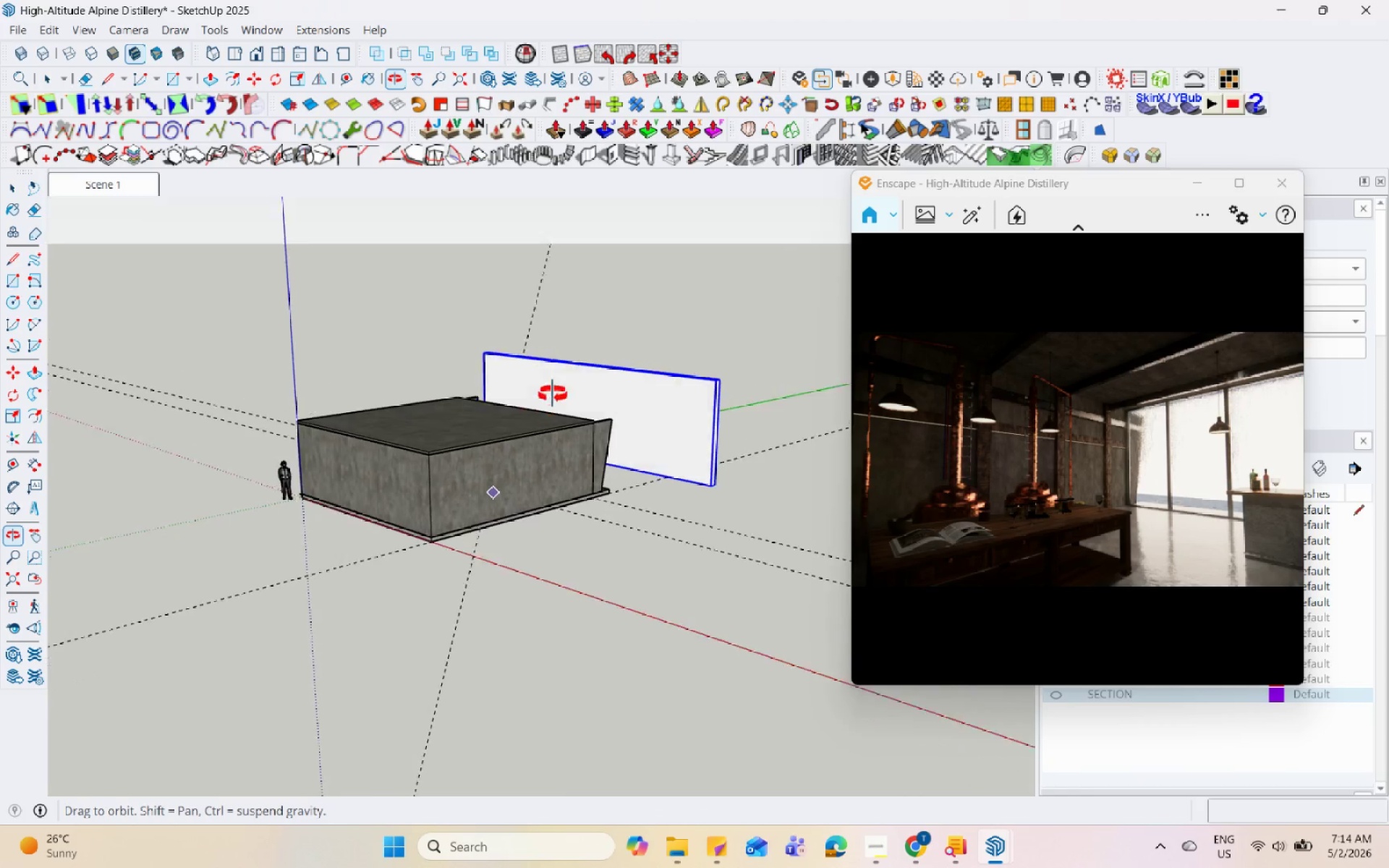 
key(Space)
 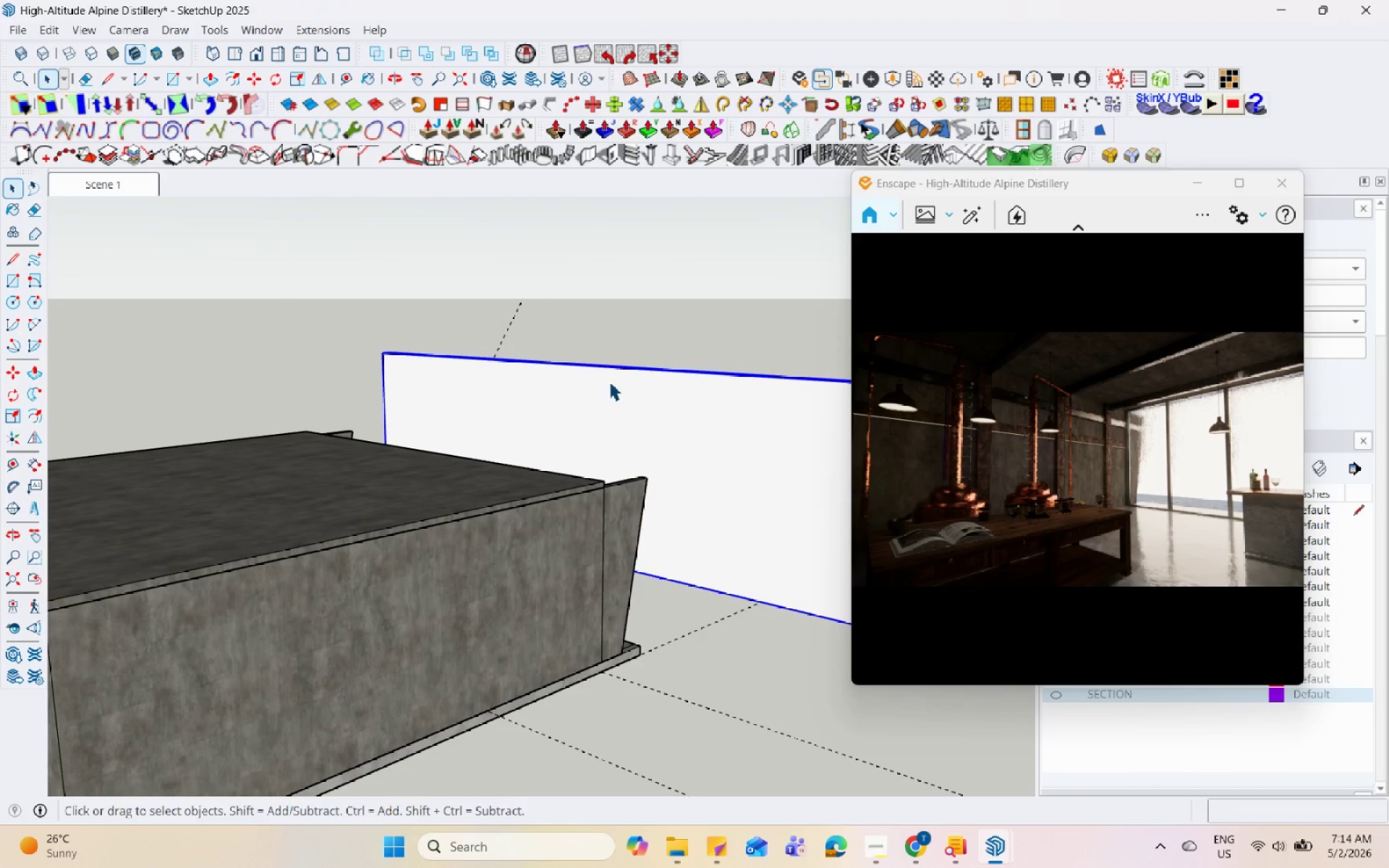 
double_click([609, 381])
 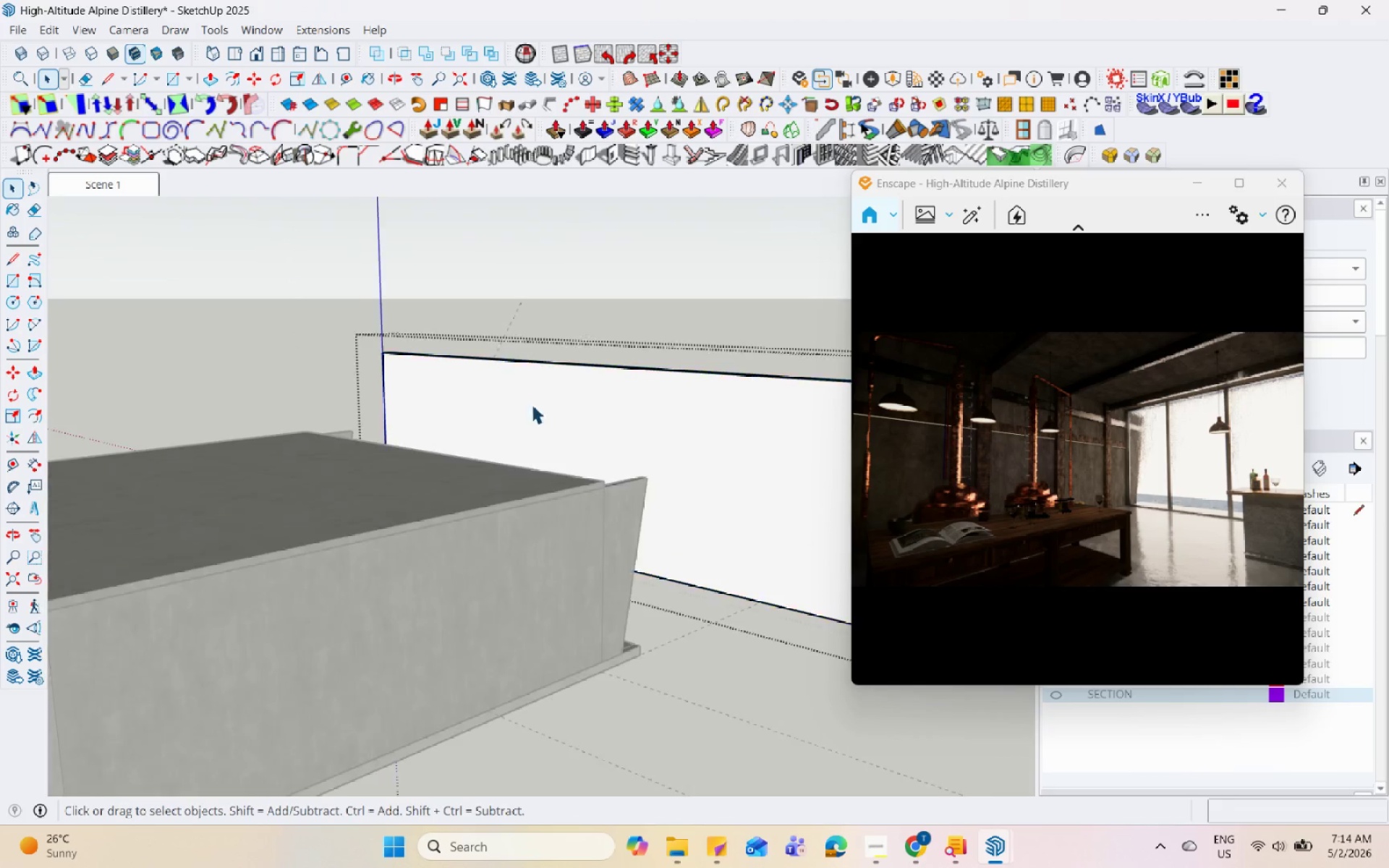 
scroll: coordinate [598, 378], scroll_direction: up, amount: 7.0
 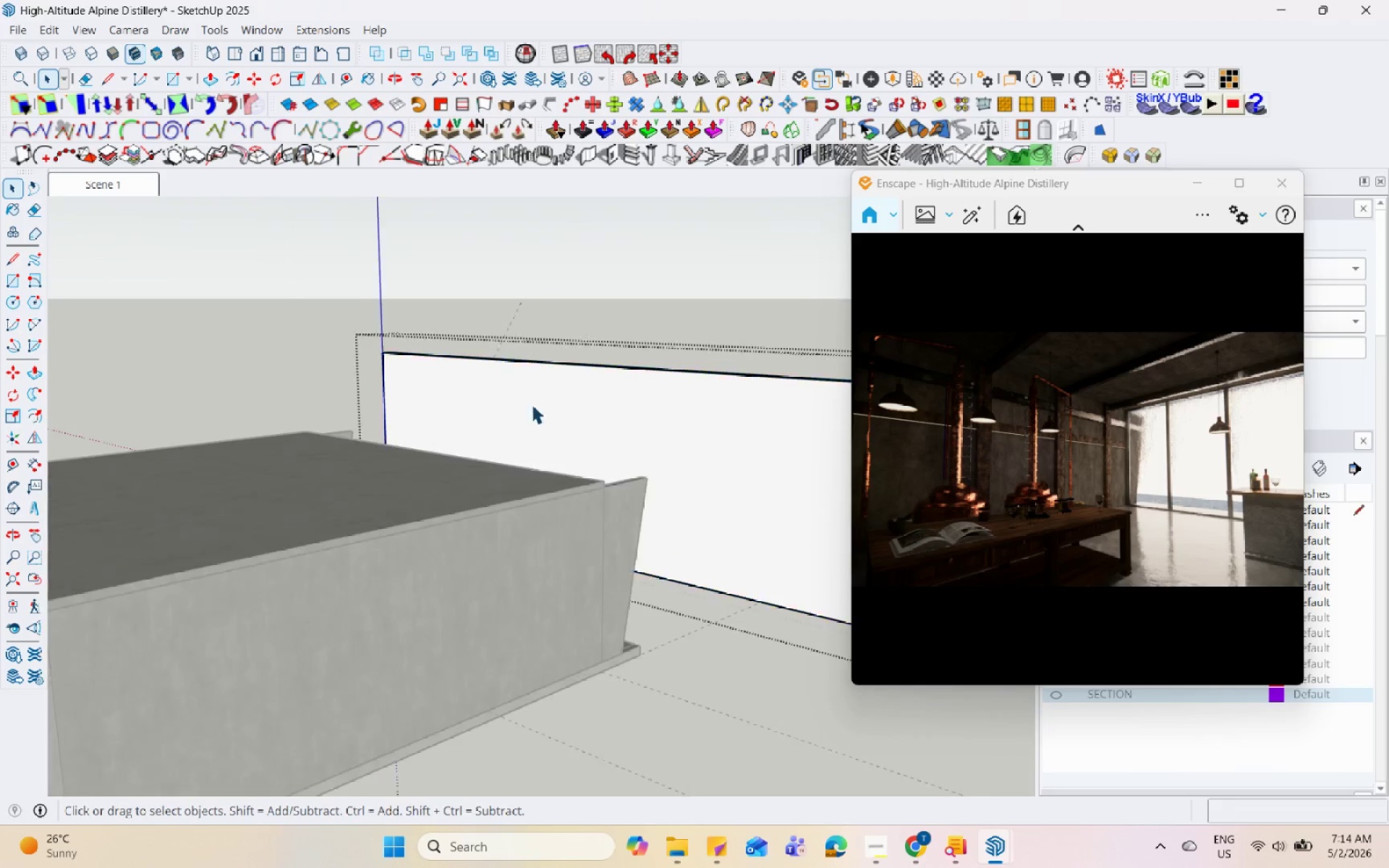 
left_click([574, 452])
 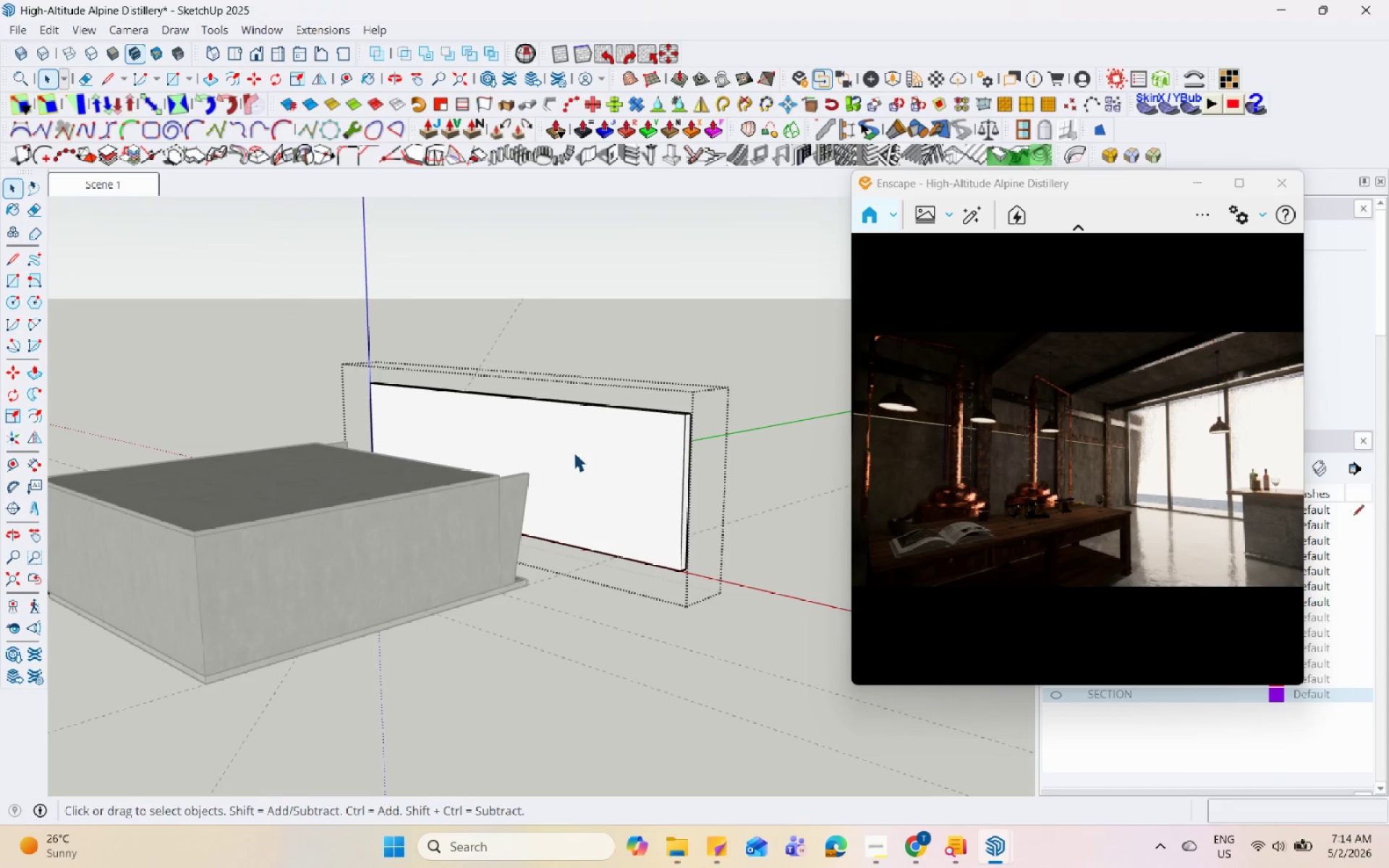 
right_click([574, 452])
 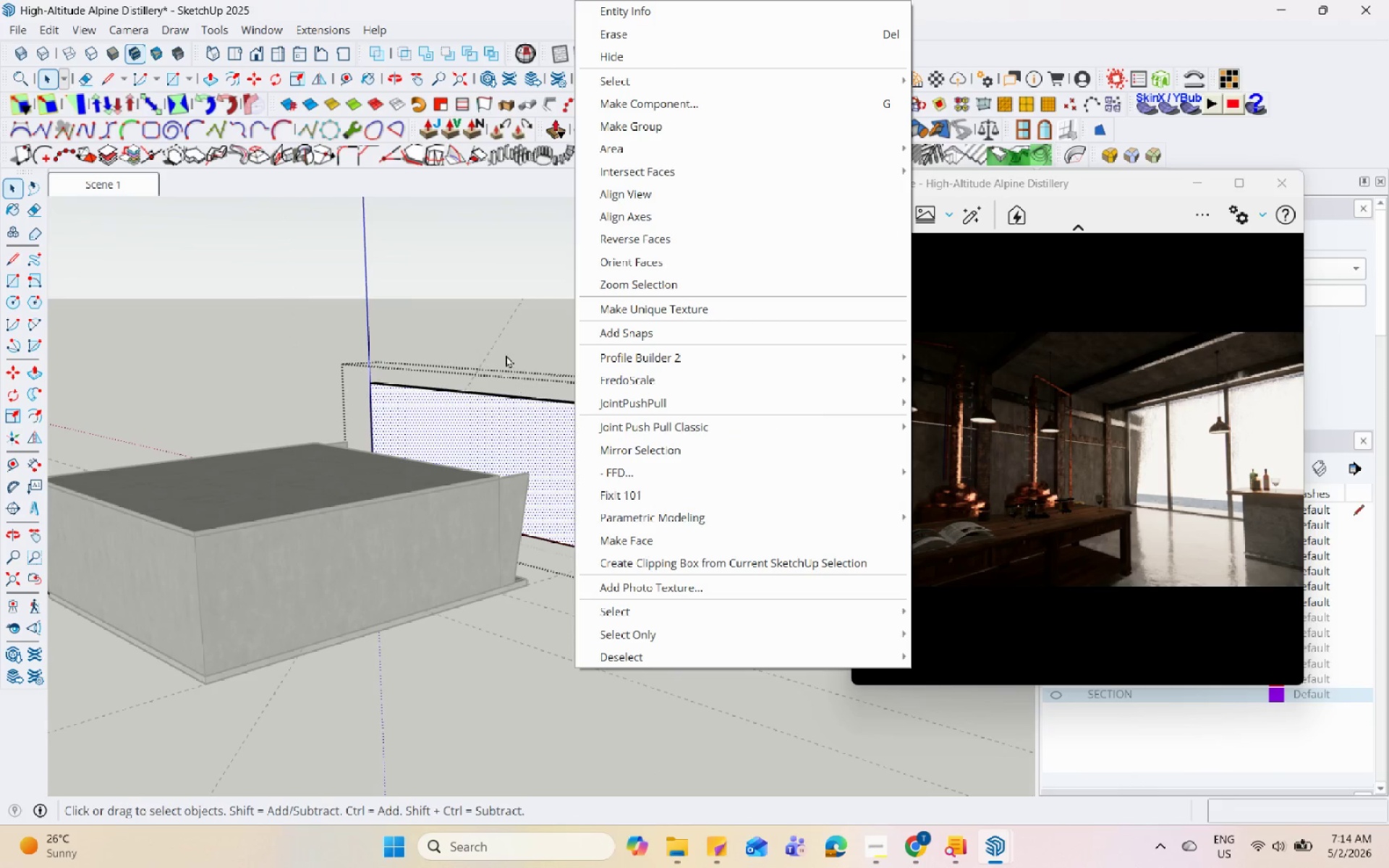 
scroll: coordinate [329, 470], scroll_direction: down, amount: 5.0
 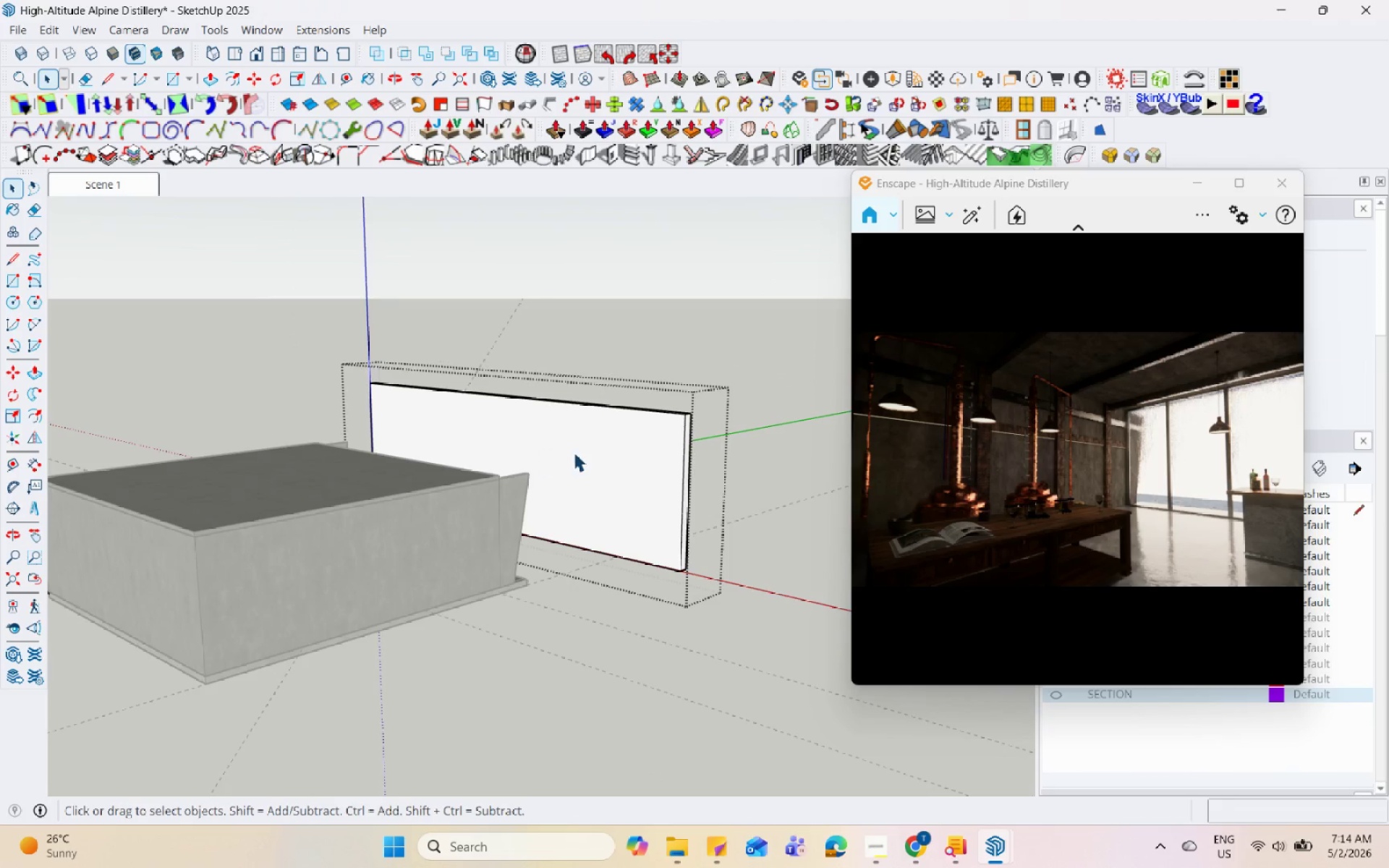 
key(Escape)
 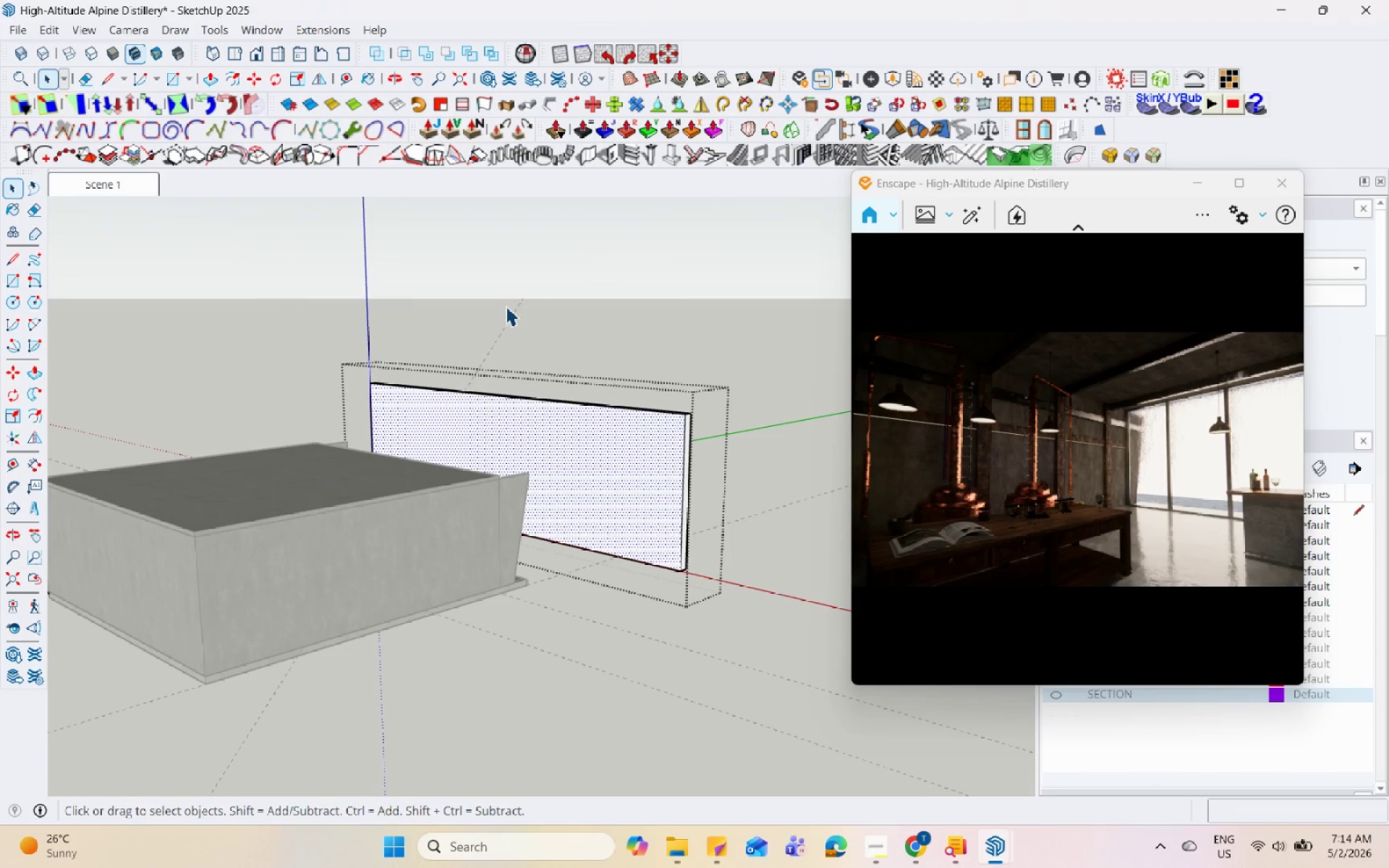 
key(Escape)
 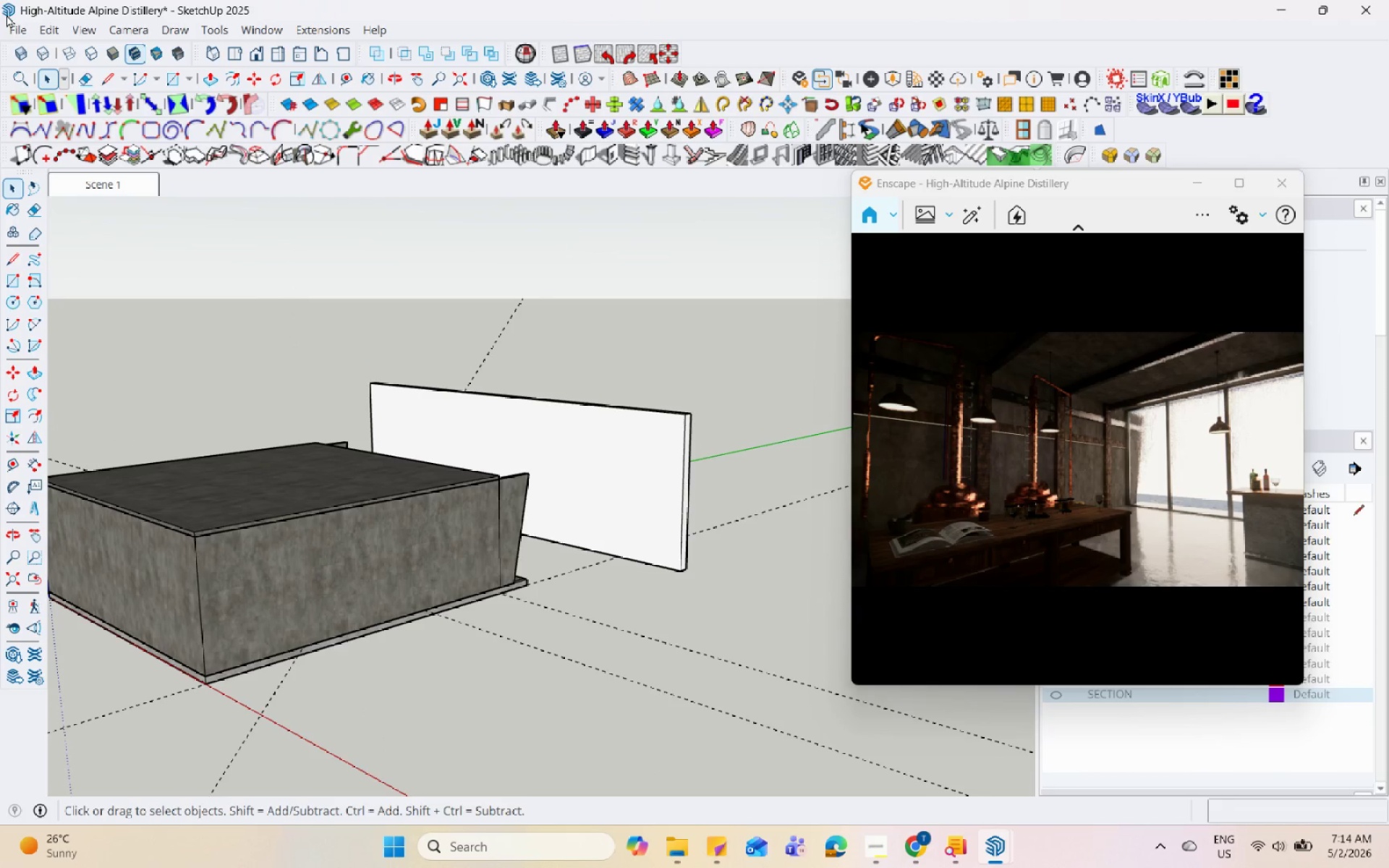 
left_click([10, 29])
 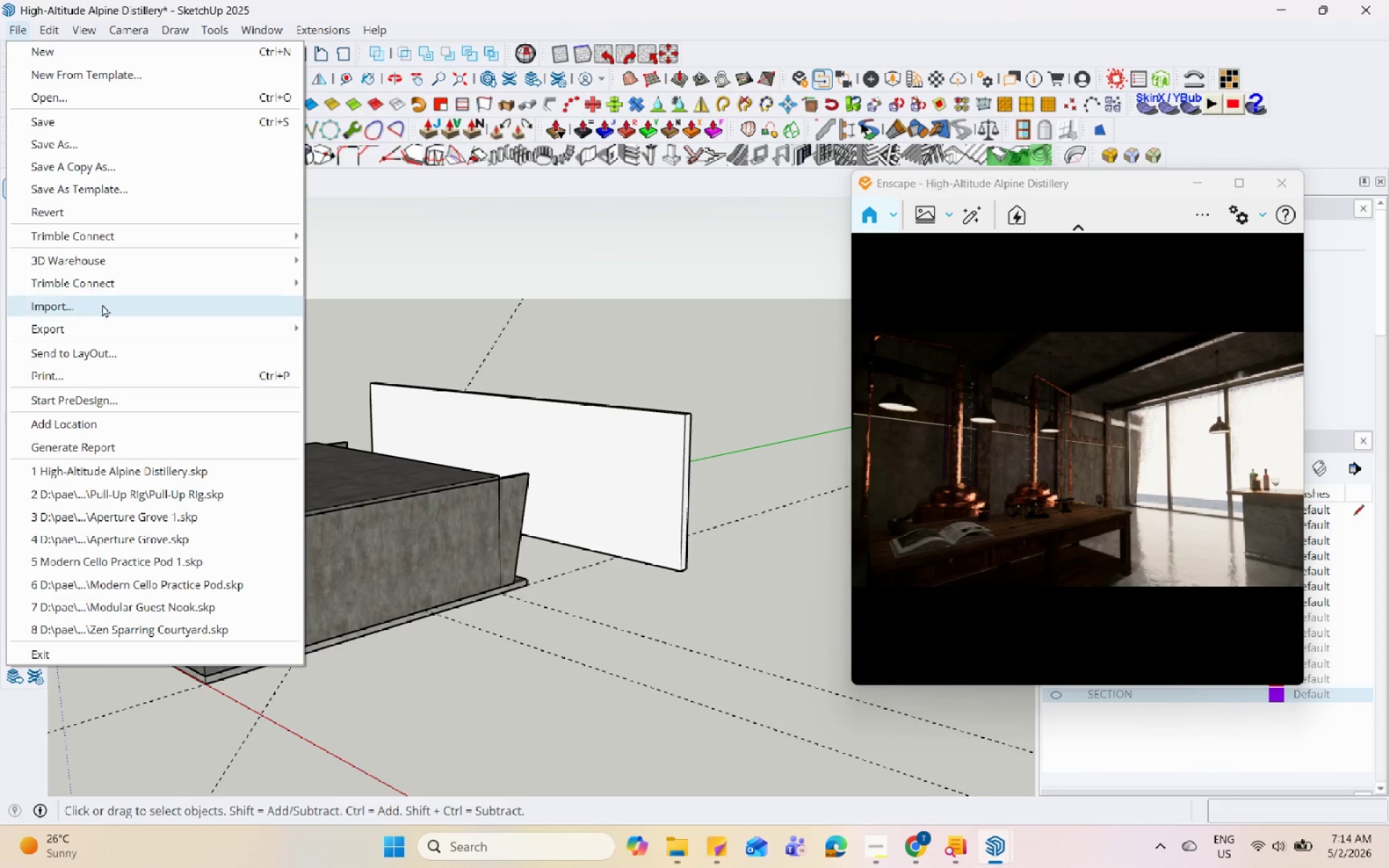 
left_click([103, 307])
 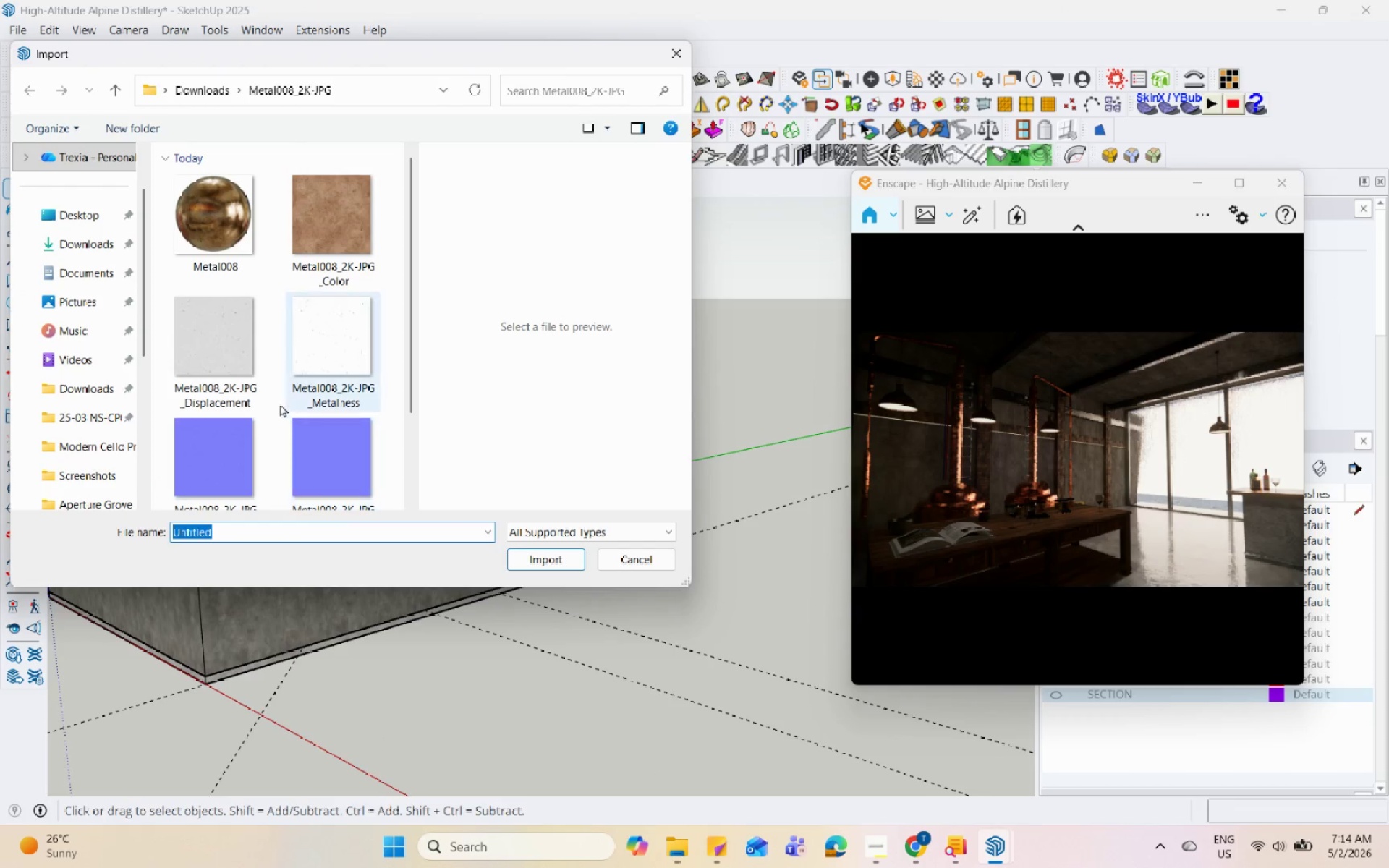 
left_click([106, 242])
 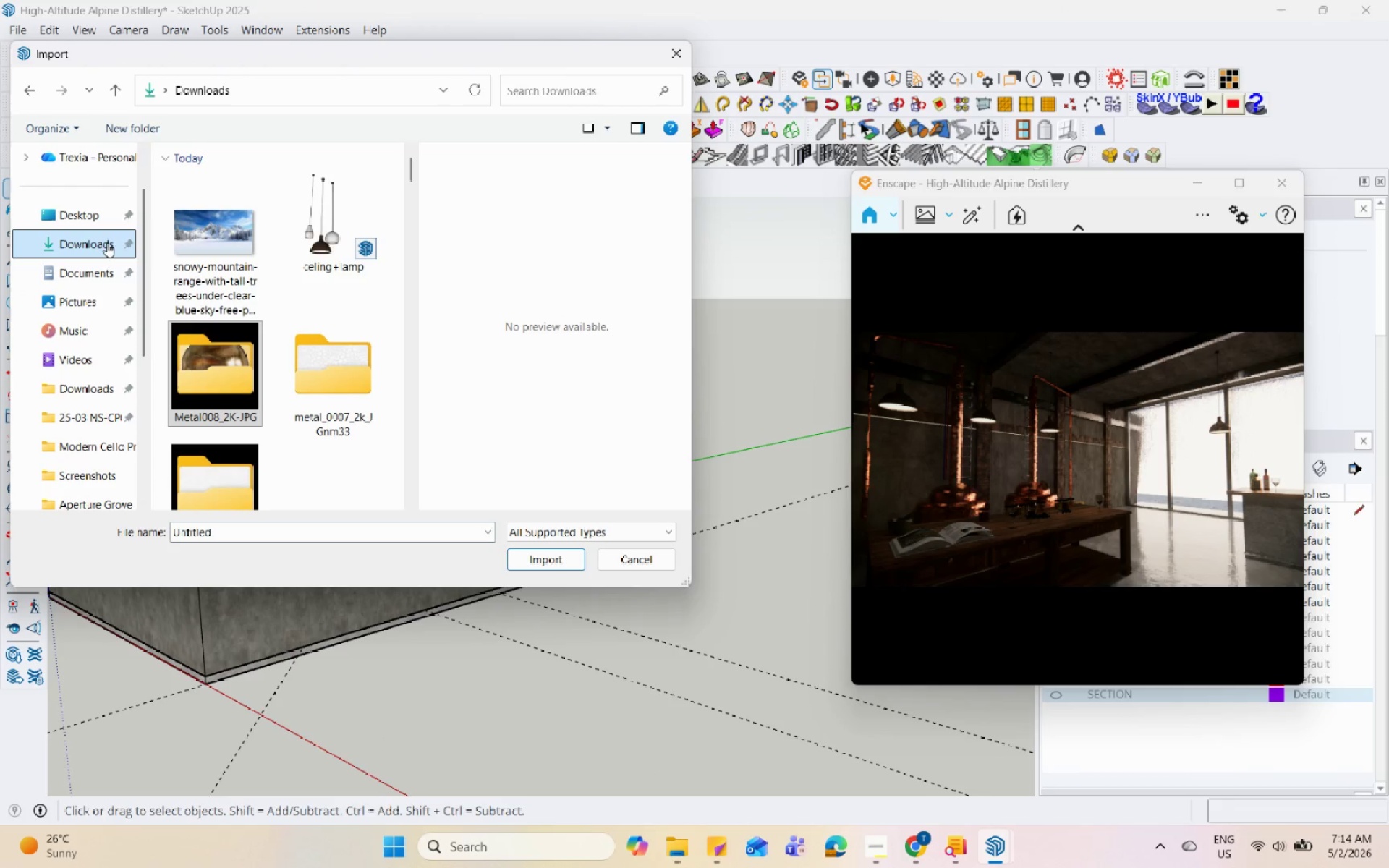 
scroll: coordinate [209, 380], scroll_direction: up, amount: 4.0
 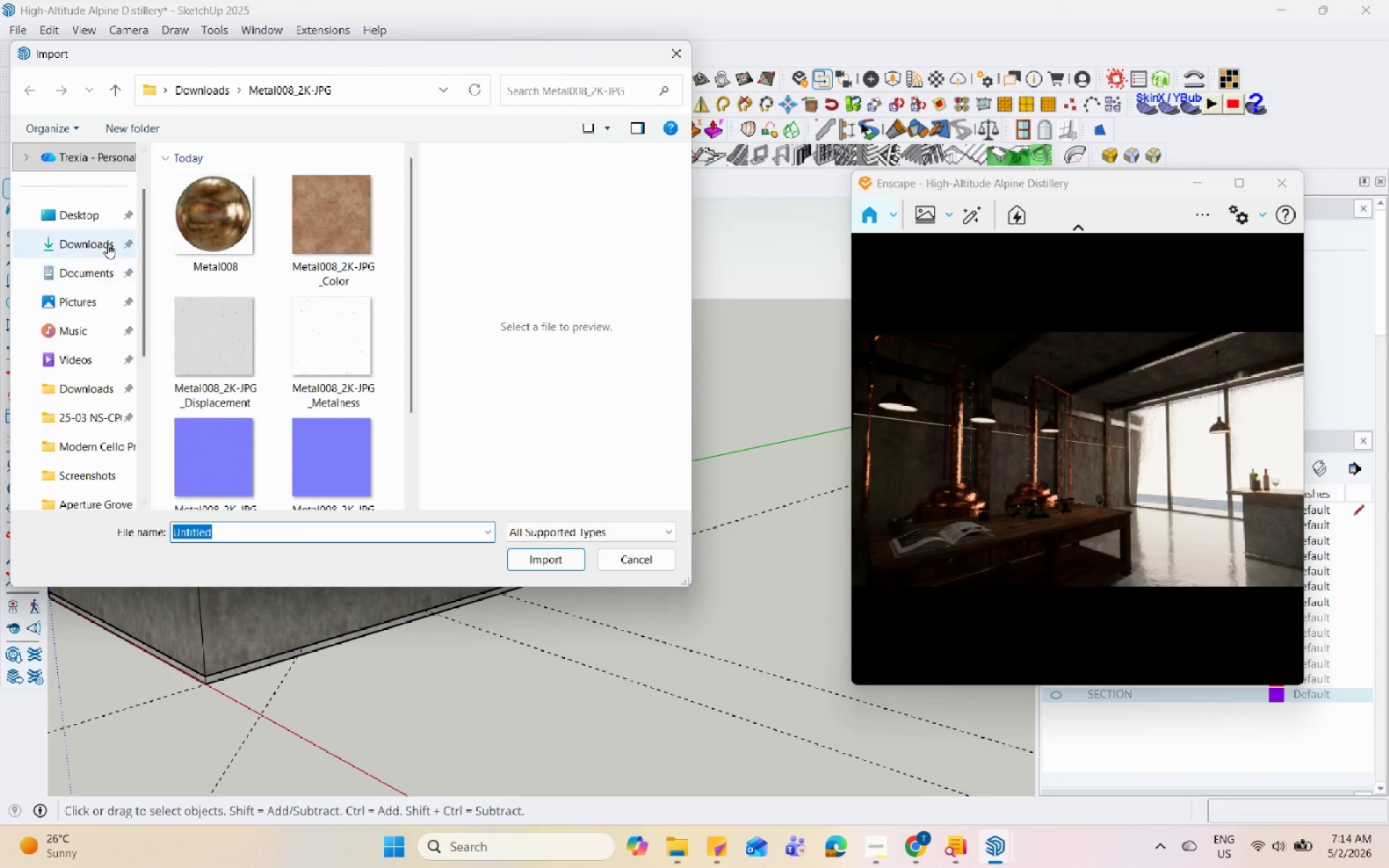 
left_click([208, 238])
 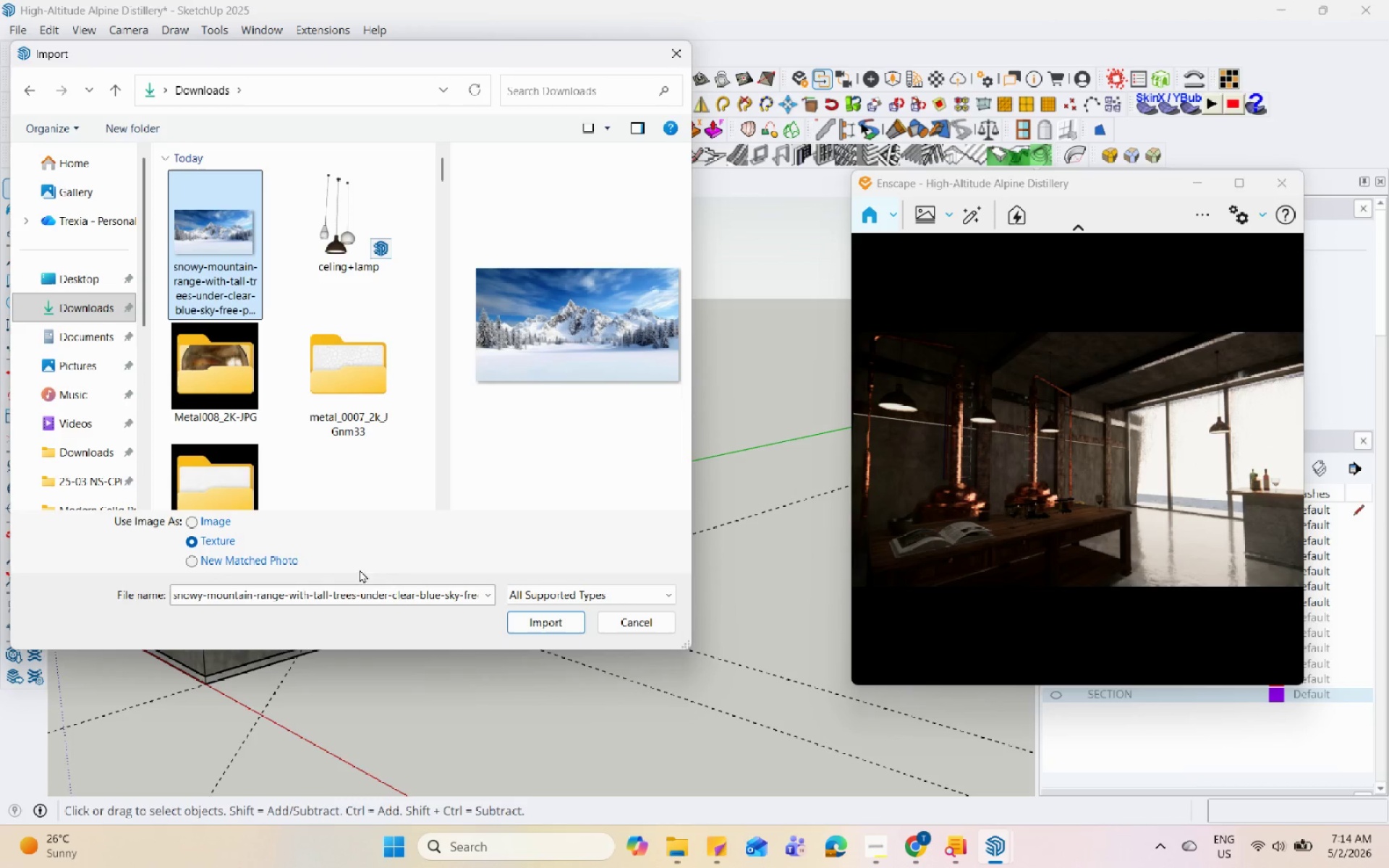 
scroll: coordinate [124, 240], scroll_direction: up, amount: 1.0
 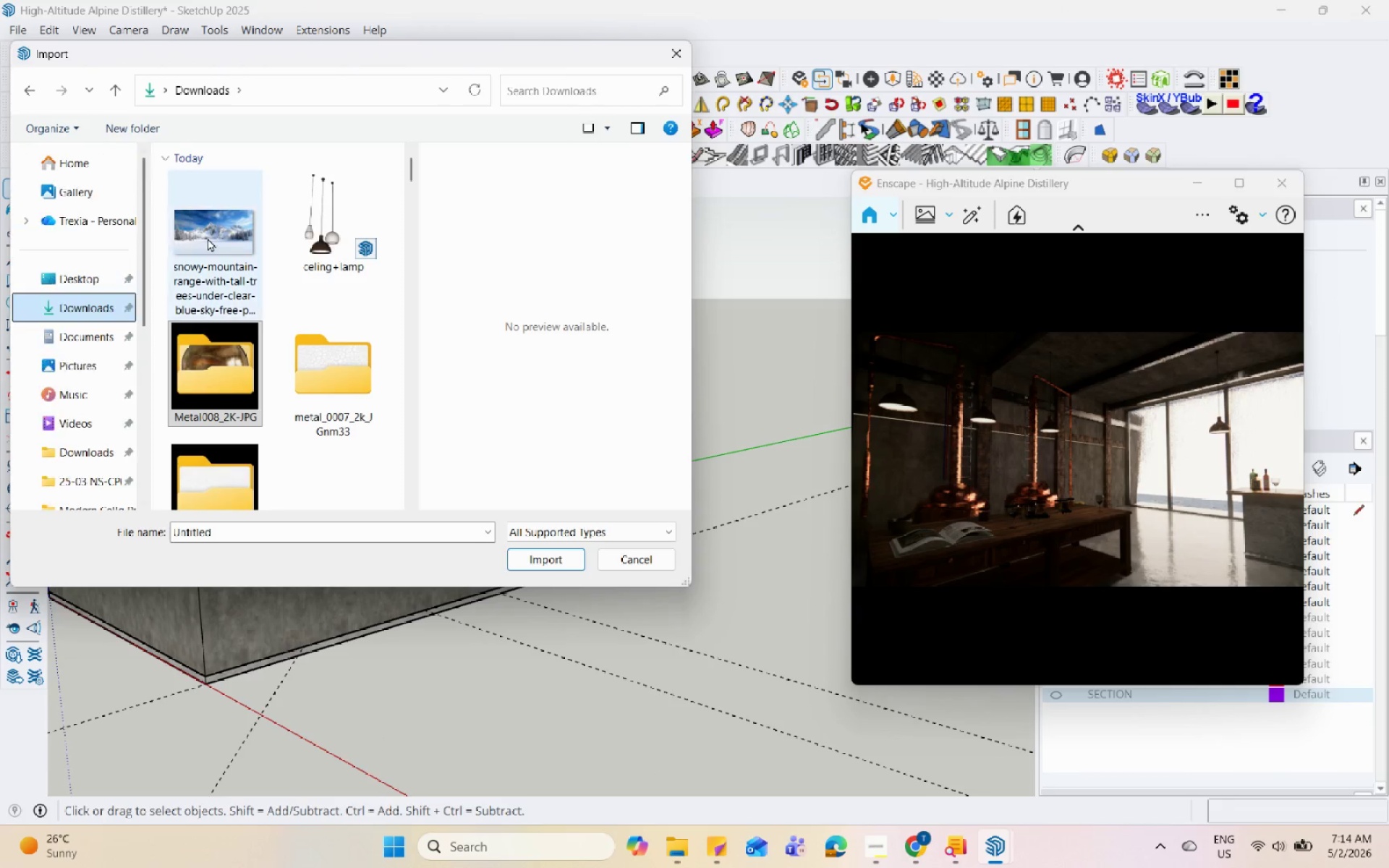 
left_click([208, 516])
 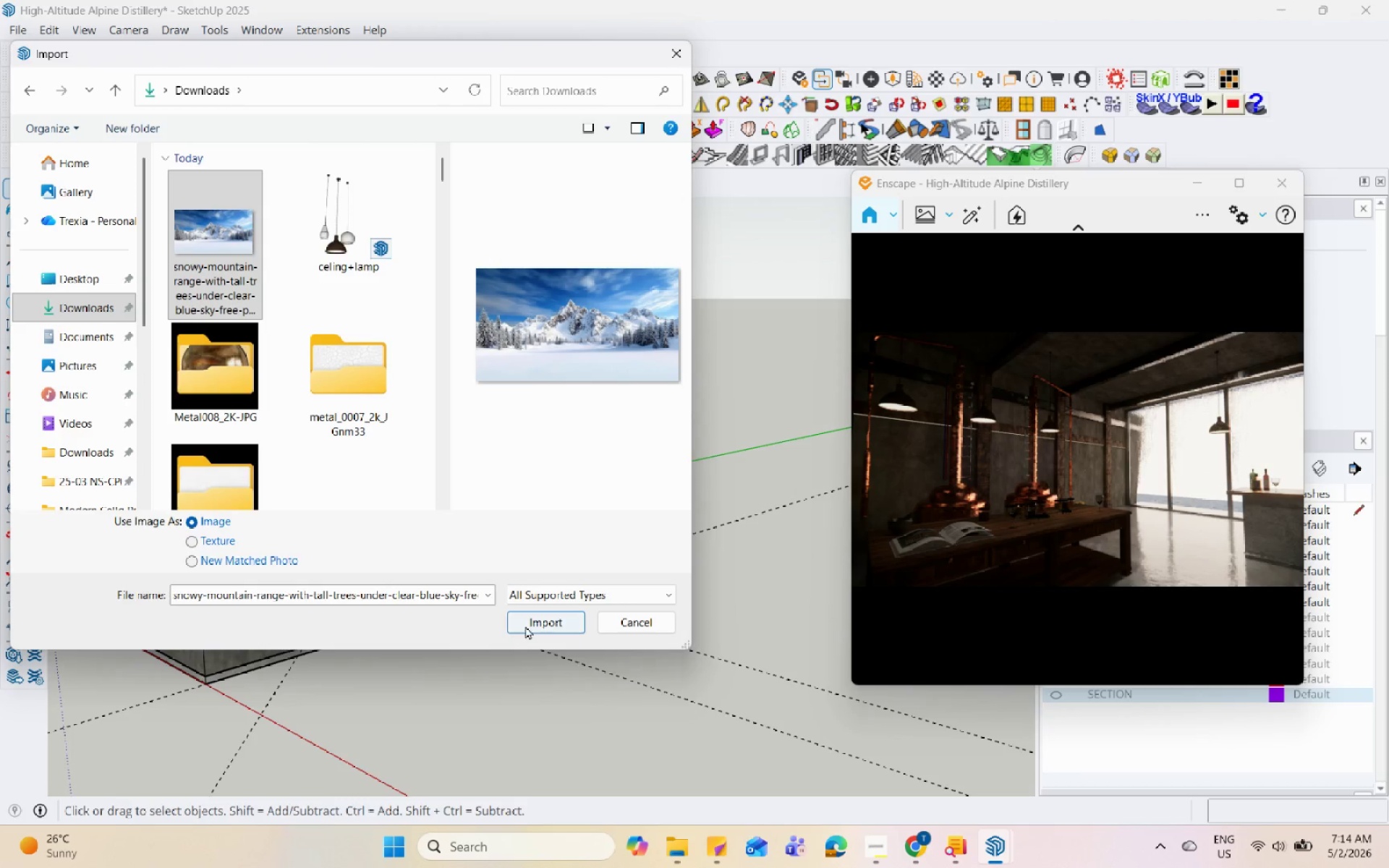 
left_click([532, 618])
 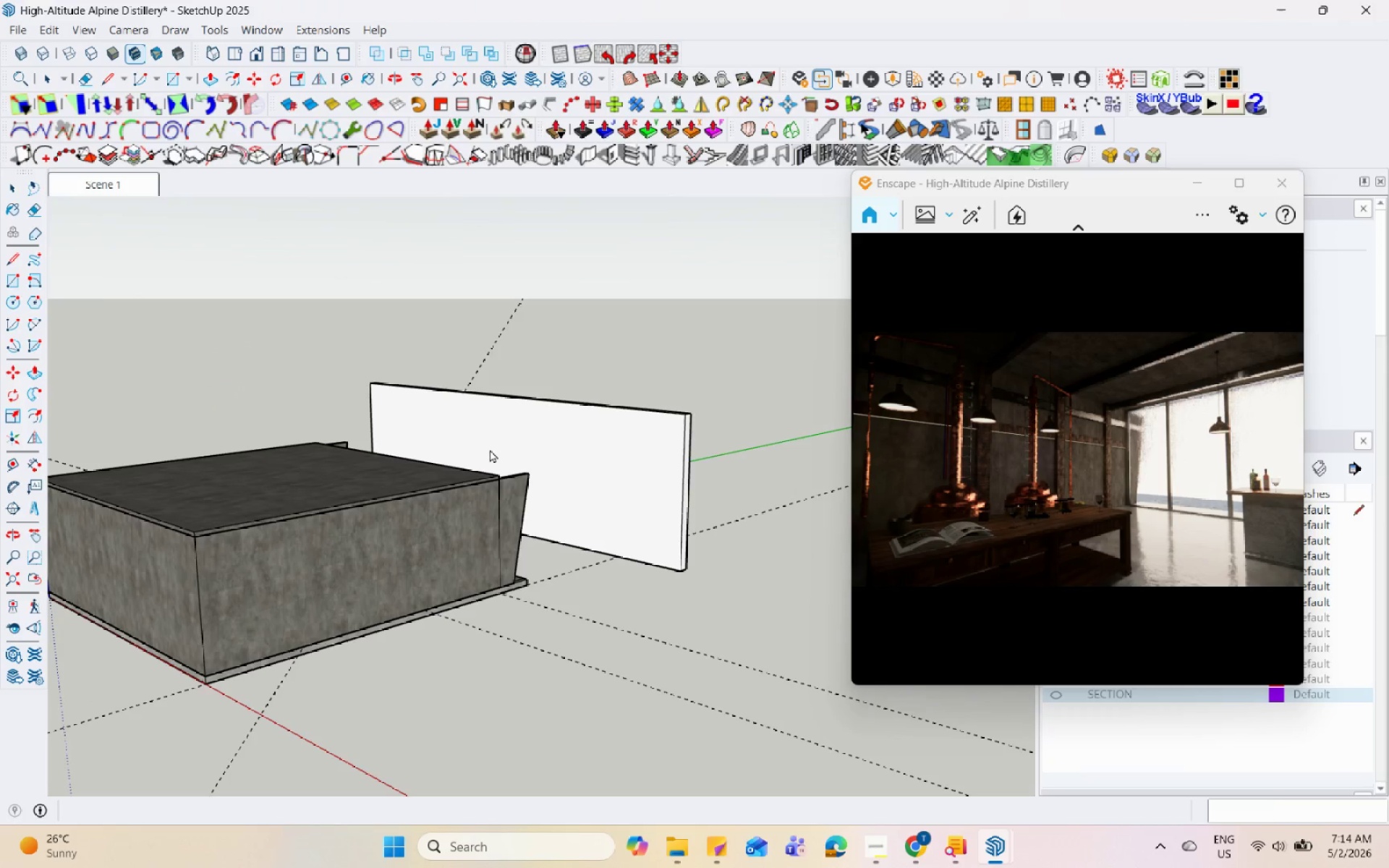 
scroll: coordinate [446, 467], scroll_direction: up, amount: 8.0
 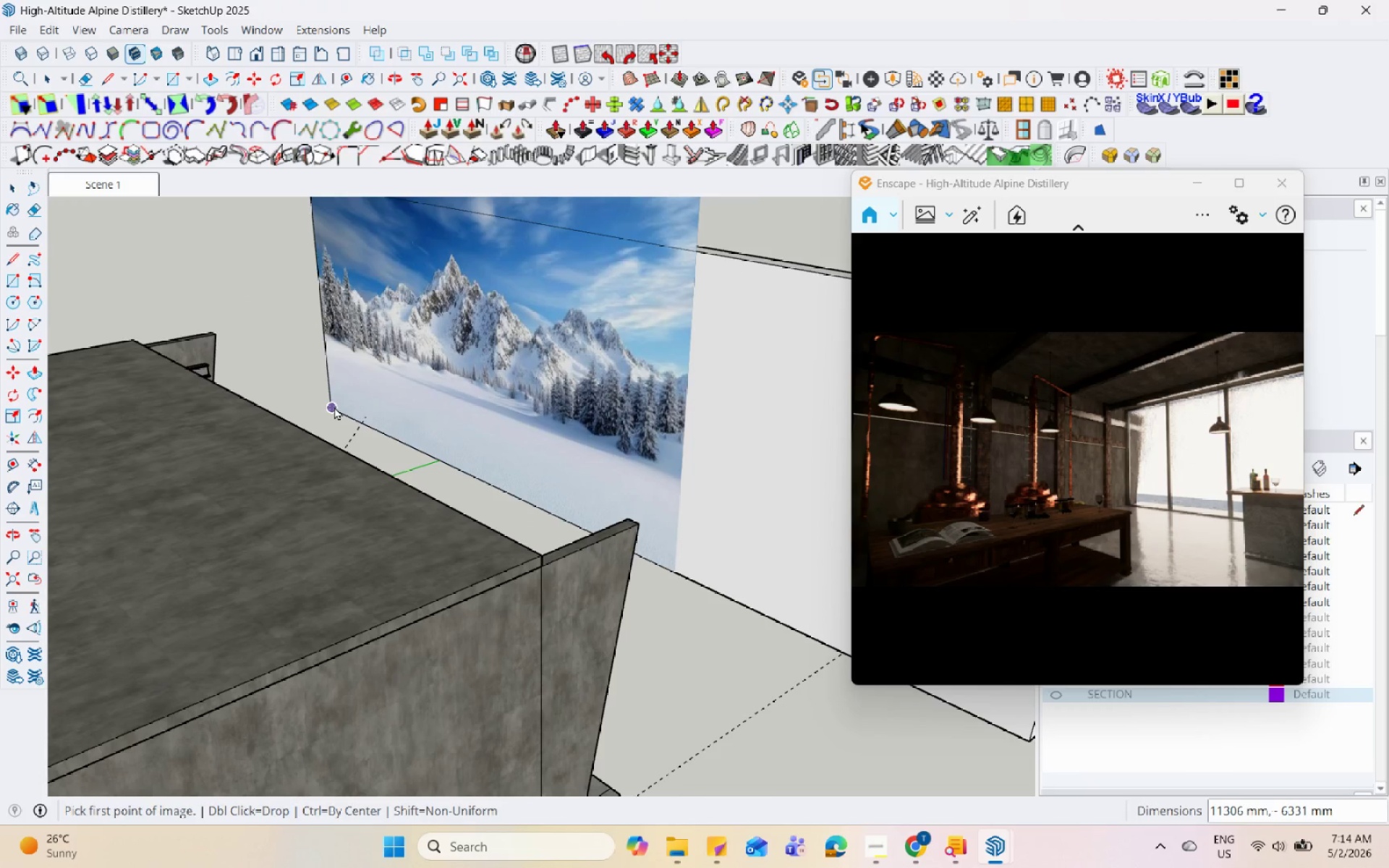 
left_click([334, 407])
 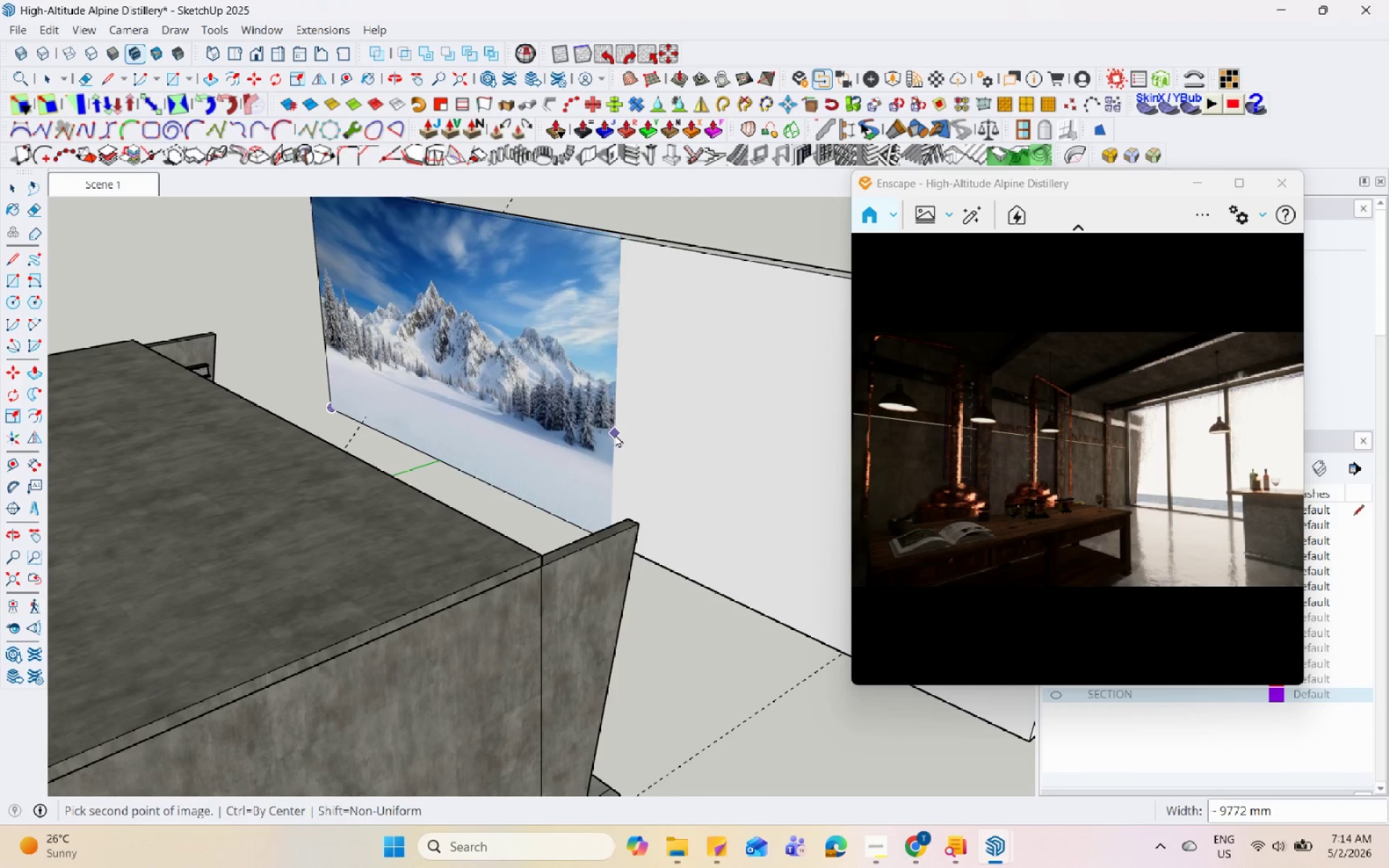 
left_click([611, 437])
 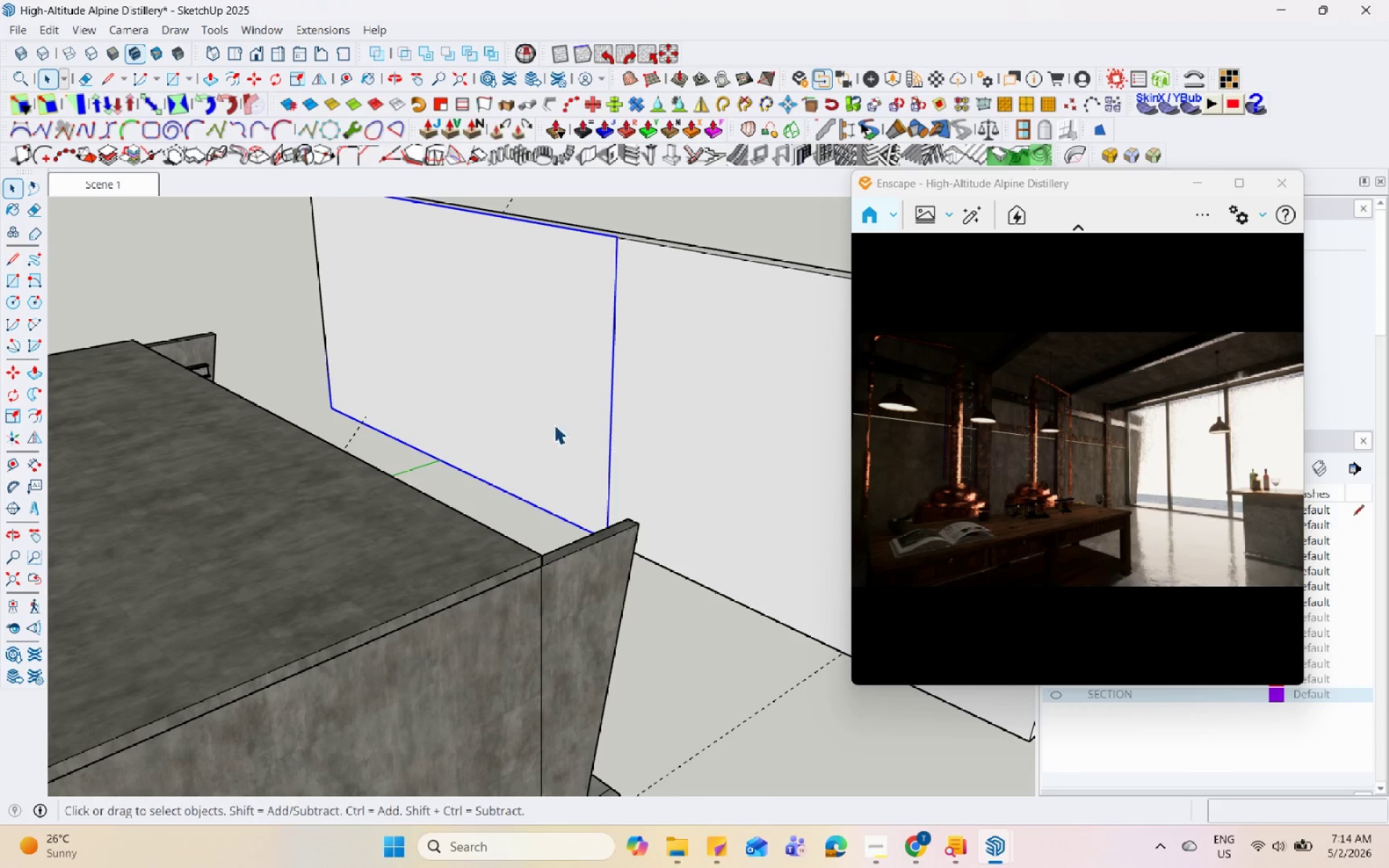 
scroll: coordinate [458, 404], scroll_direction: down, amount: 2.0
 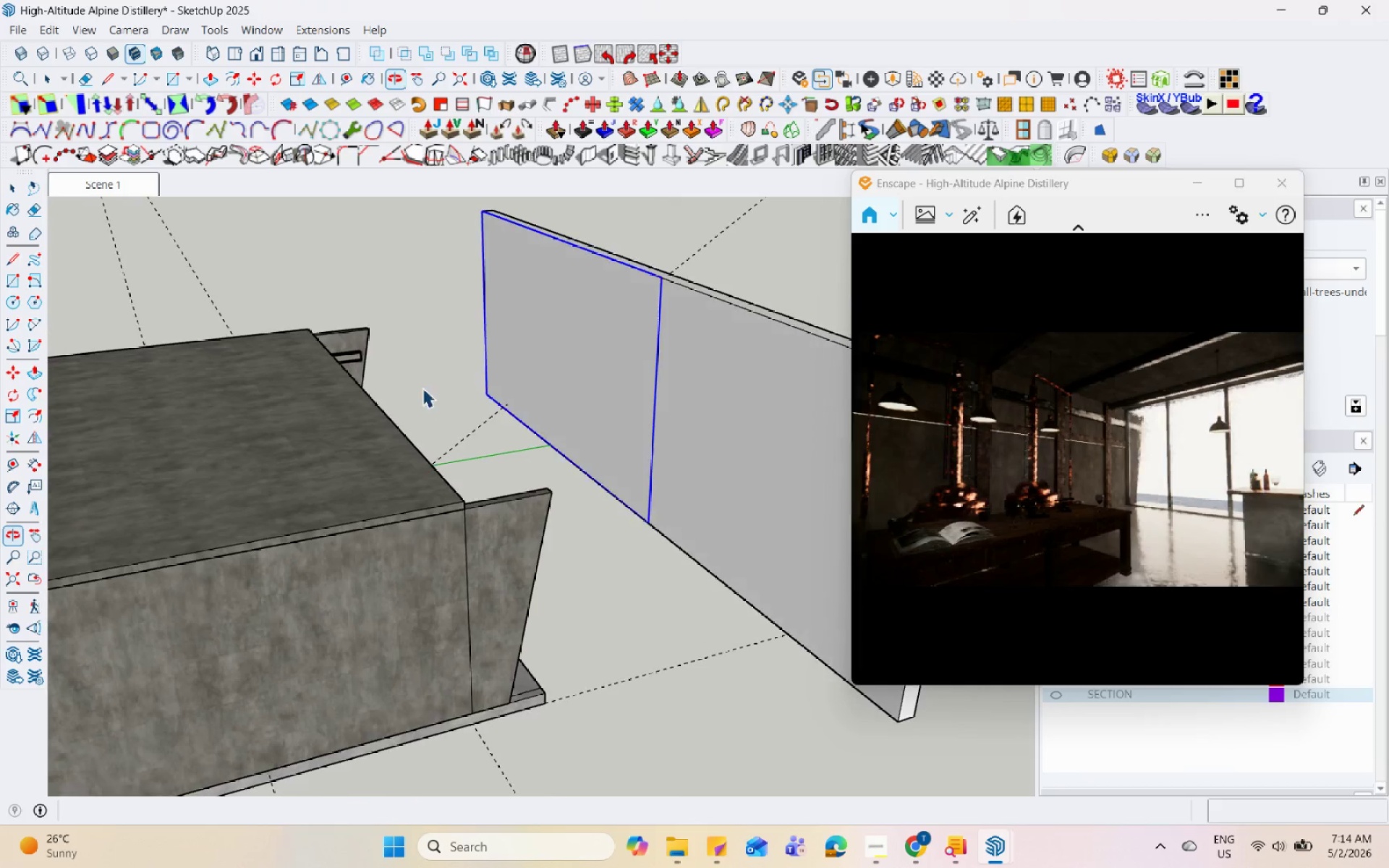 
scroll: coordinate [477, 430], scroll_direction: up, amount: 2.0
 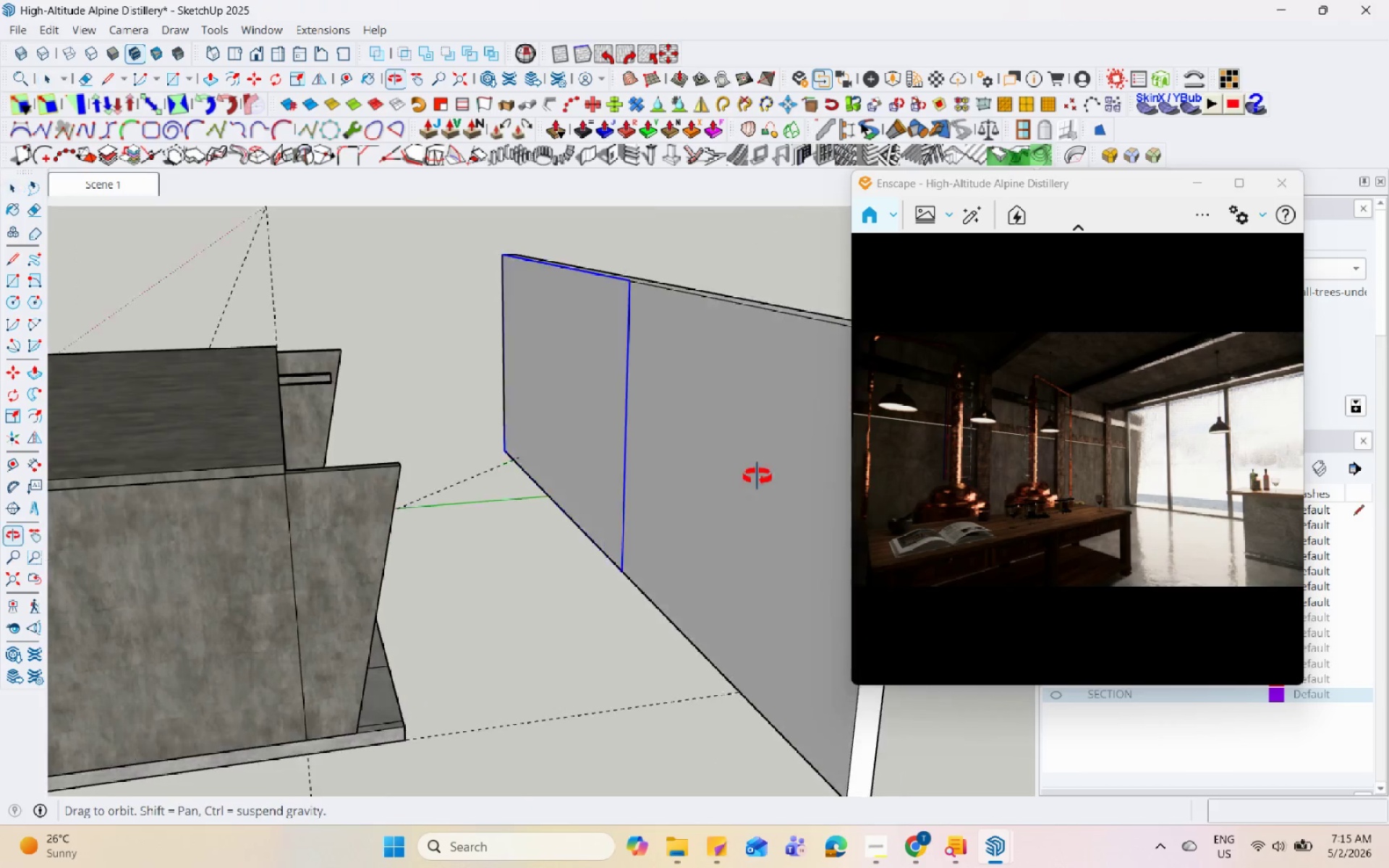 
key(M)
 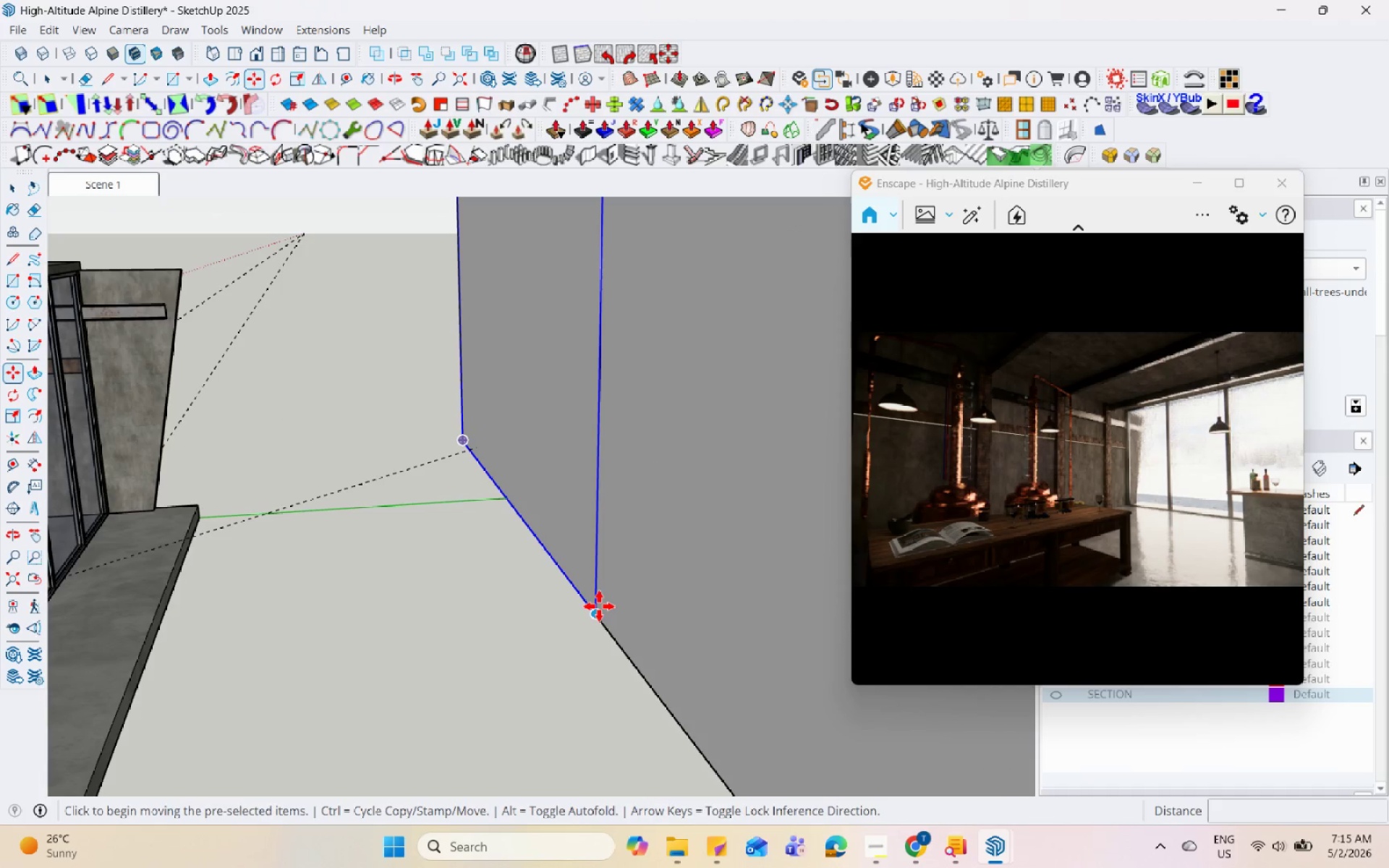 
scroll: coordinate [663, 569], scroll_direction: up, amount: 6.0
 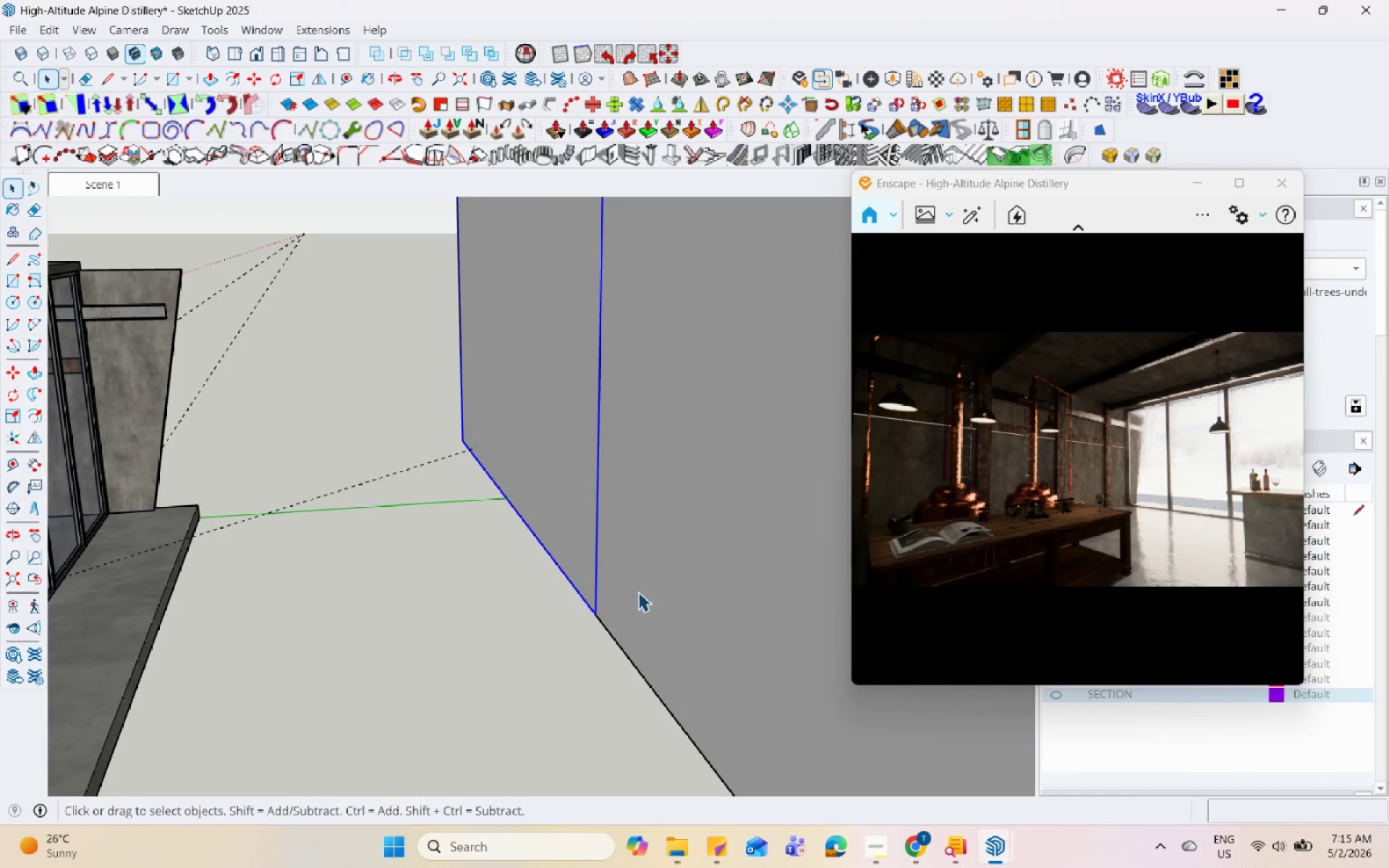 
left_click([598, 608])
 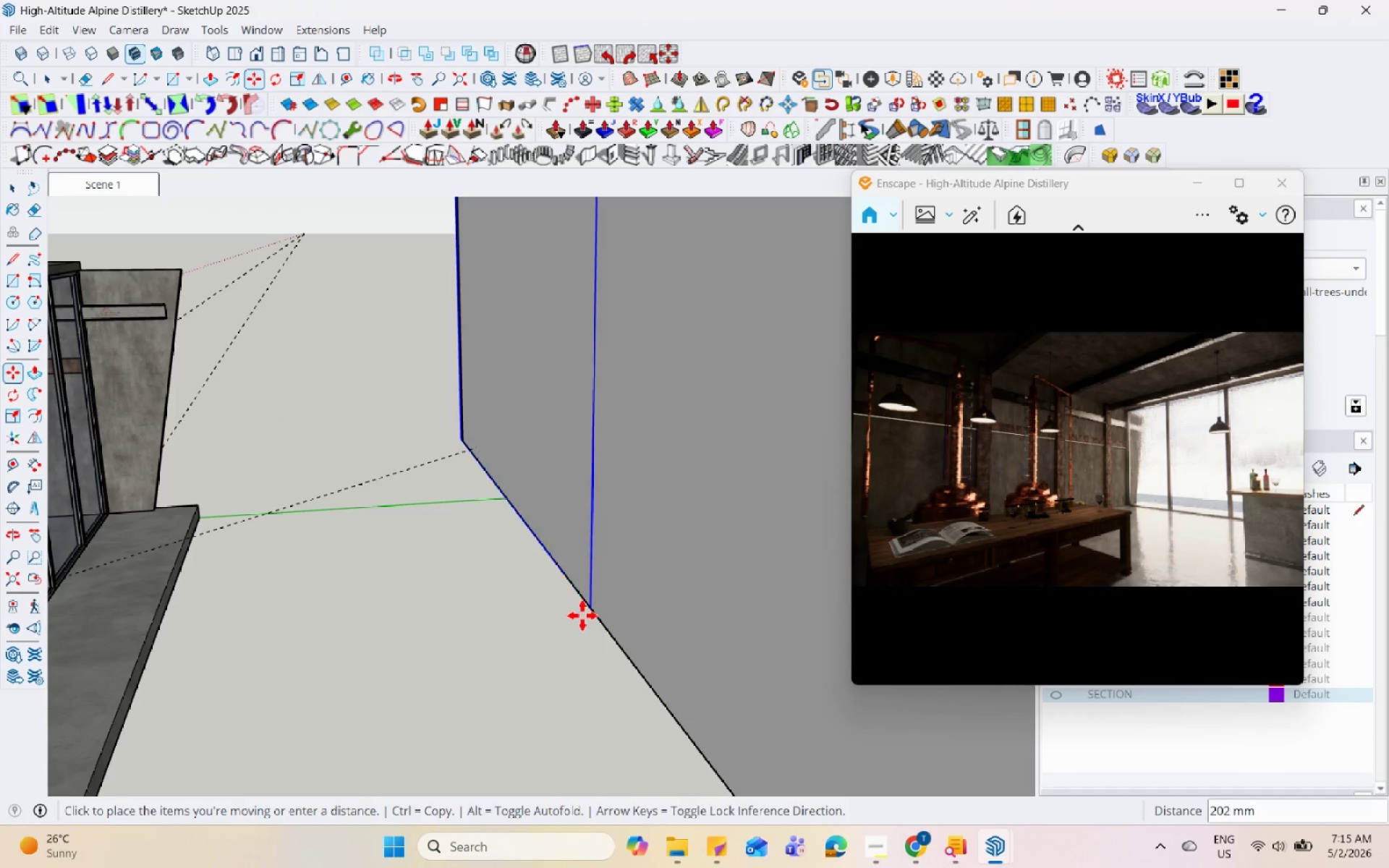 
left_click([577, 616])
 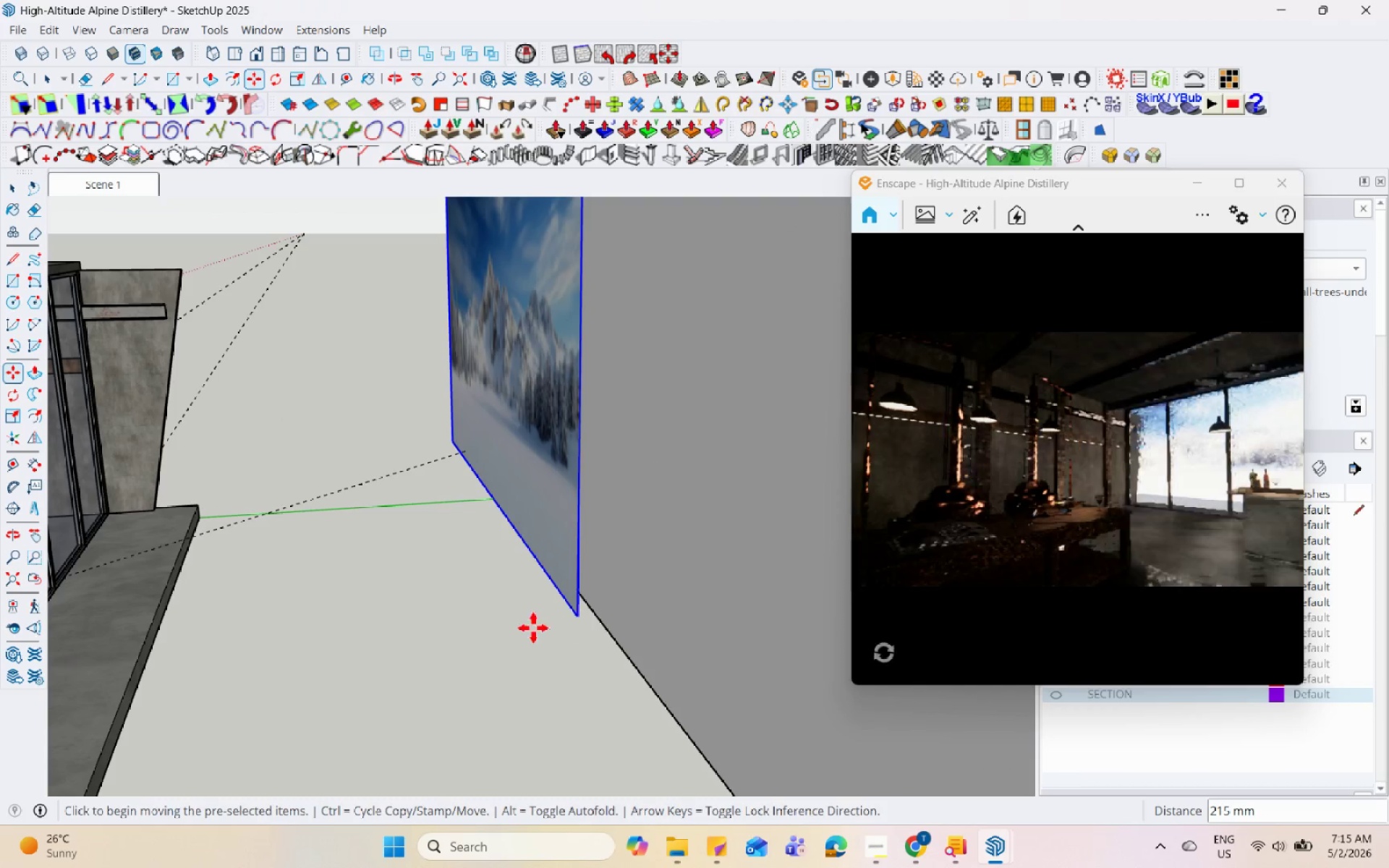 
scroll: coordinate [507, 637], scroll_direction: down, amount: 4.0
 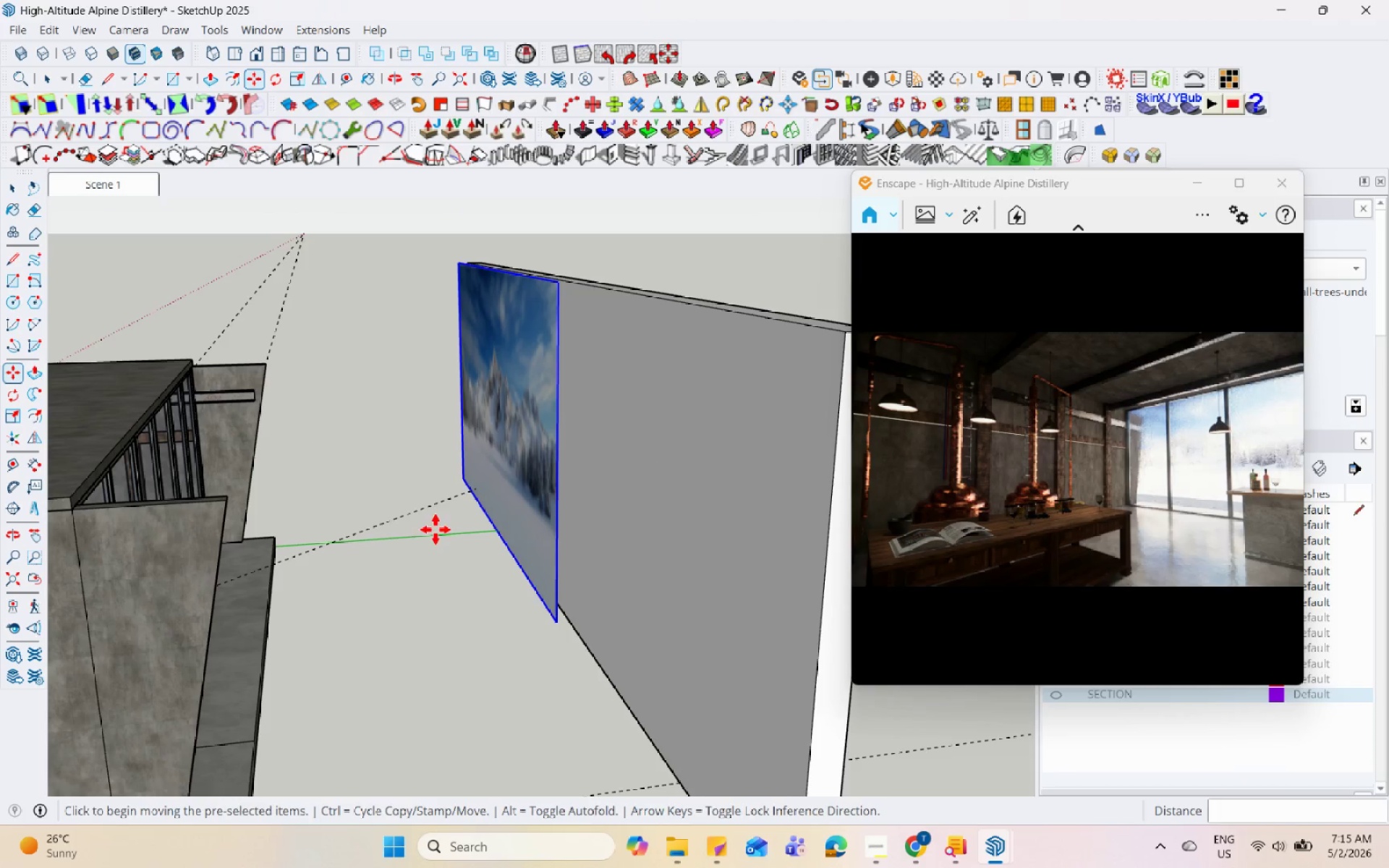 
scroll: coordinate [417, 443], scroll_direction: up, amount: 2.0
 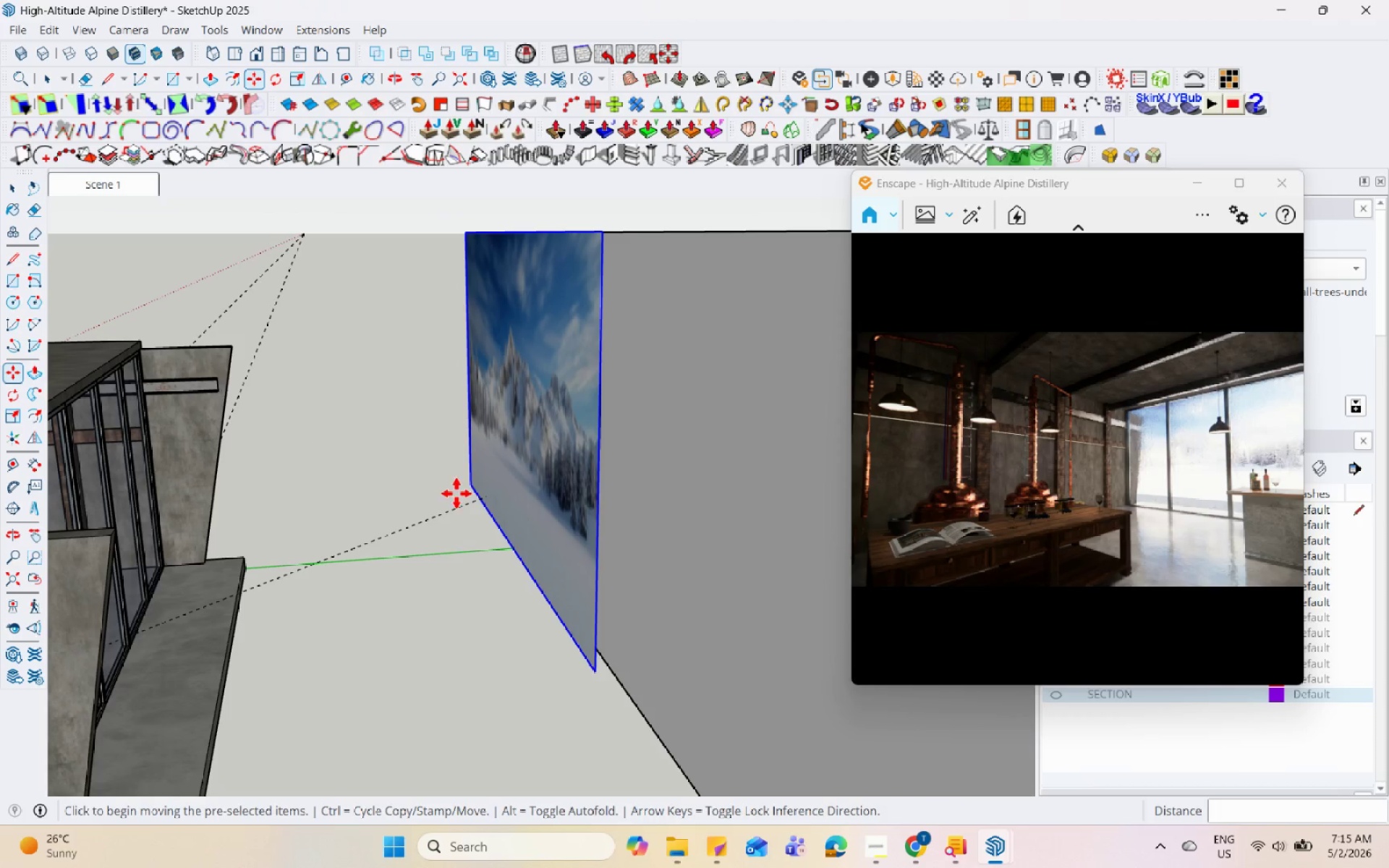 
left_click([467, 485])
 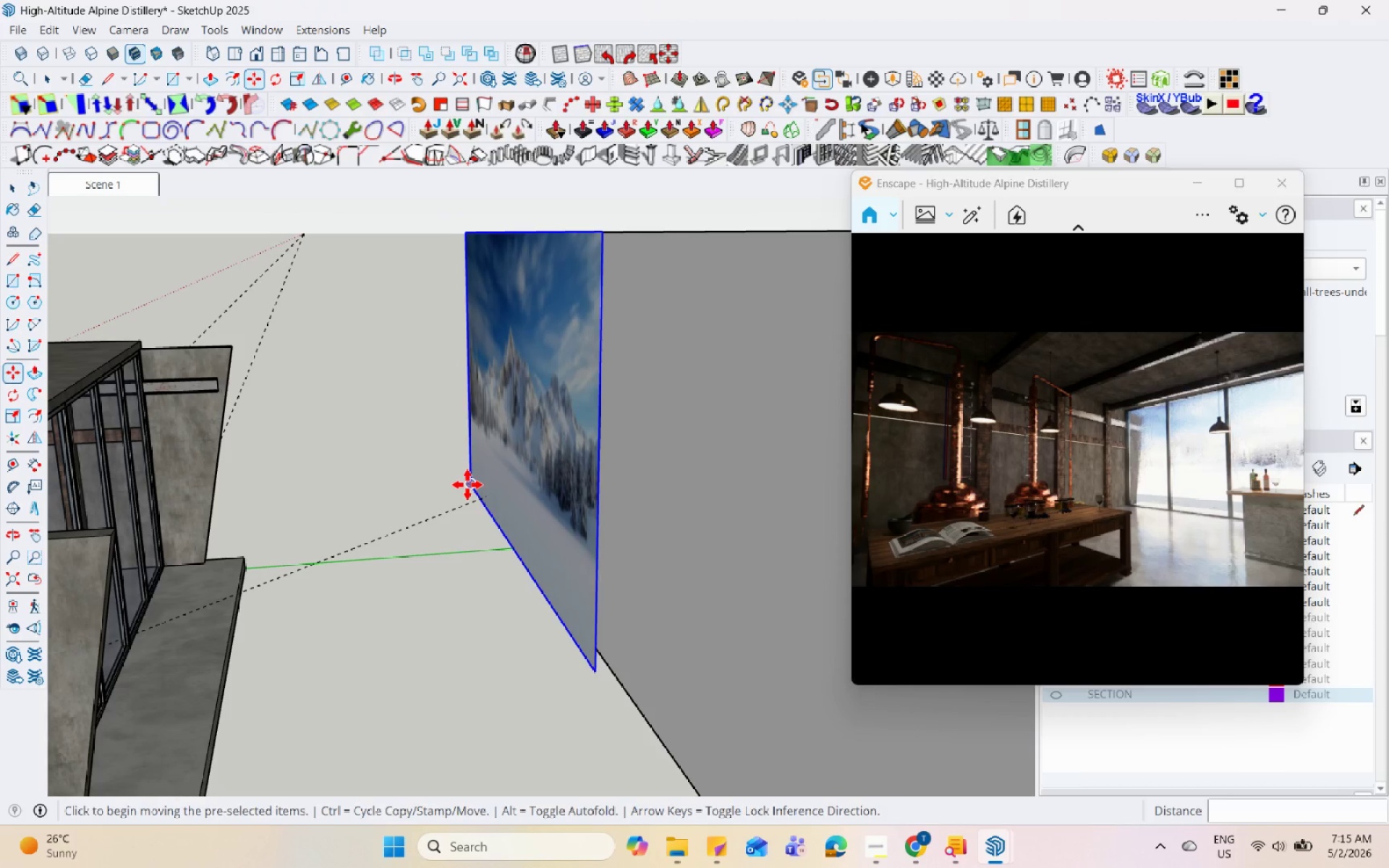 
key(Control+ControlLeft)
 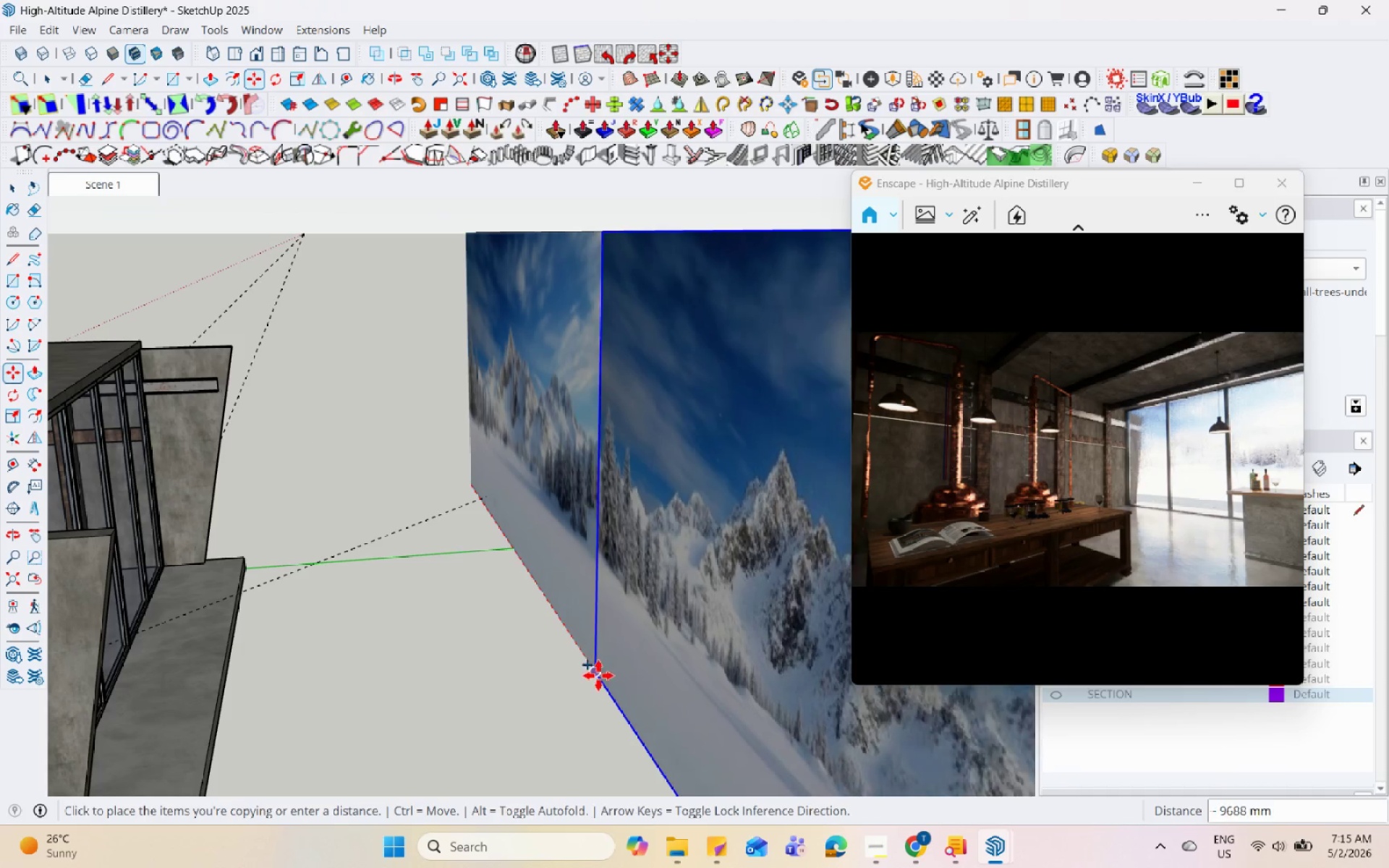 
left_click([591, 666])
 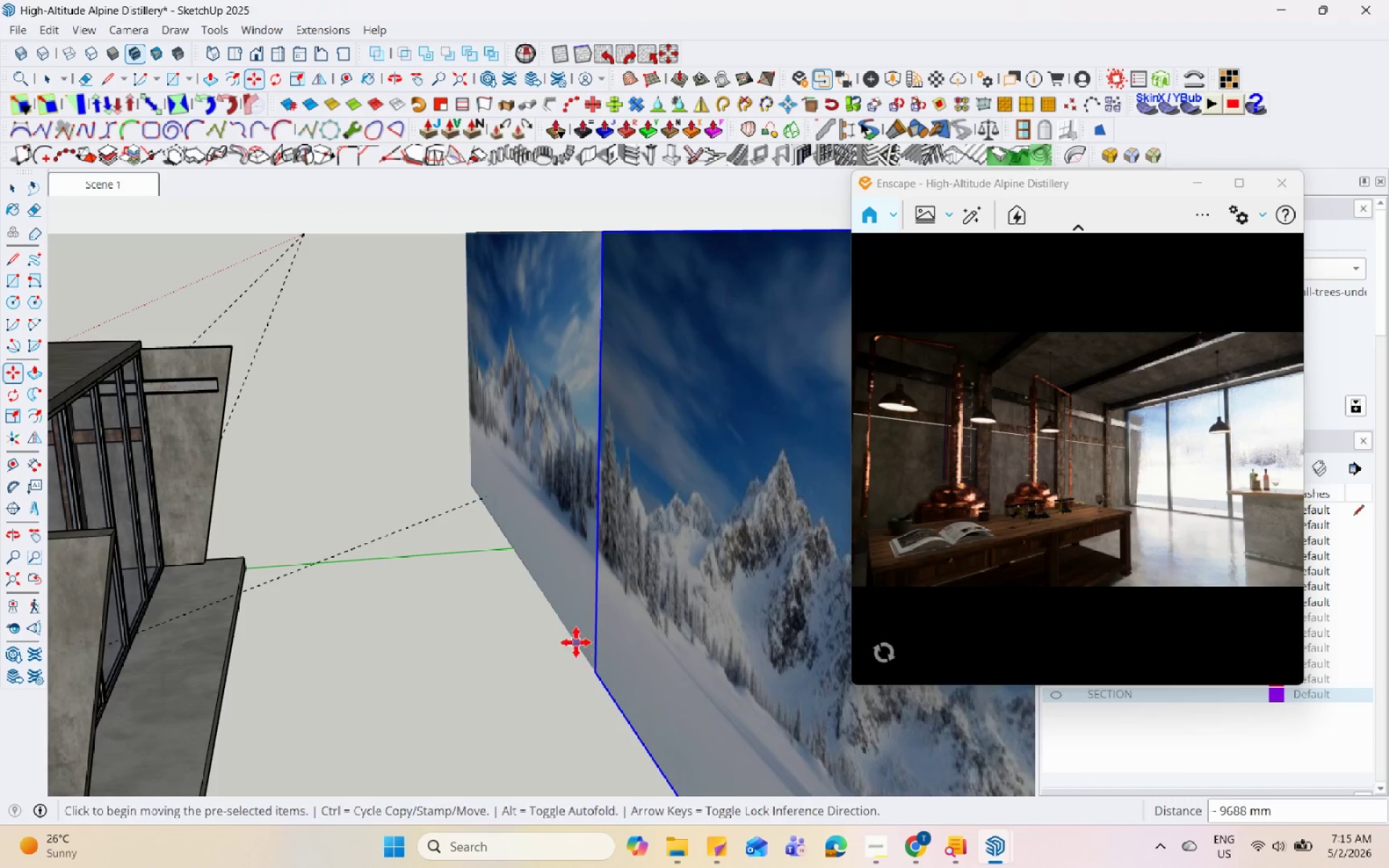 
scroll: coordinate [514, 590], scroll_direction: down, amount: 4.0
 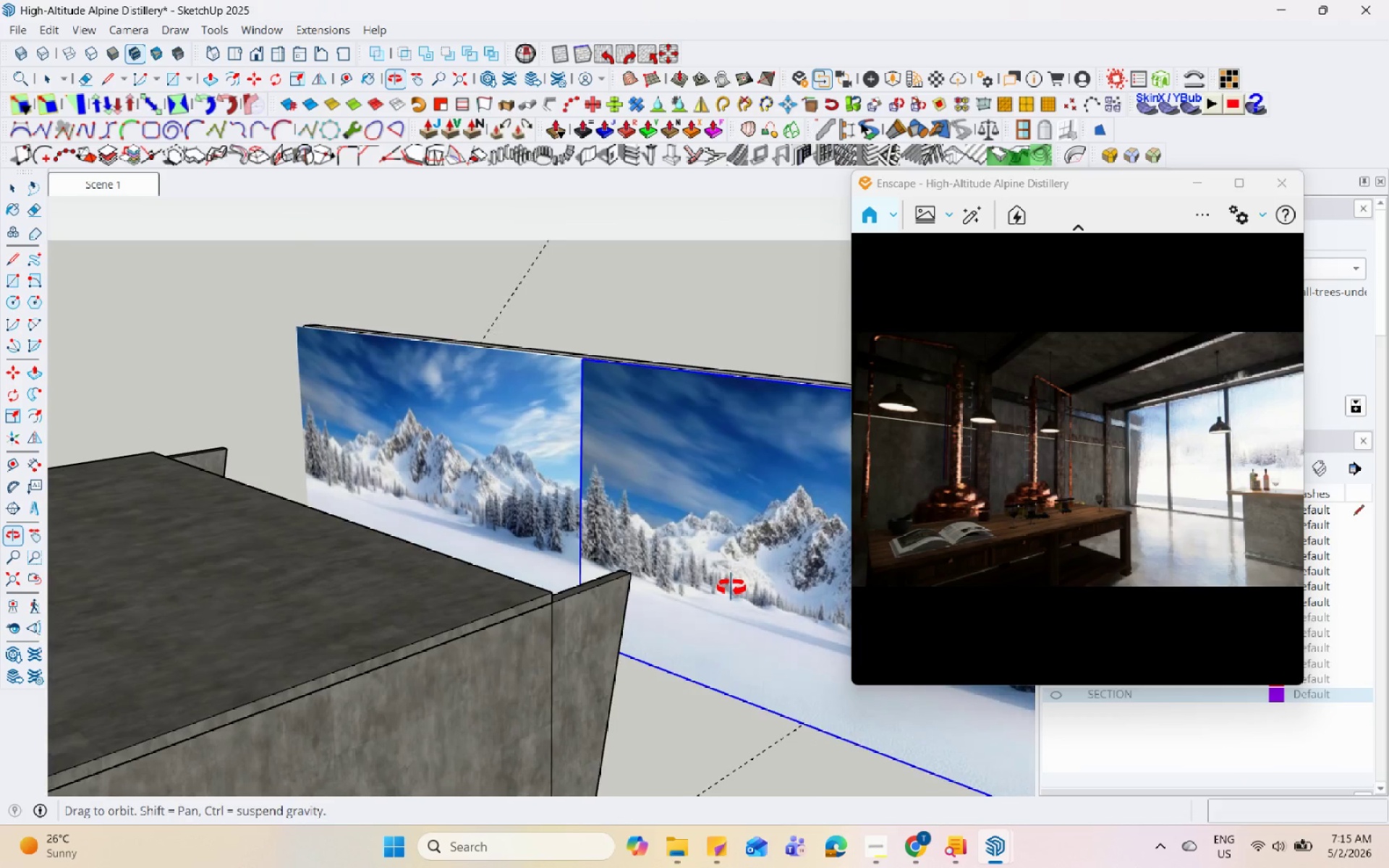 
key(Space)
 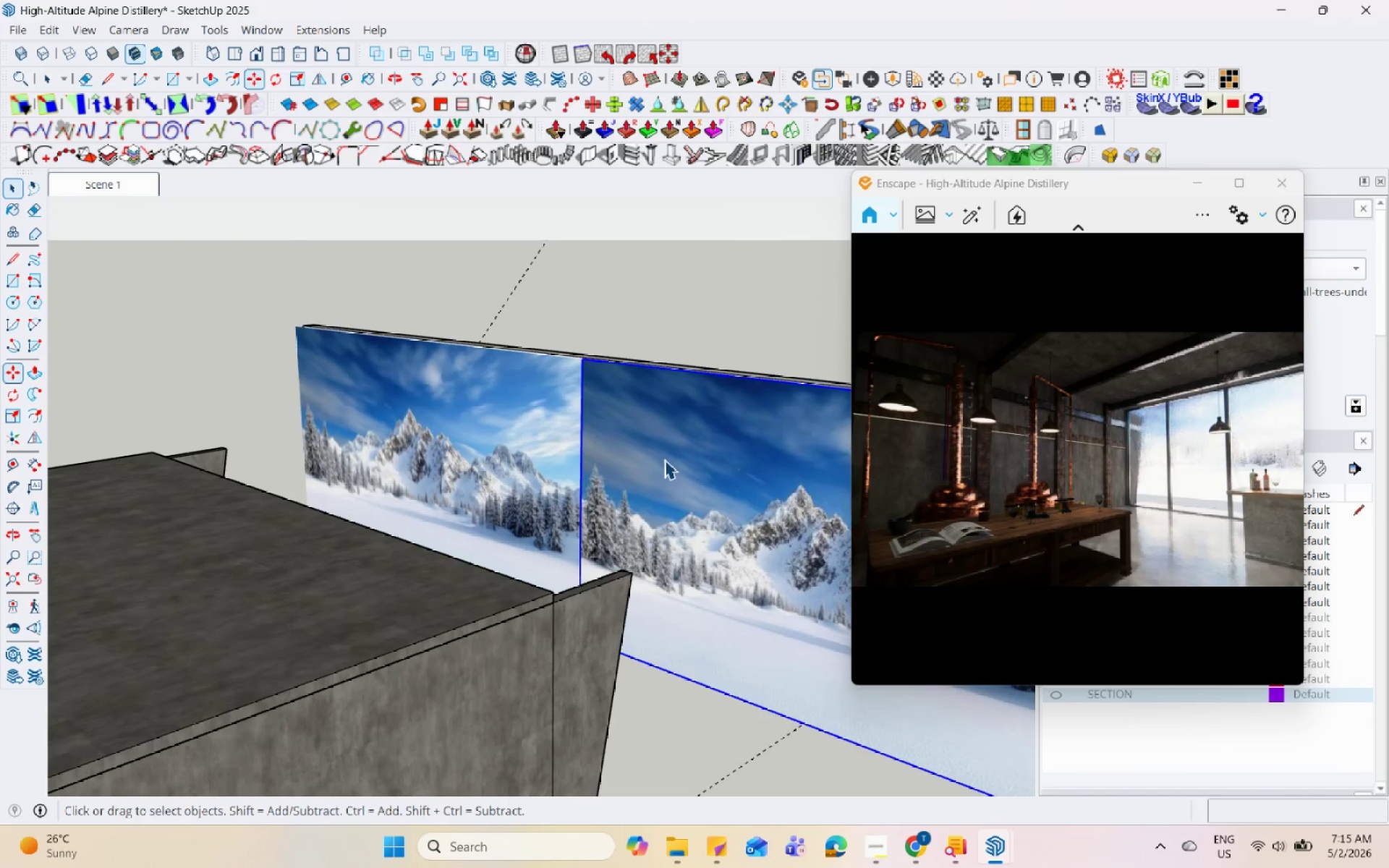 
left_click([664, 459])
 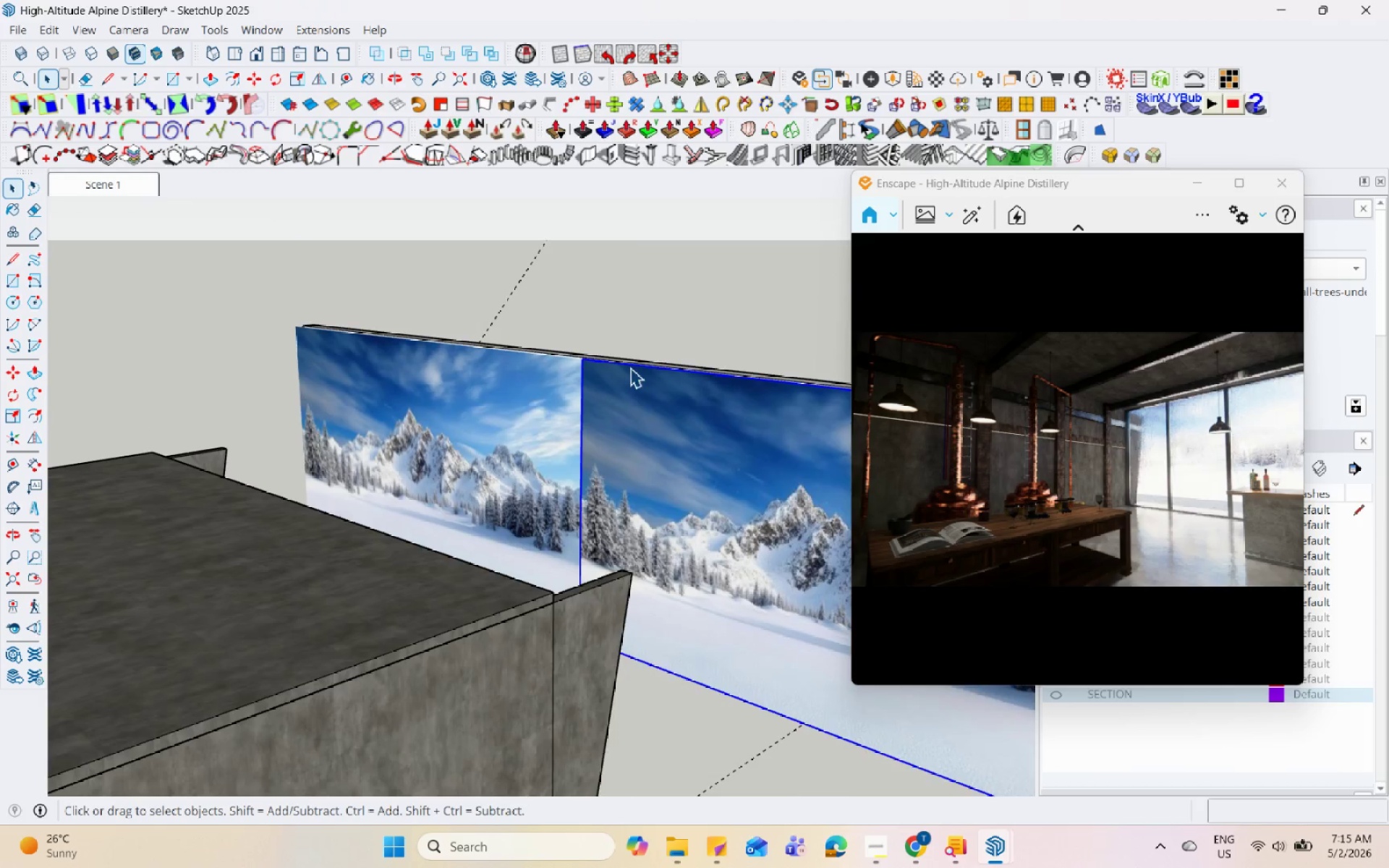 
scroll: coordinate [598, 467], scroll_direction: up, amount: 5.0
 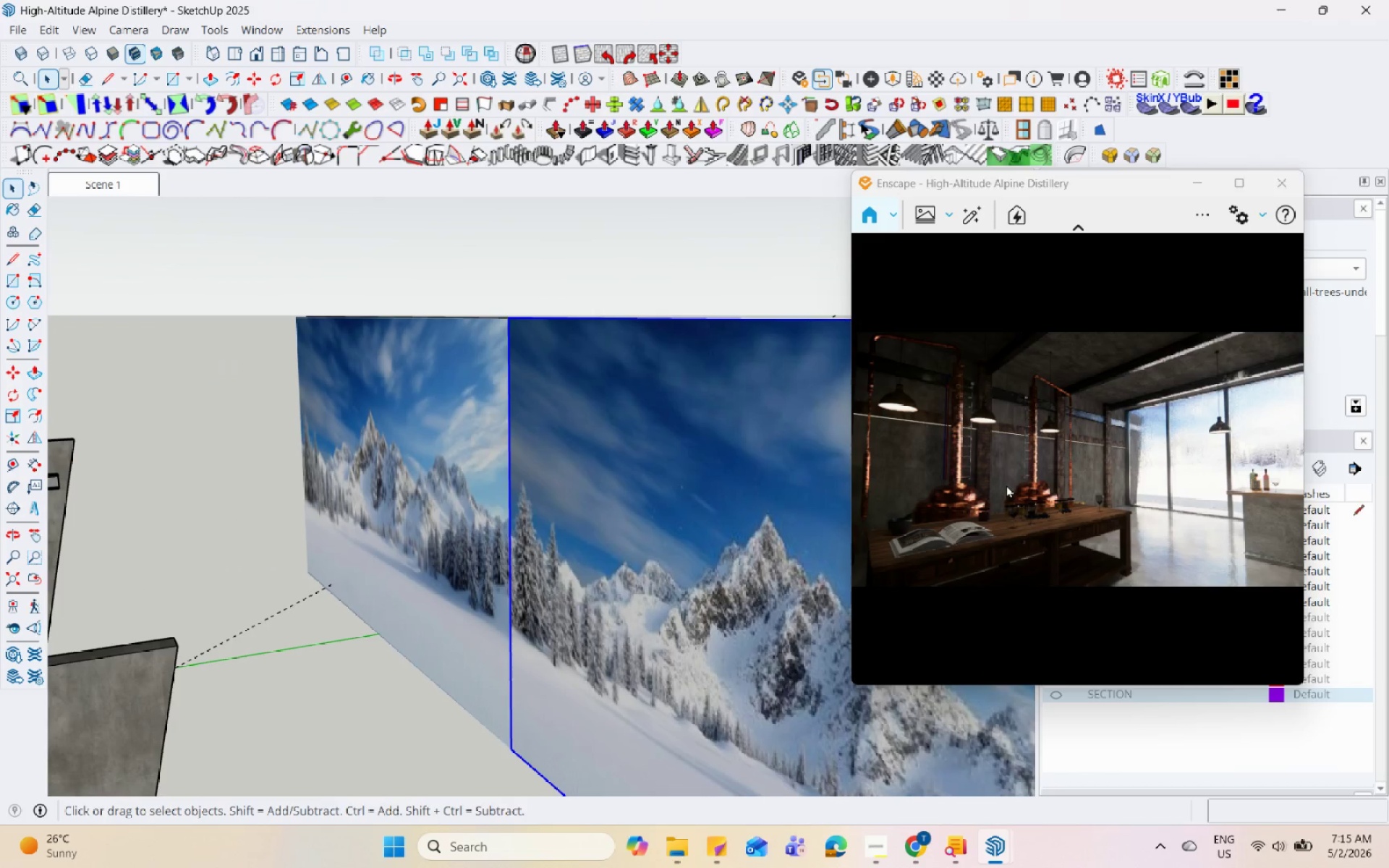 
left_click_drag(start_coordinate=[1006, 485], to_coordinate=[1109, 456])
 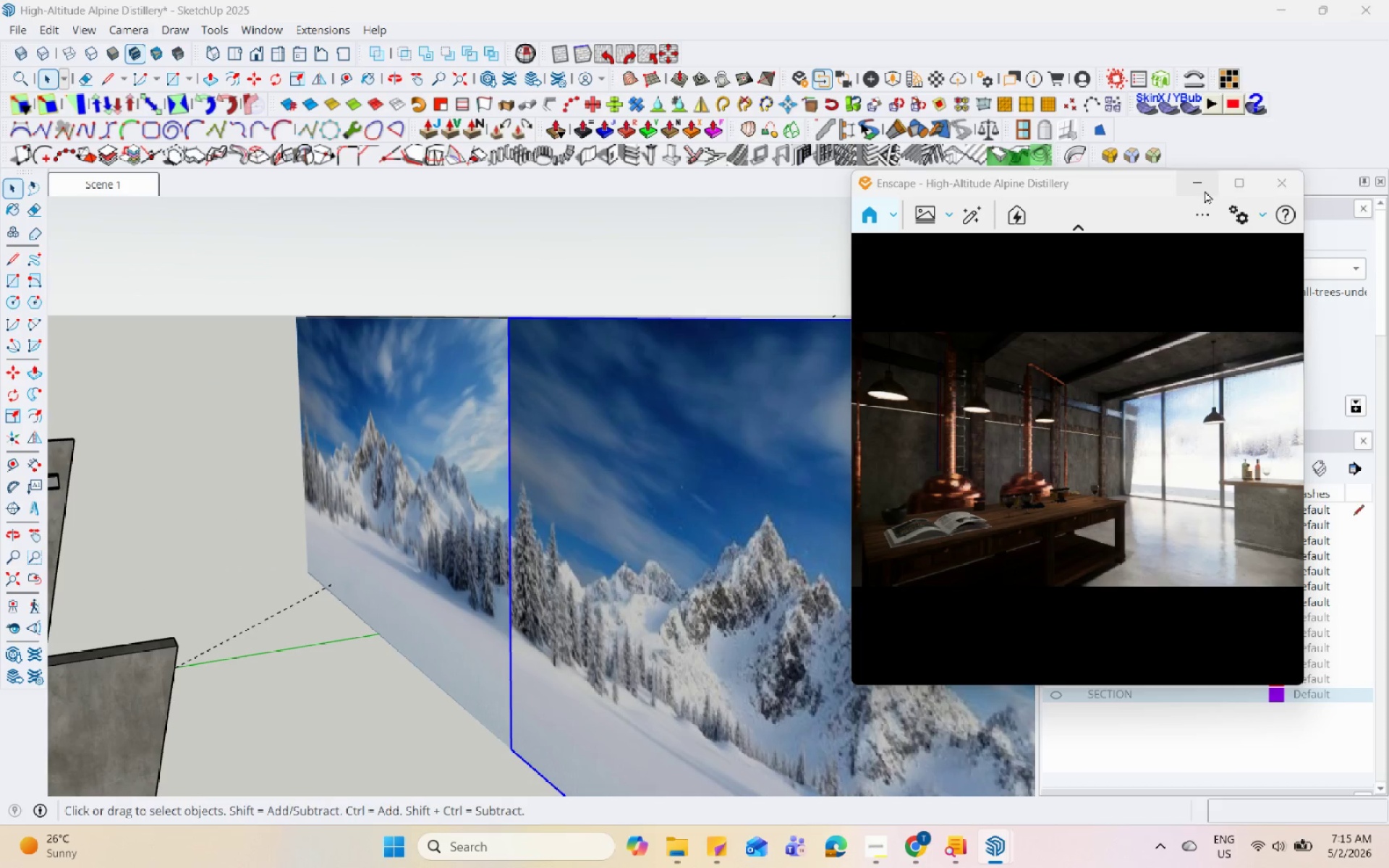 
scroll: coordinate [402, 568], scroll_direction: down, amount: 4.0
 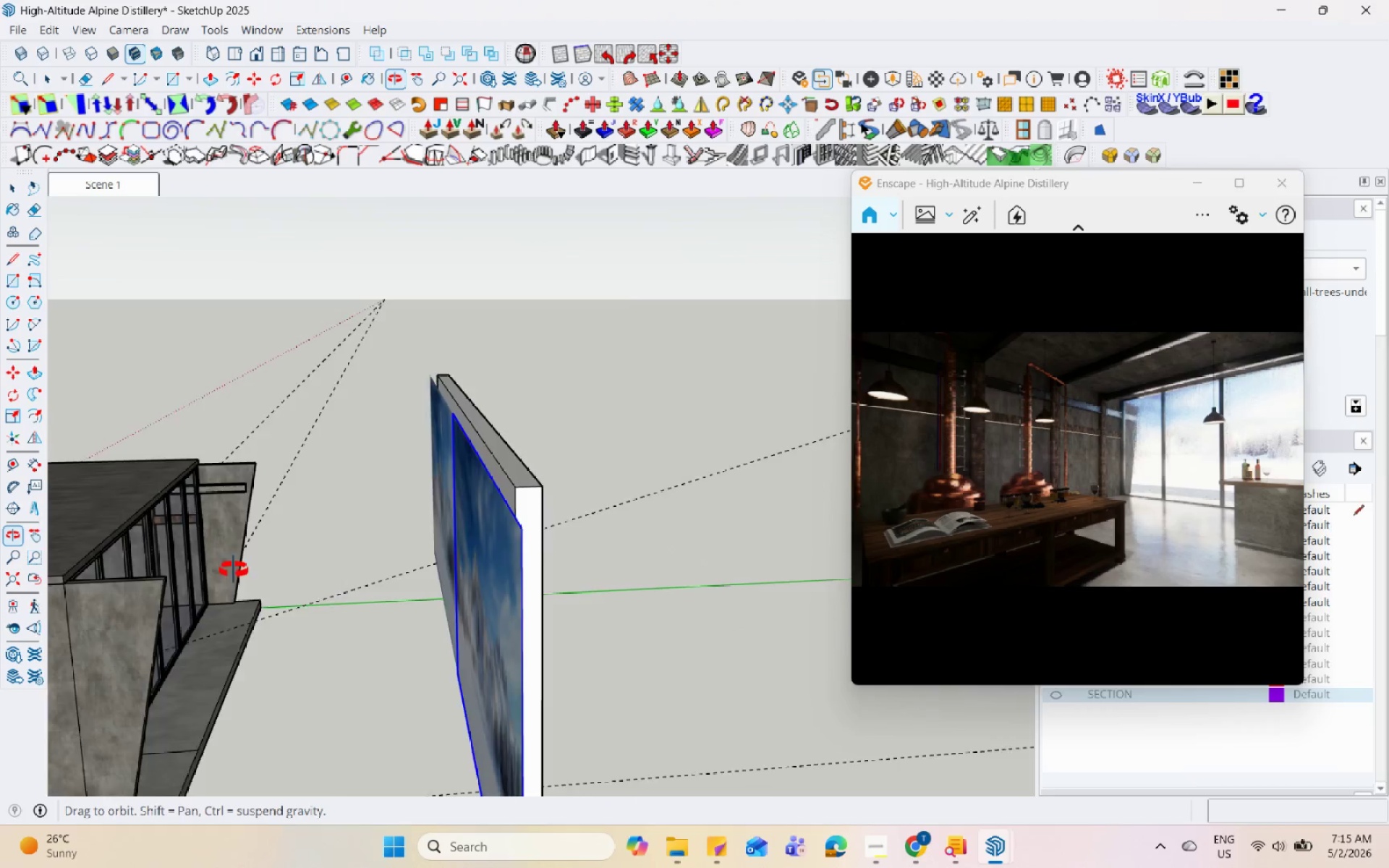 
scroll: coordinate [333, 480], scroll_direction: up, amount: 15.0
 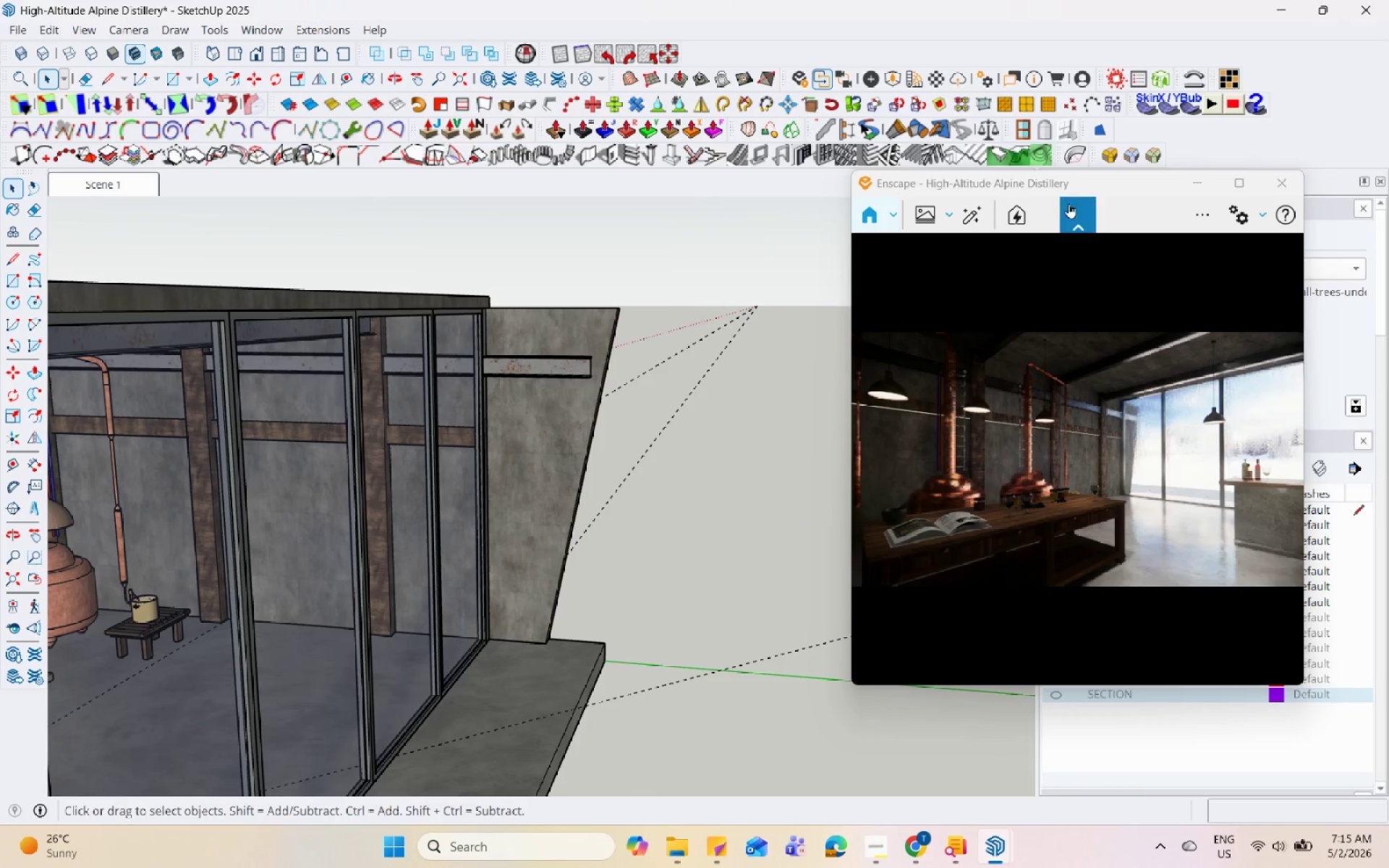 
left_click_drag(start_coordinate=[1074, 190], to_coordinate=[827, 154])
 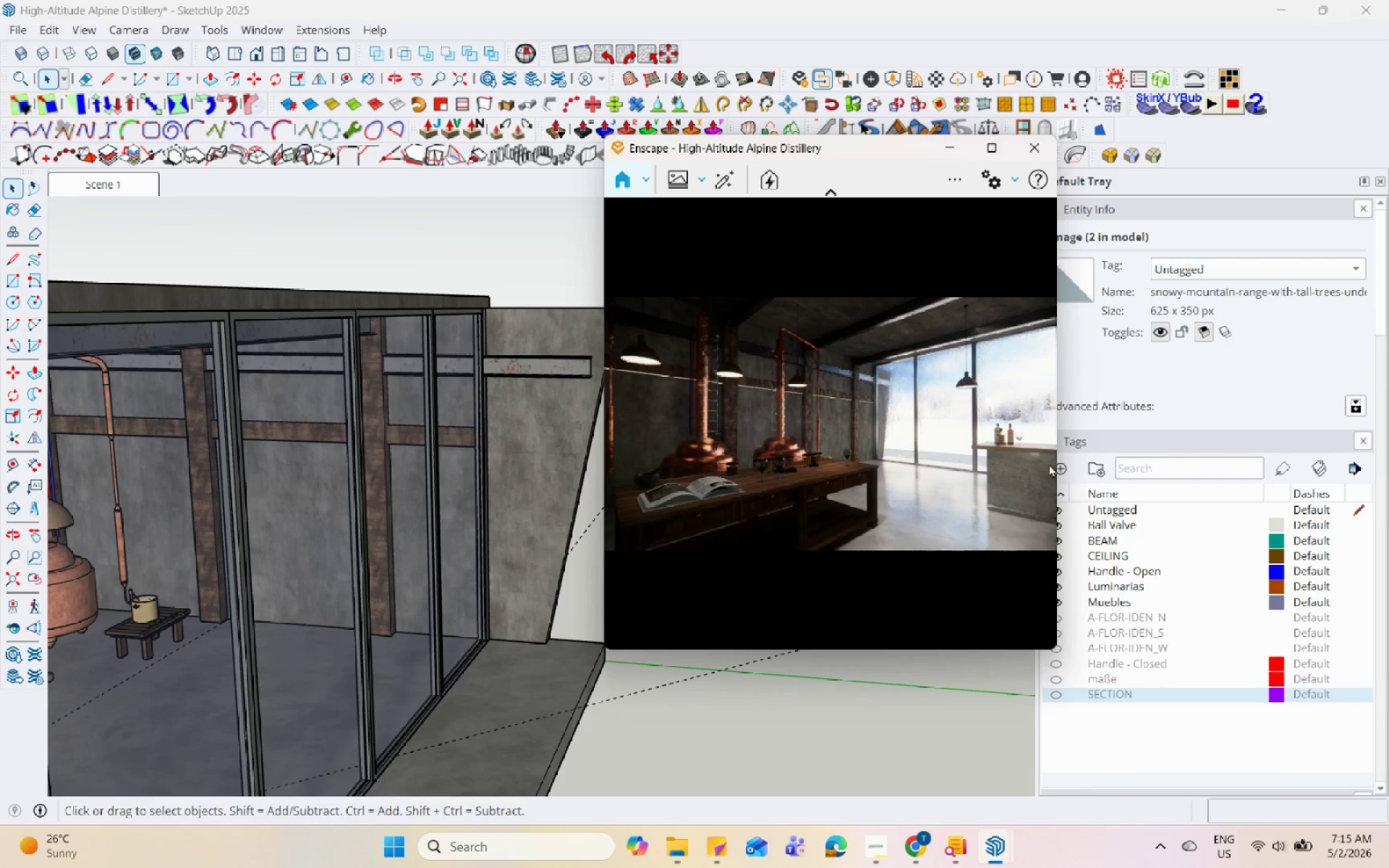 
scroll: coordinate [1155, 745], scroll_direction: down, amount: 5.0
 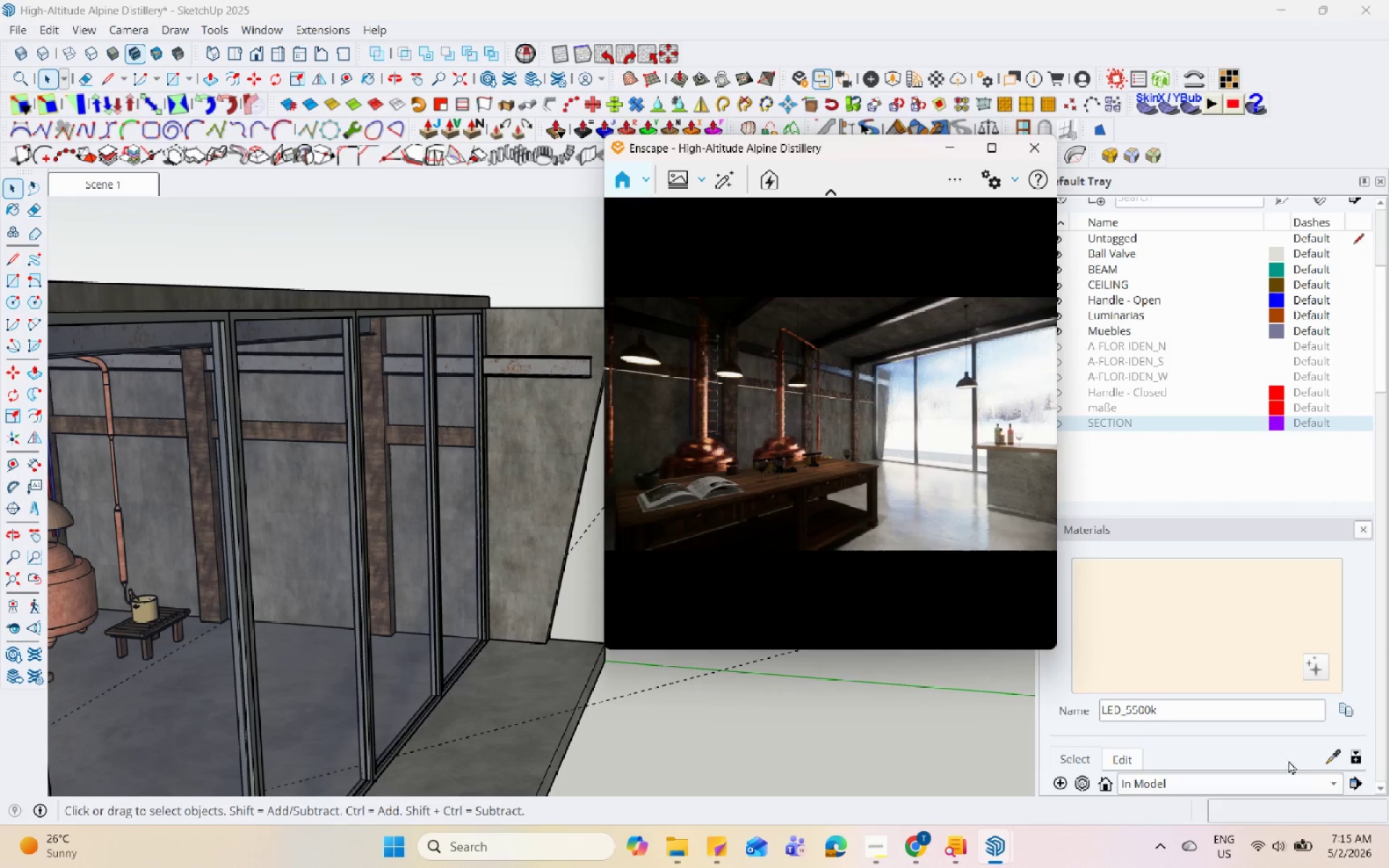 
left_click([1328, 760])
 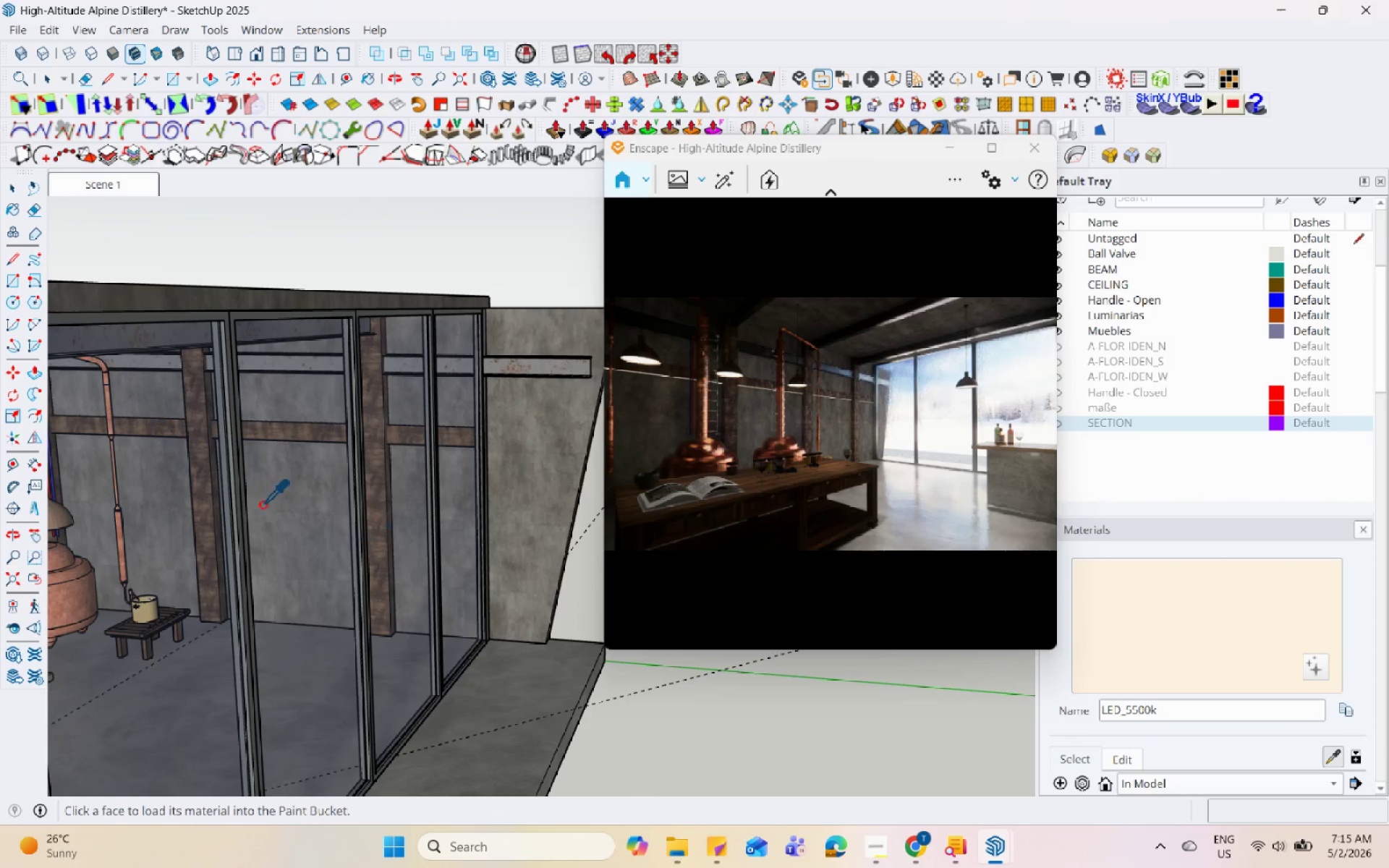 
left_click([265, 494])
 